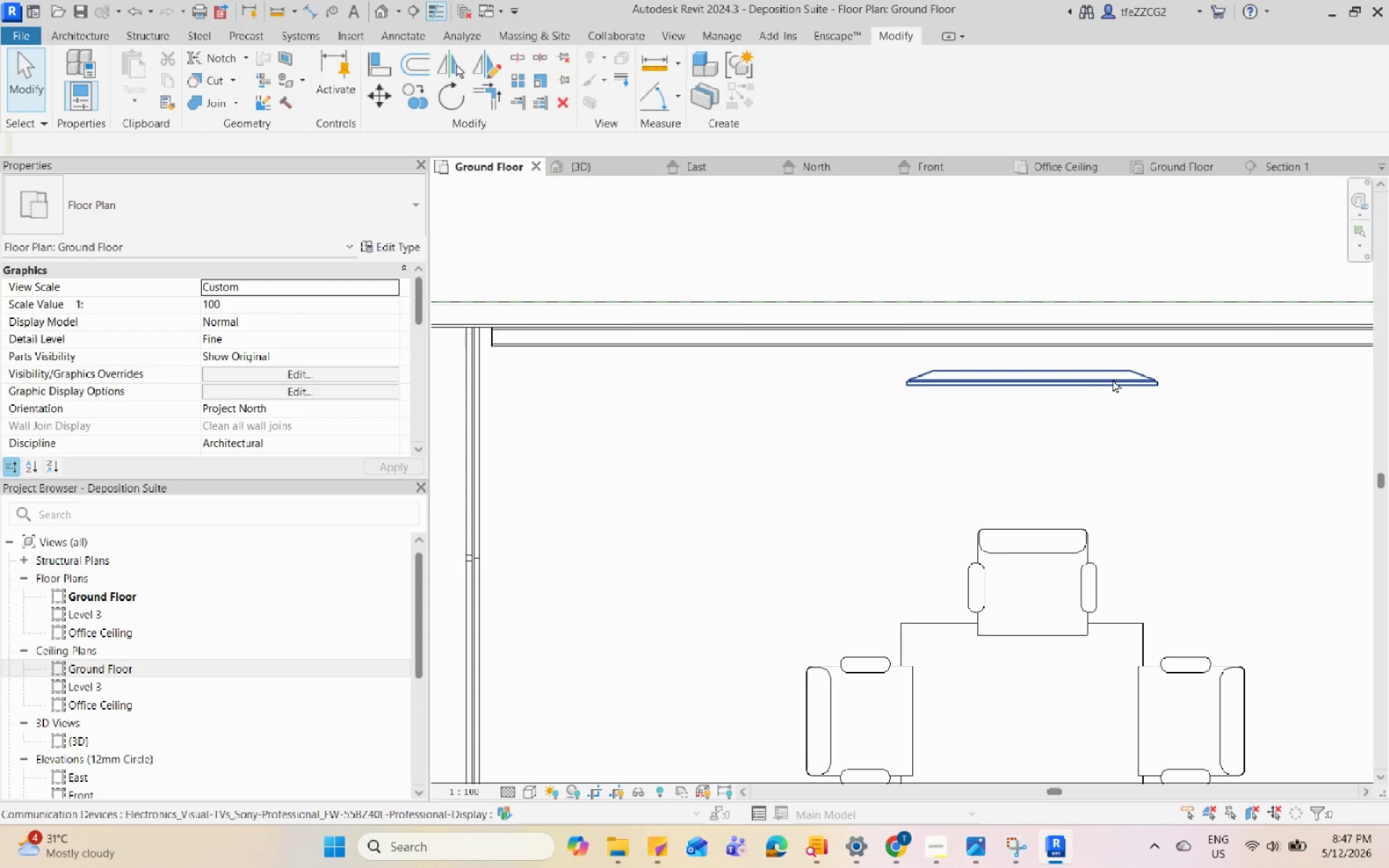 
key(ArrowUp)
 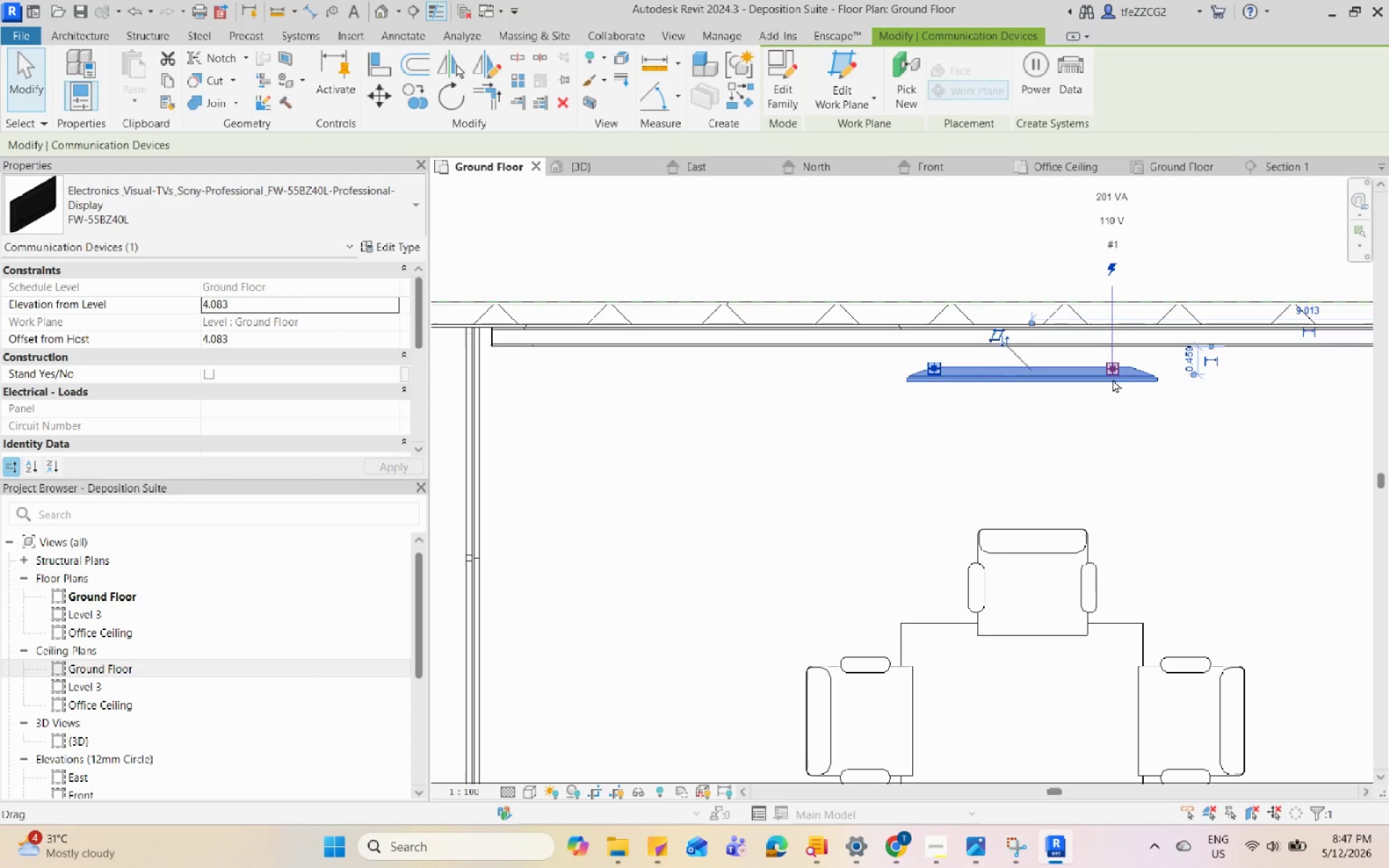 
key(ArrowUp)
 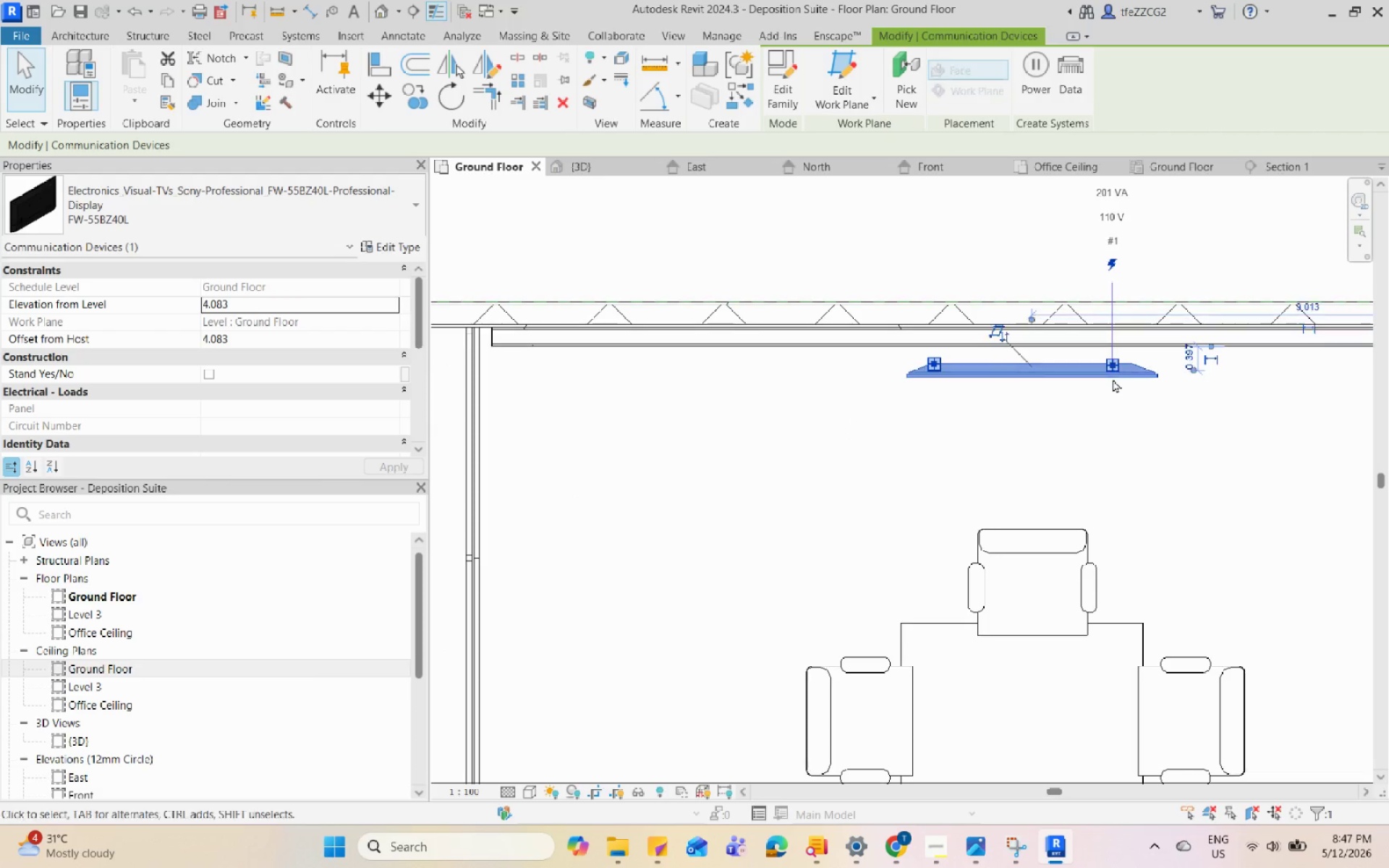 
key(ArrowUp)
 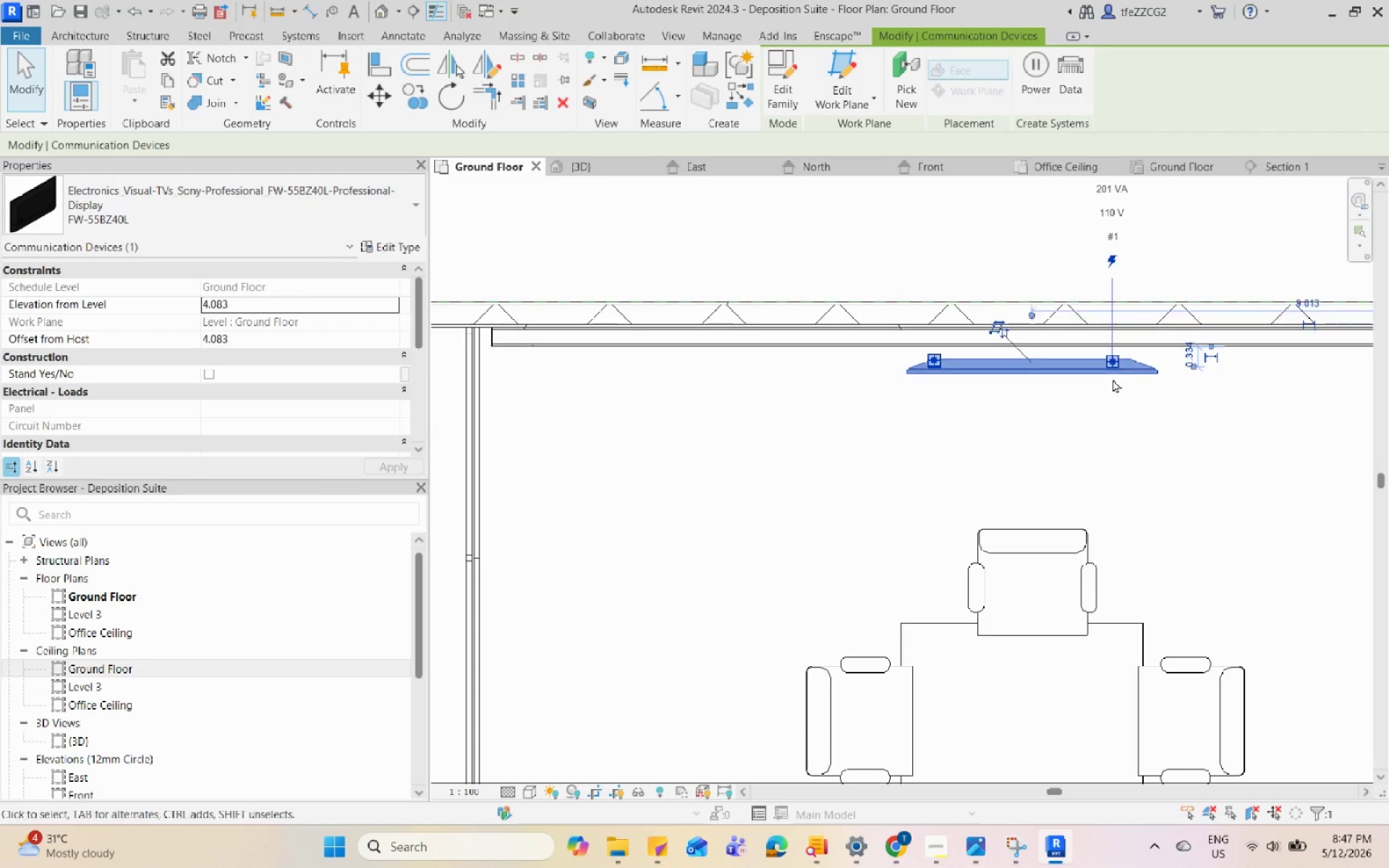 
key(ArrowUp)
 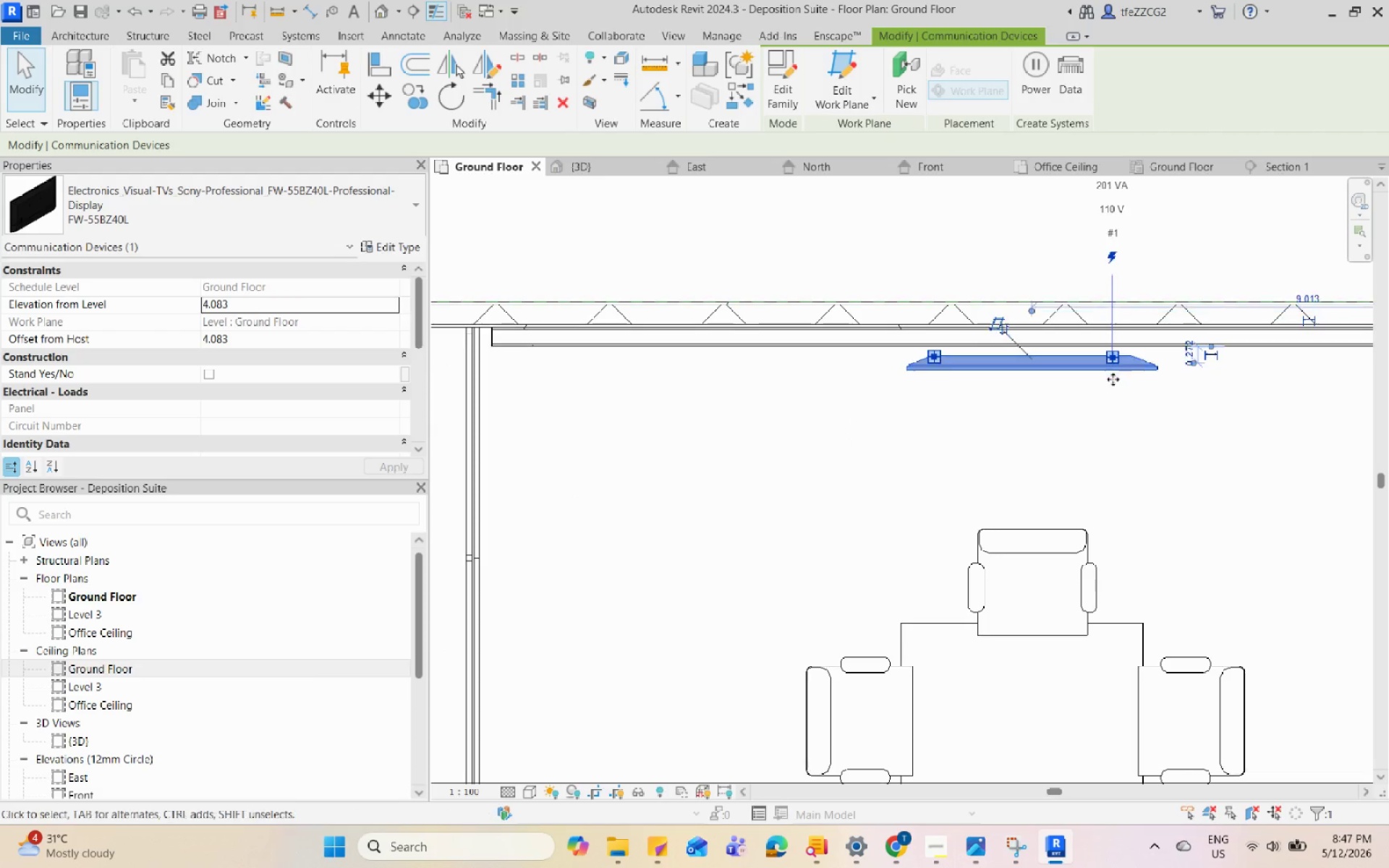 
key(ArrowUp)
 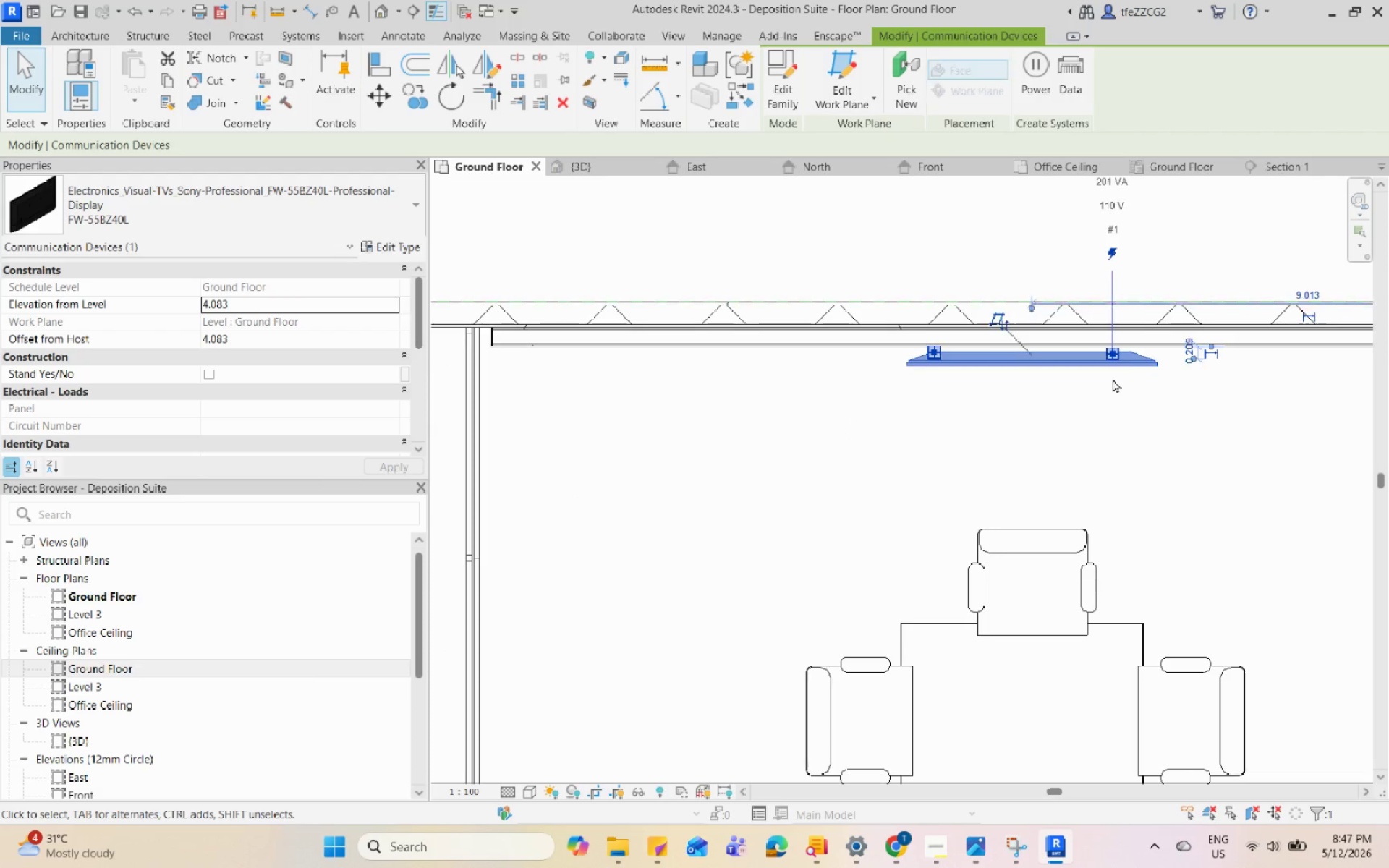 
key(Escape)
 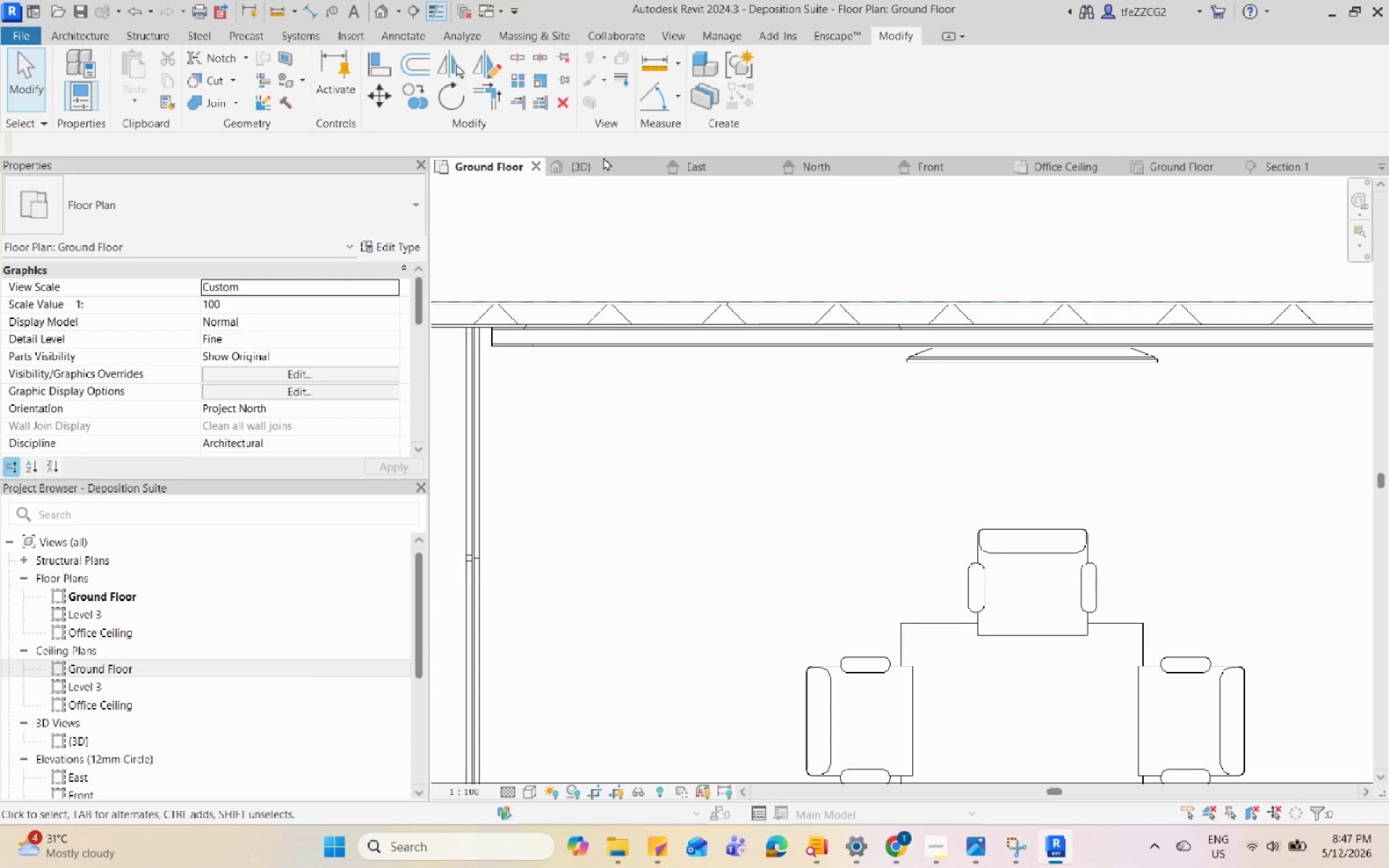 
double_click([607, 165])
 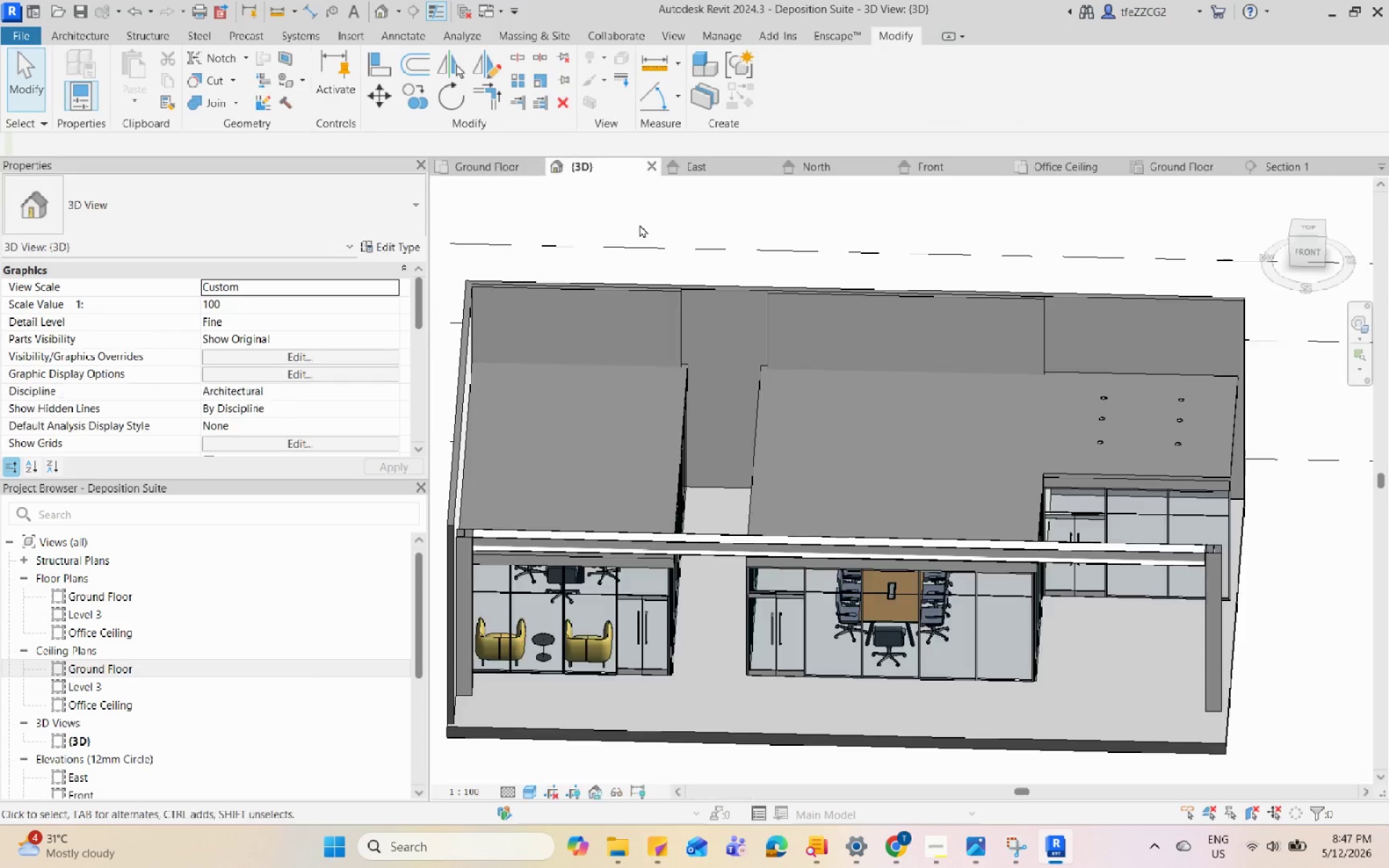 
hold_key(key=ShiftLeft, duration=0.66)
 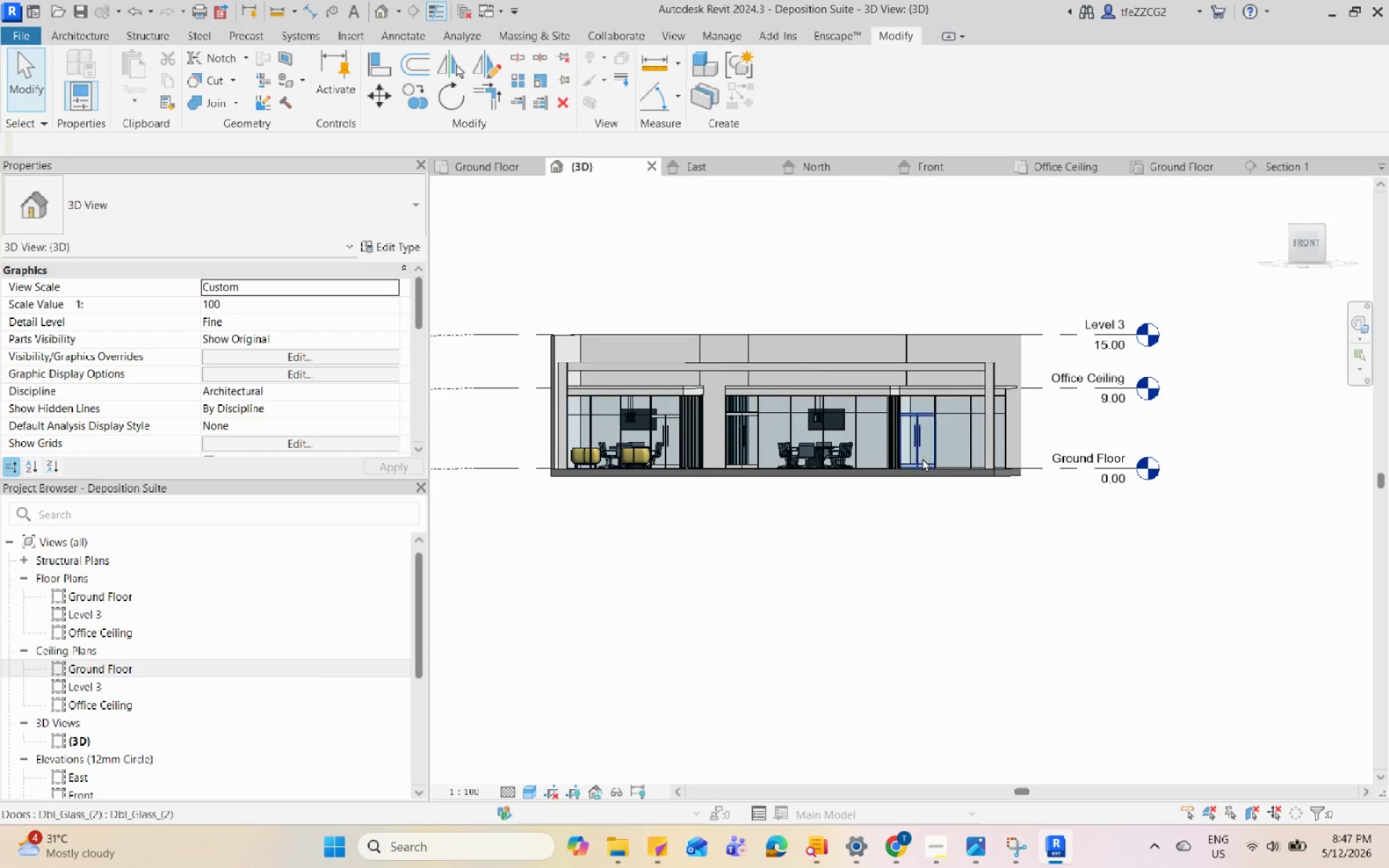 
scroll: coordinate [719, 389], scroll_direction: down, amount: 4.0
 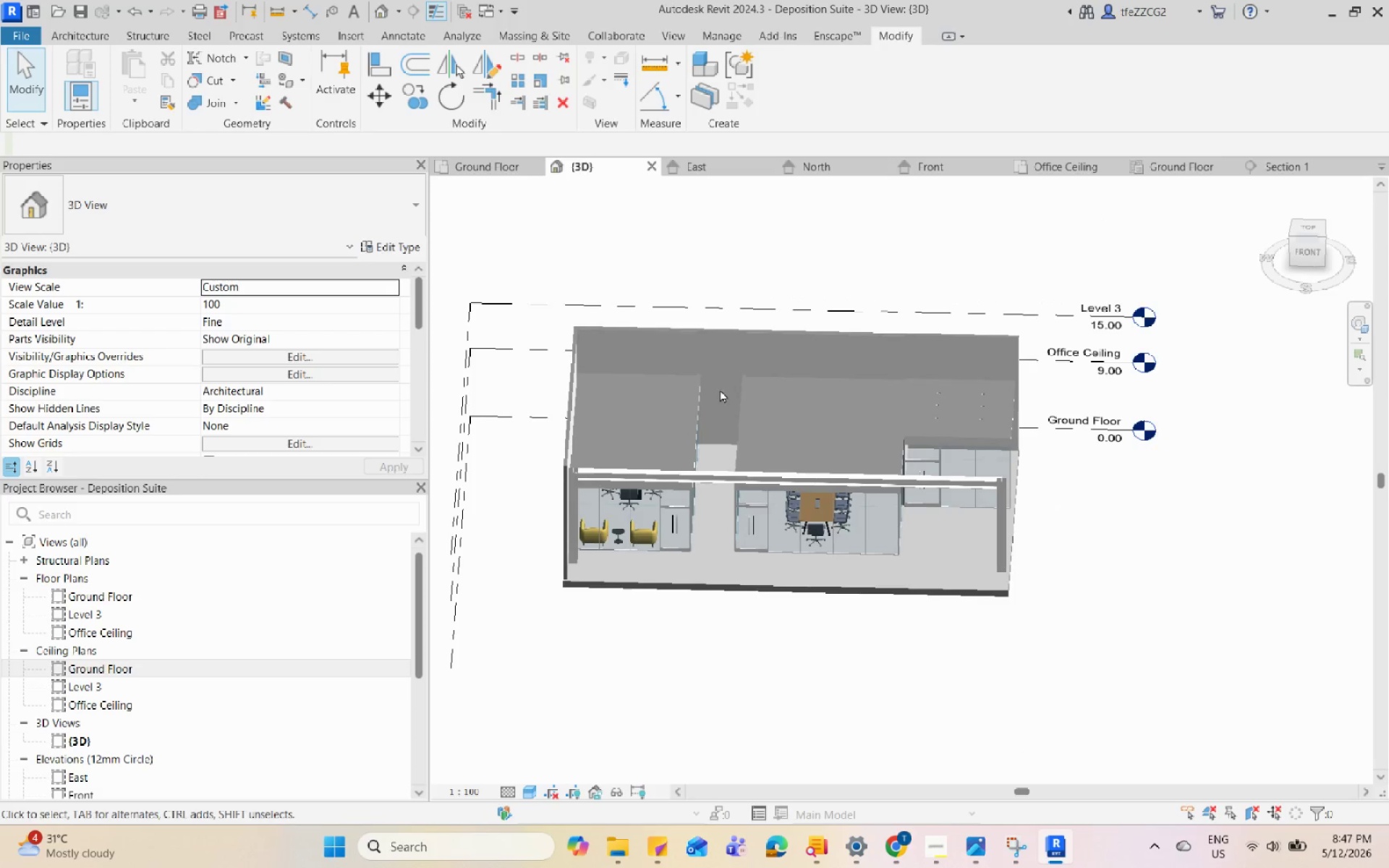 
hold_key(key=ShiftLeft, duration=0.77)
 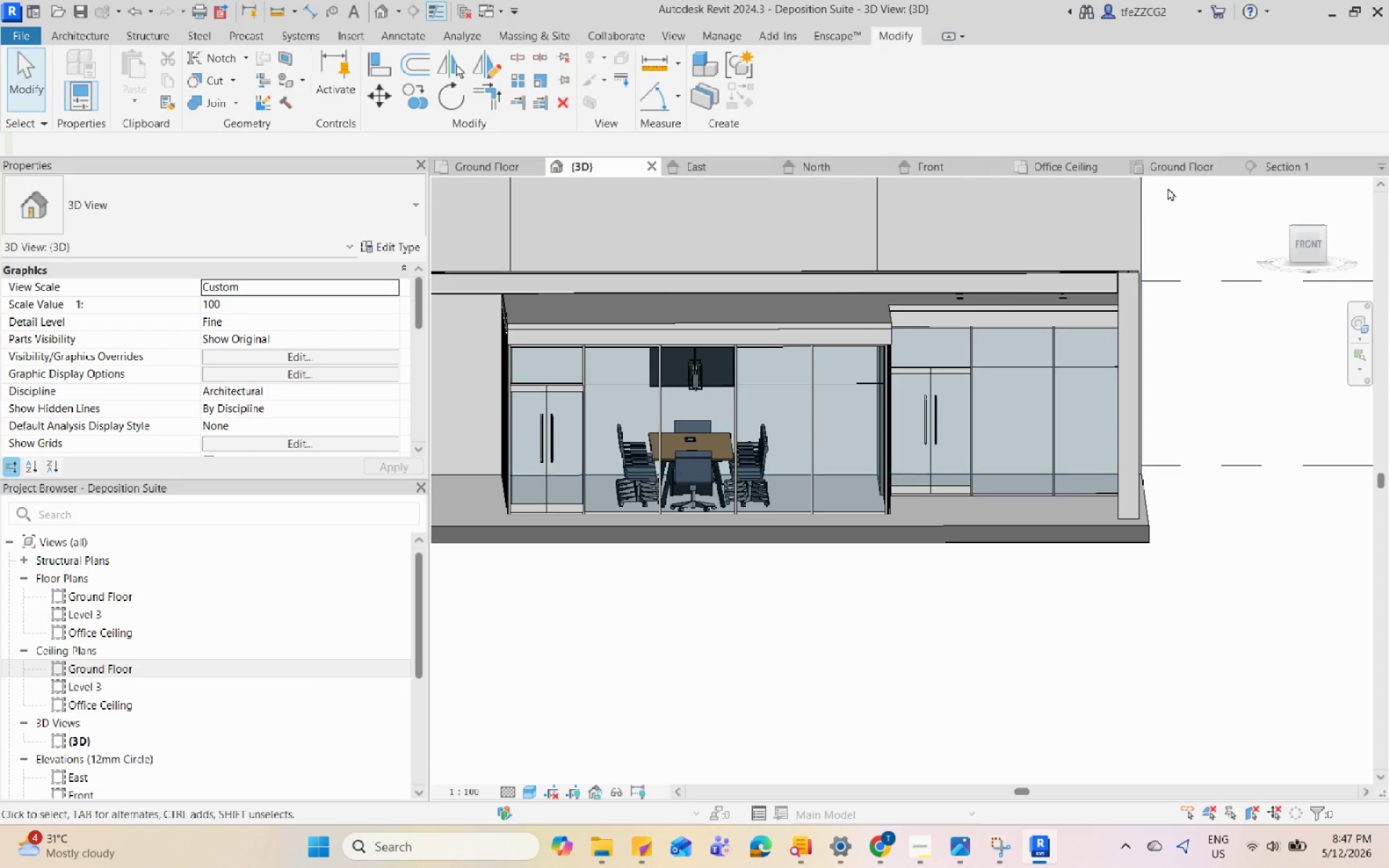 
scroll: coordinate [922, 459], scroll_direction: up, amount: 6.0
 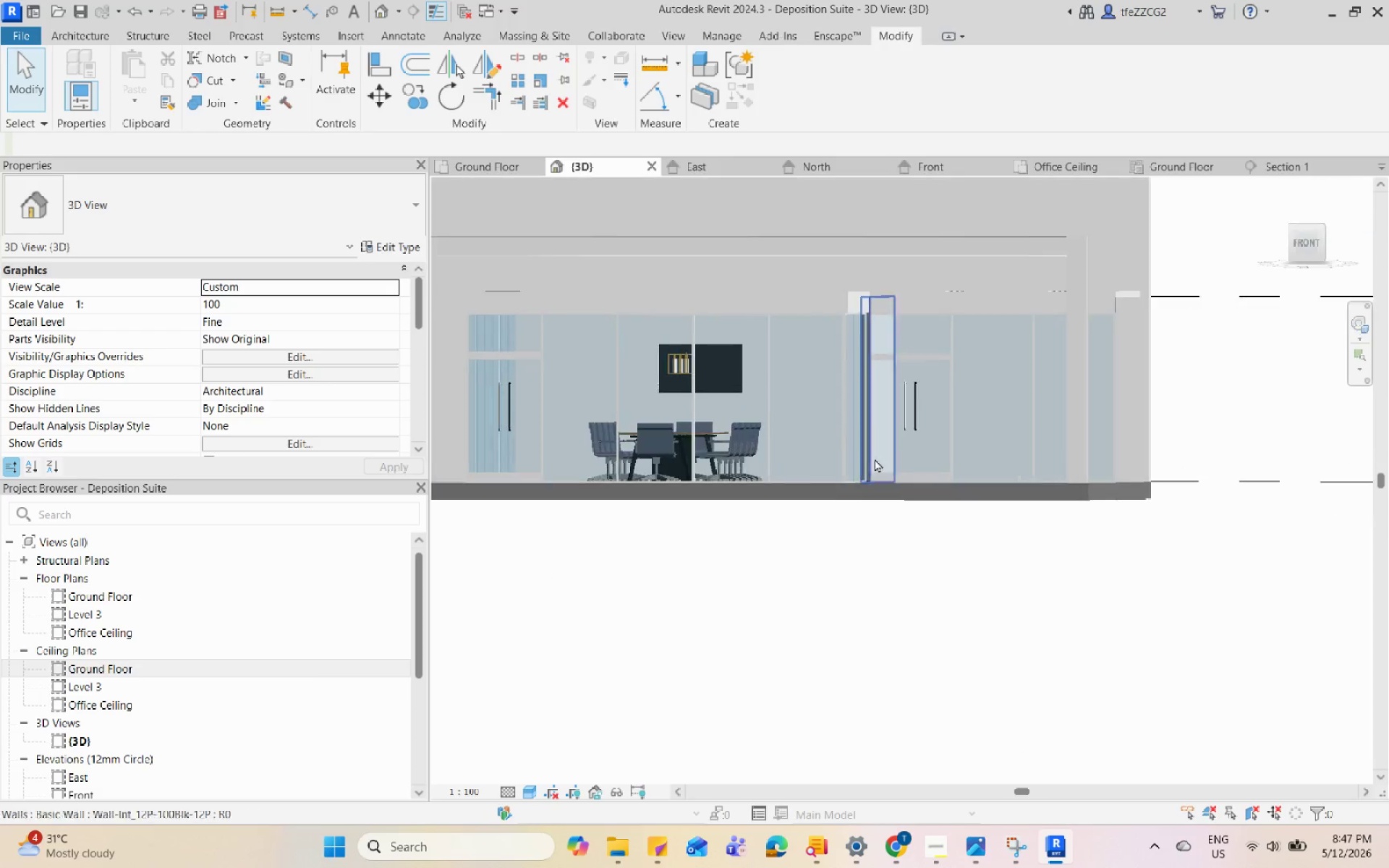 
left_click([1280, 162])
 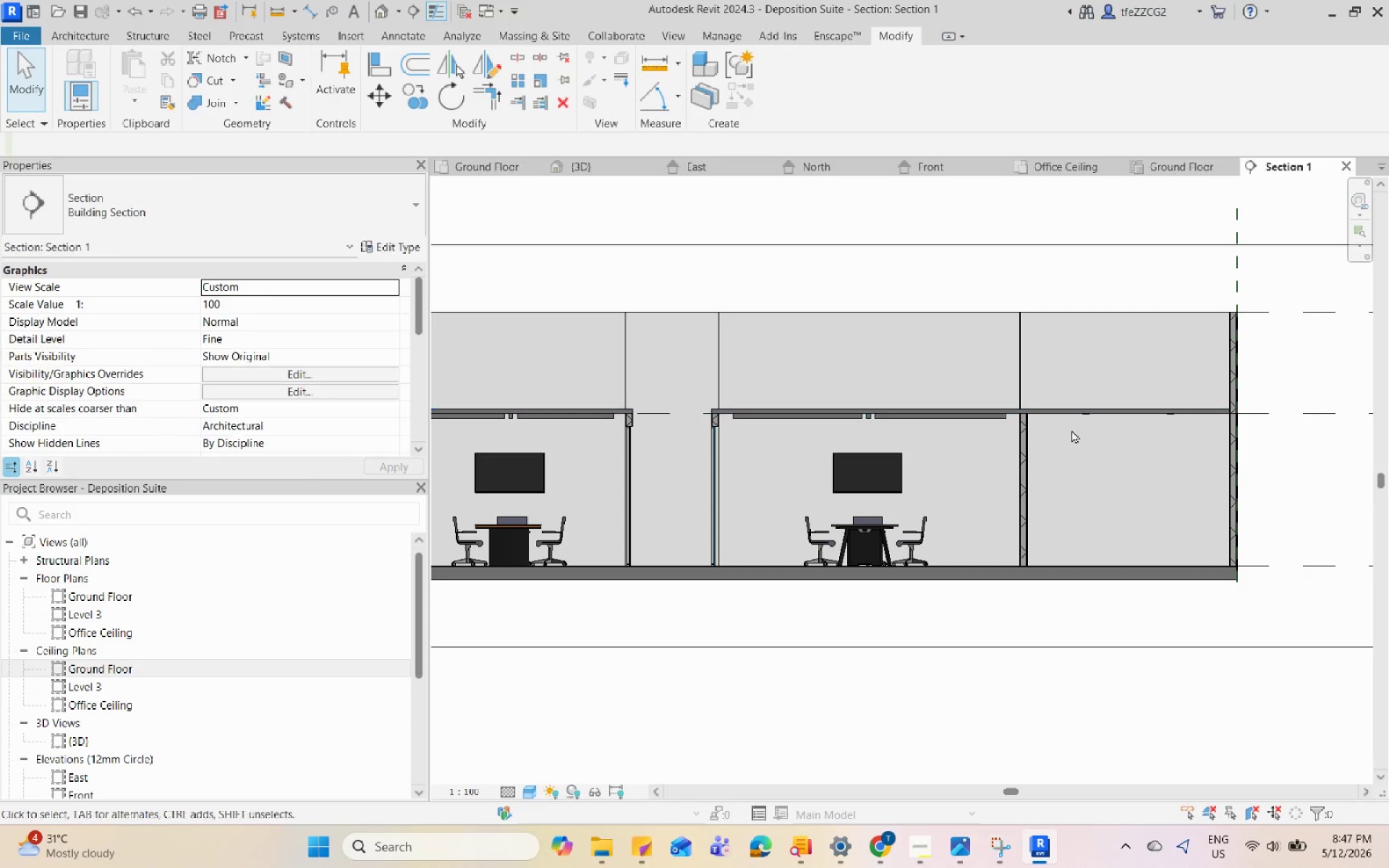 
scroll: coordinate [1003, 443], scroll_direction: down, amount: 1.0
 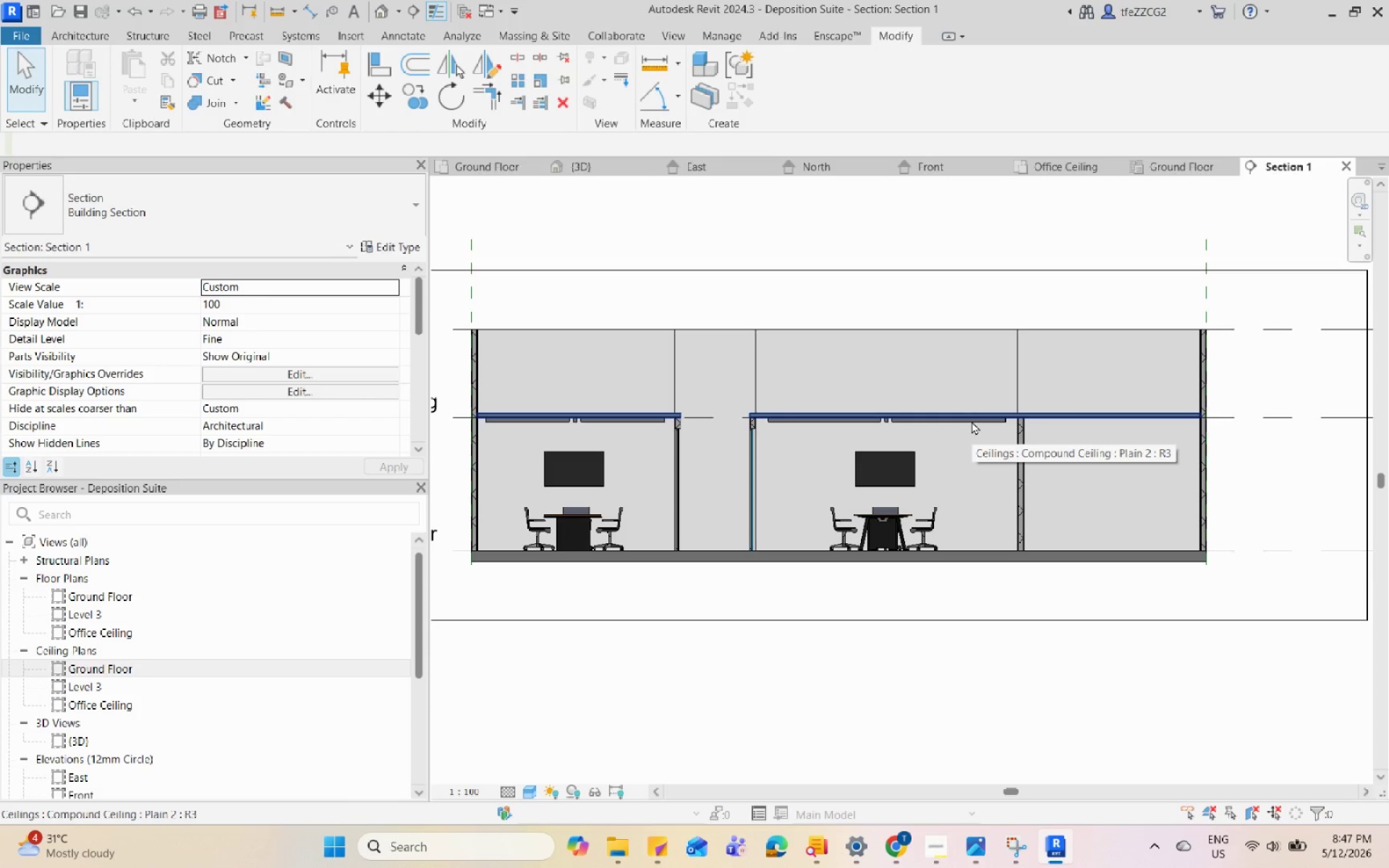 
wait(5.88)
 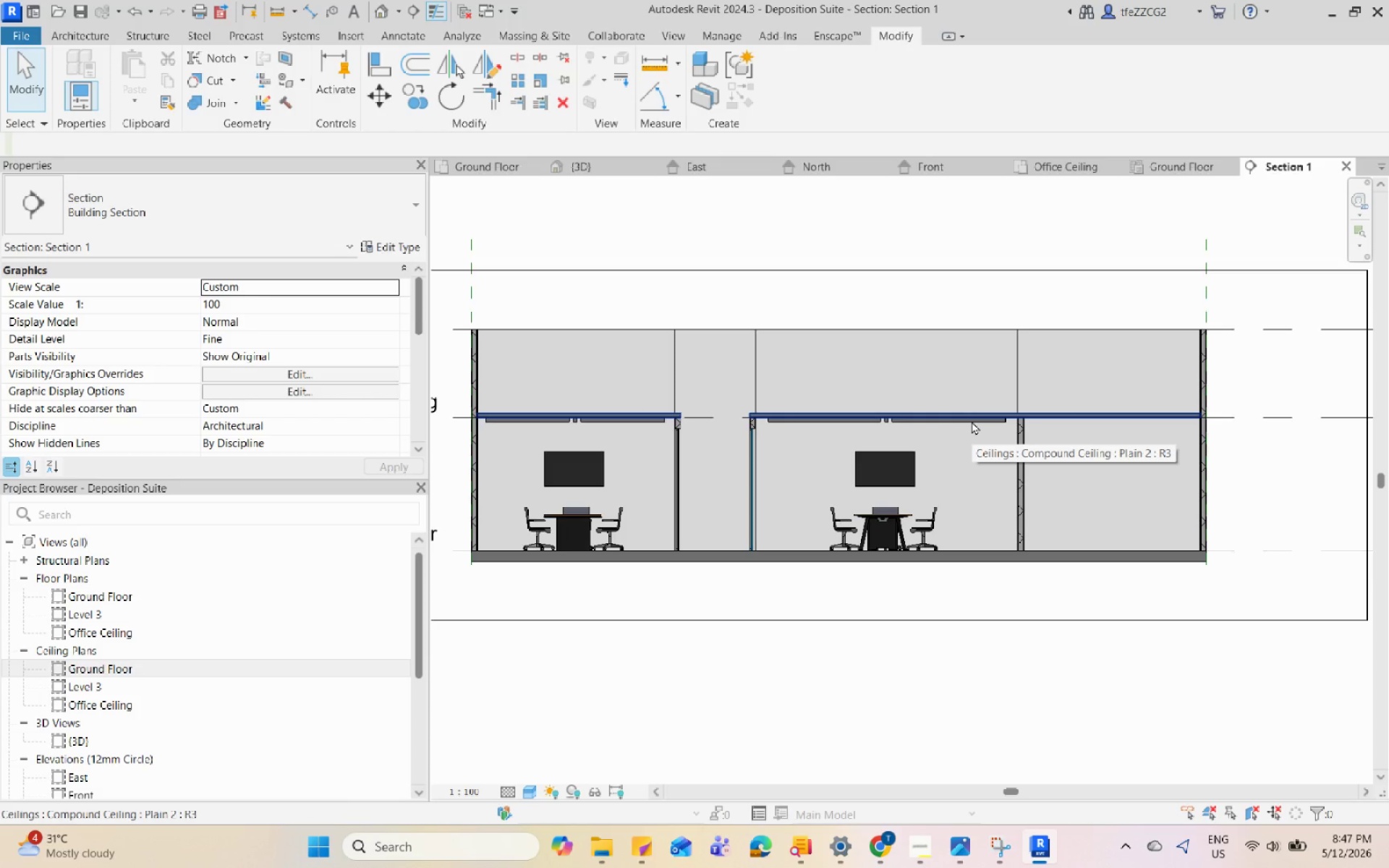 
left_click([812, 333])
 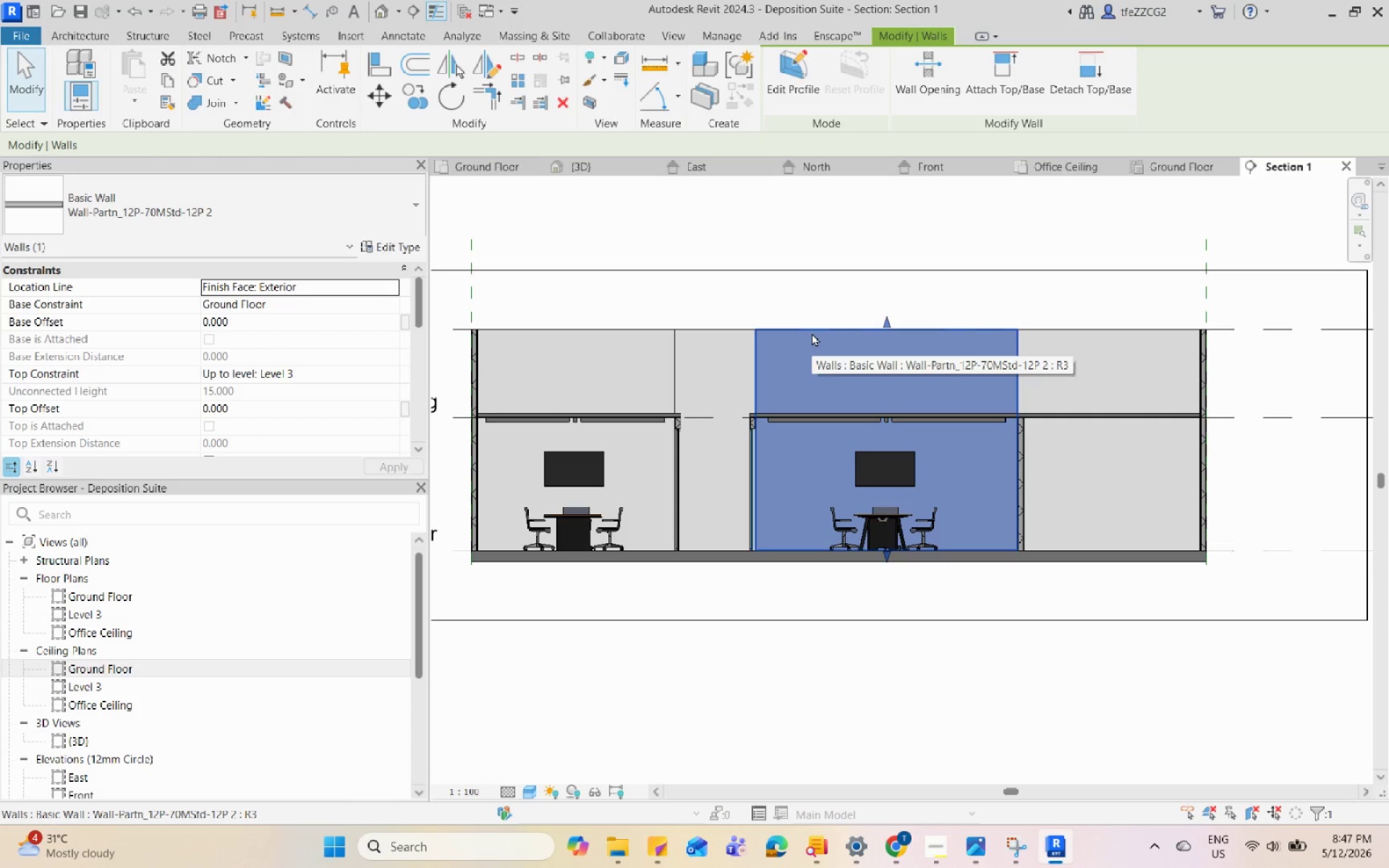 
scroll: coordinate [931, 331], scroll_direction: up, amount: 2.0
 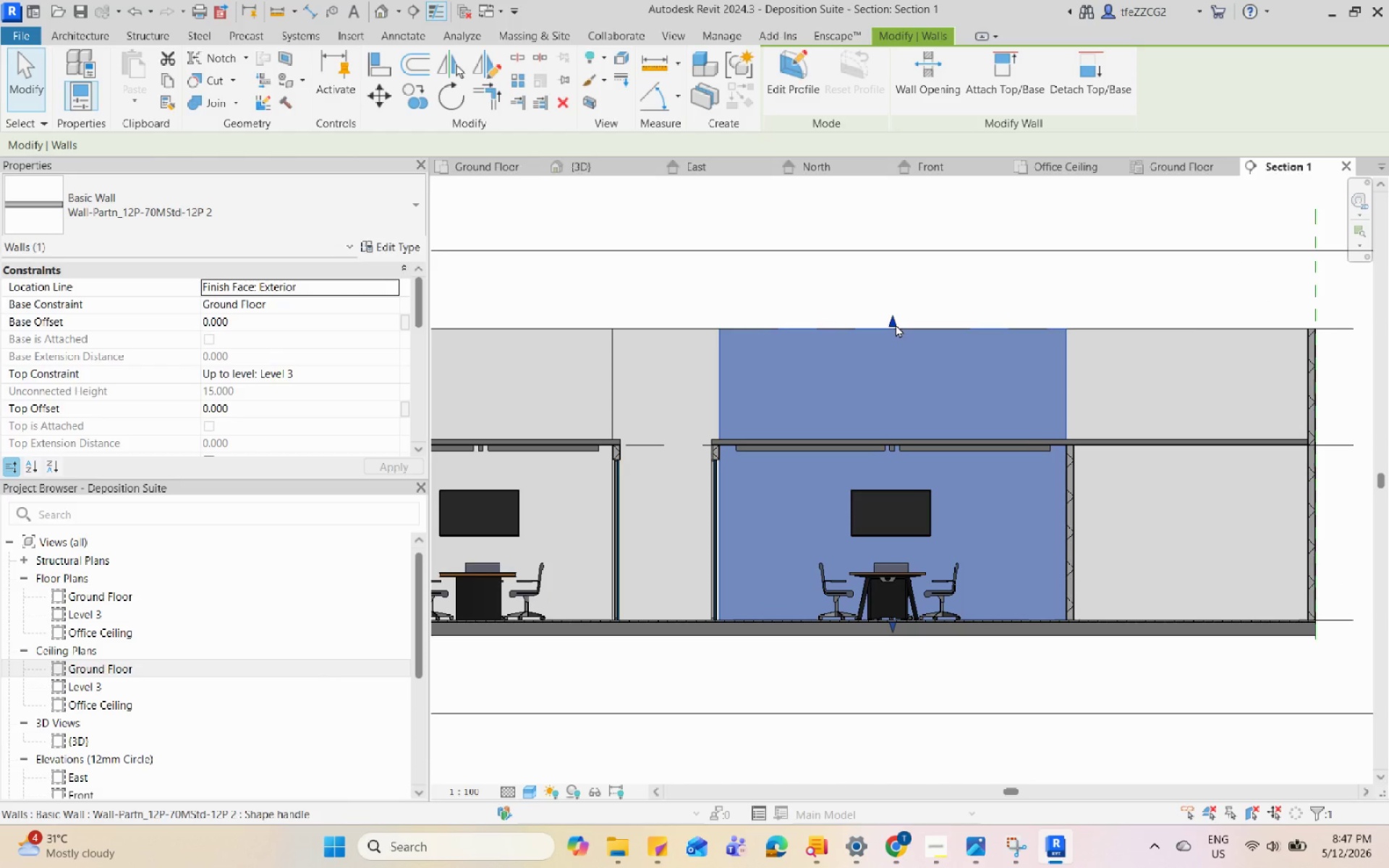 
left_click_drag(start_coordinate=[896, 324], to_coordinate=[1063, 446])
 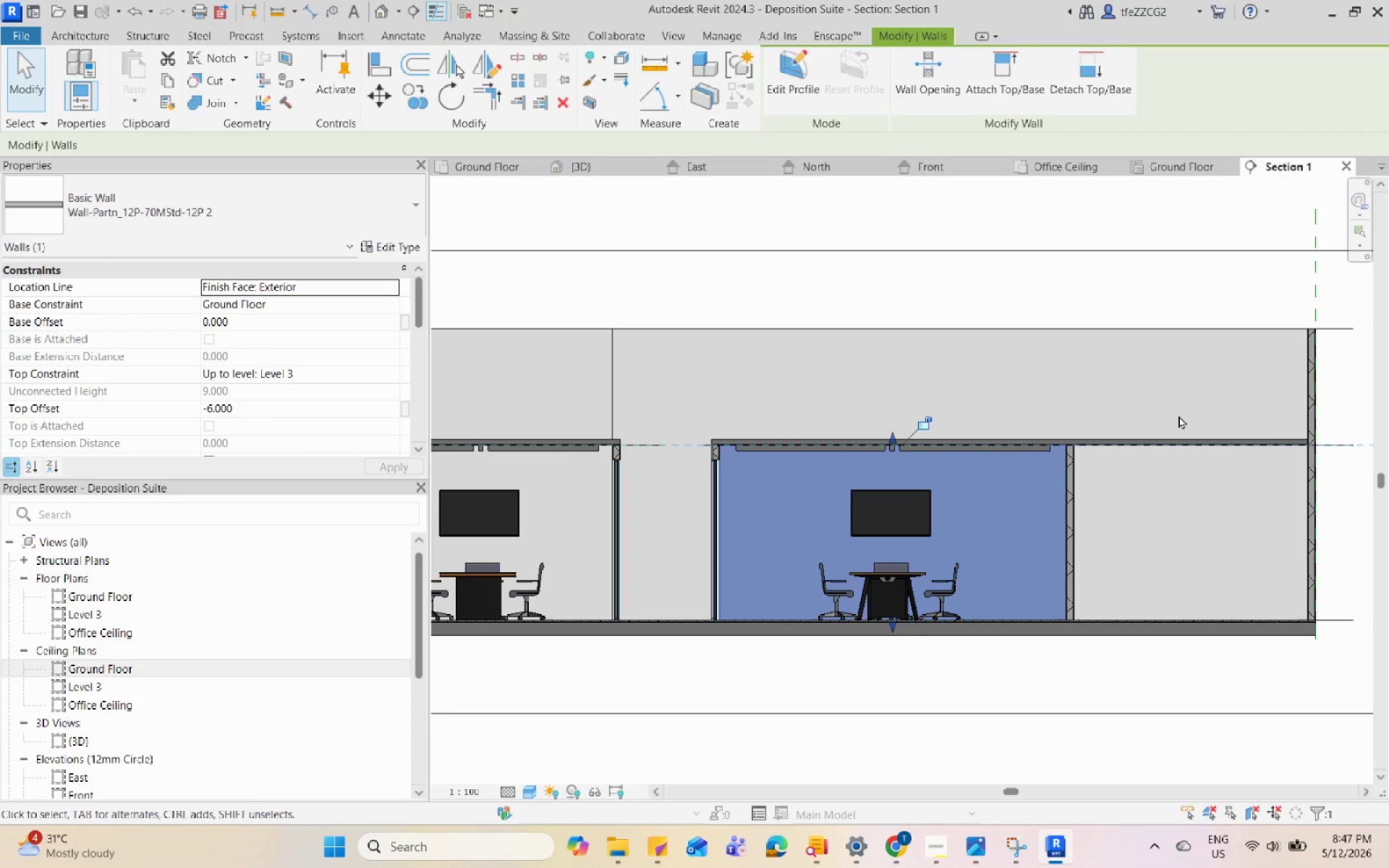 
key(Escape)
 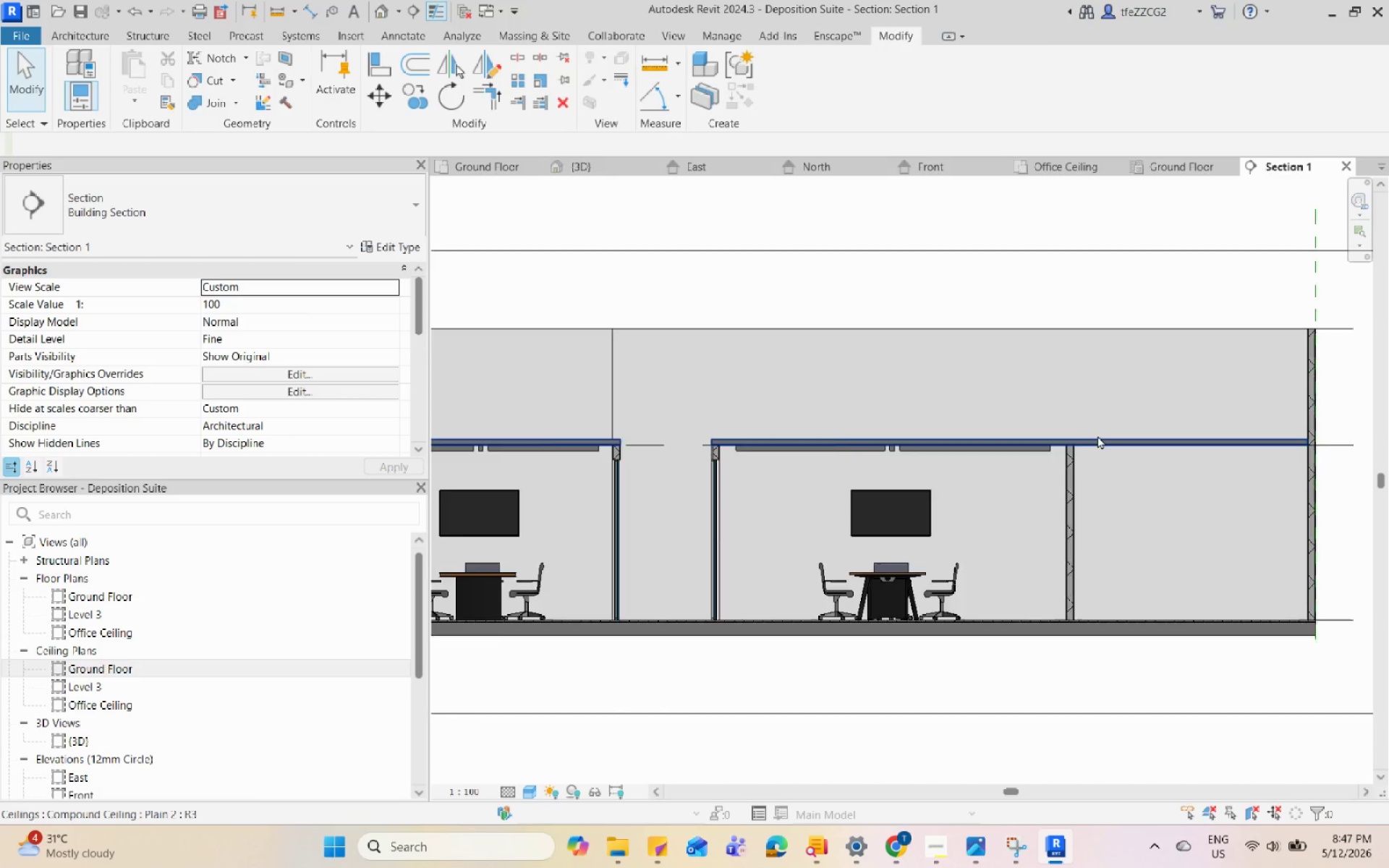 
scroll: coordinate [1097, 436], scroll_direction: down, amount: 3.0
 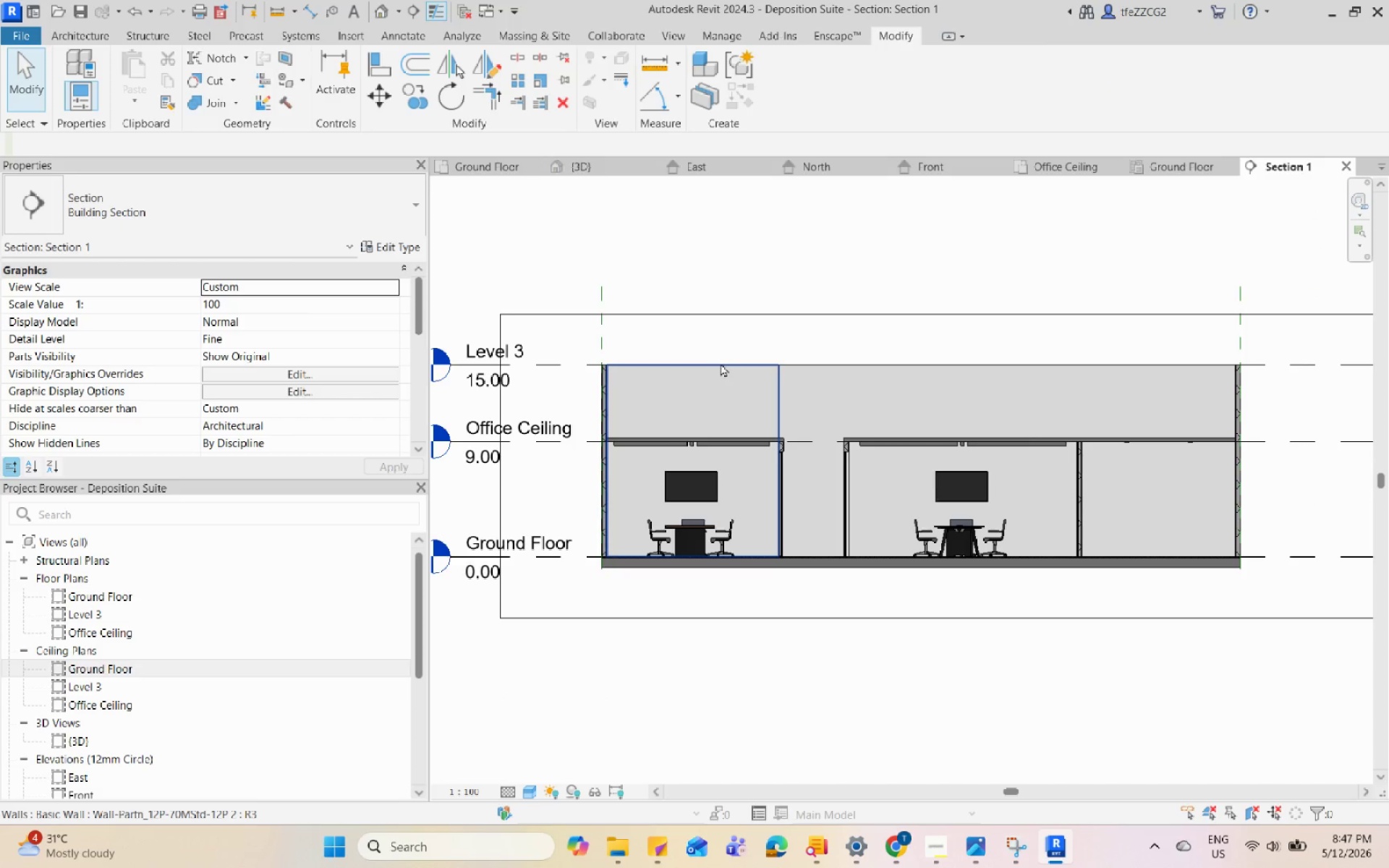 
left_click([724, 373])
 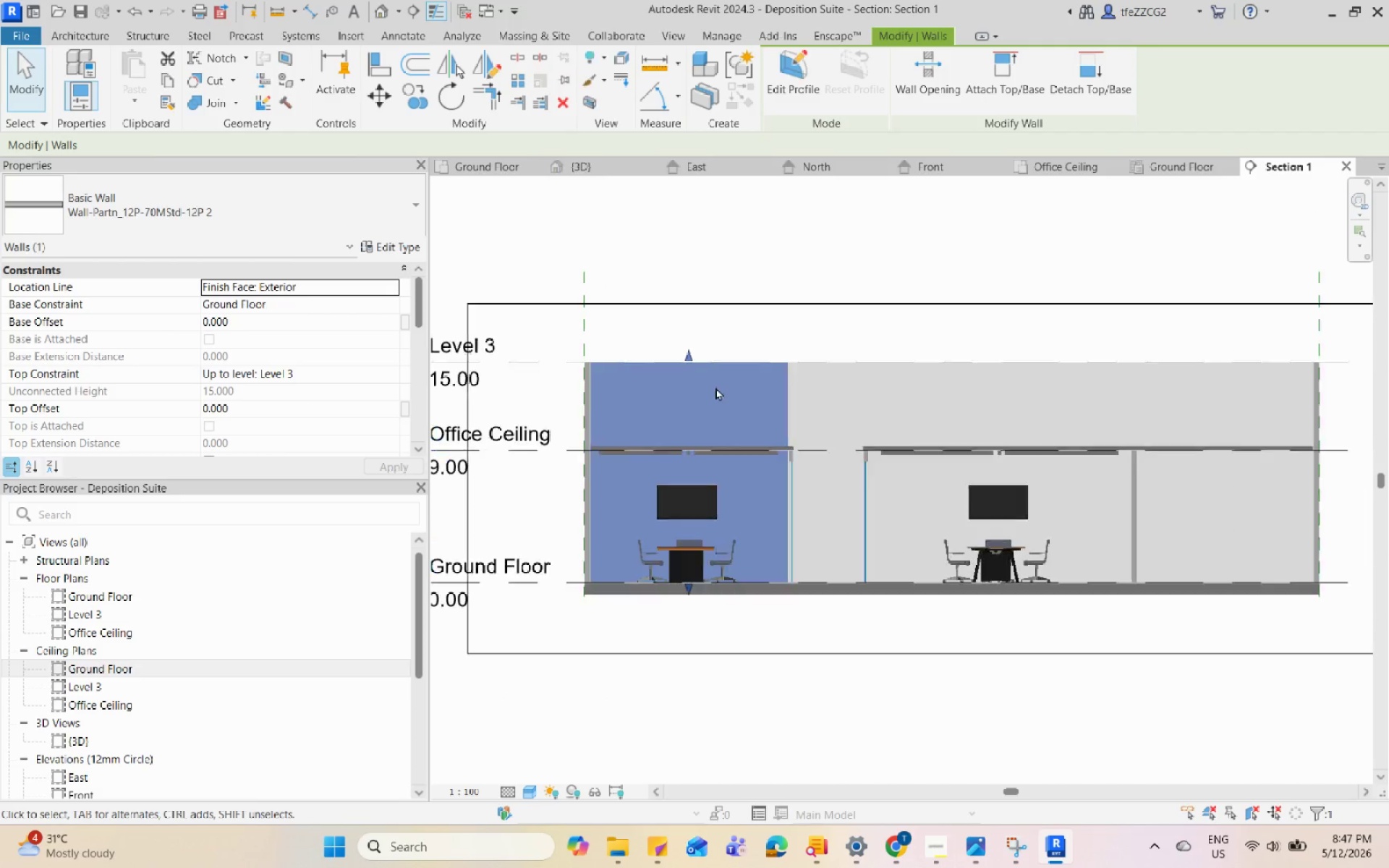 
left_click_drag(start_coordinate=[678, 345], to_coordinate=[806, 471])
 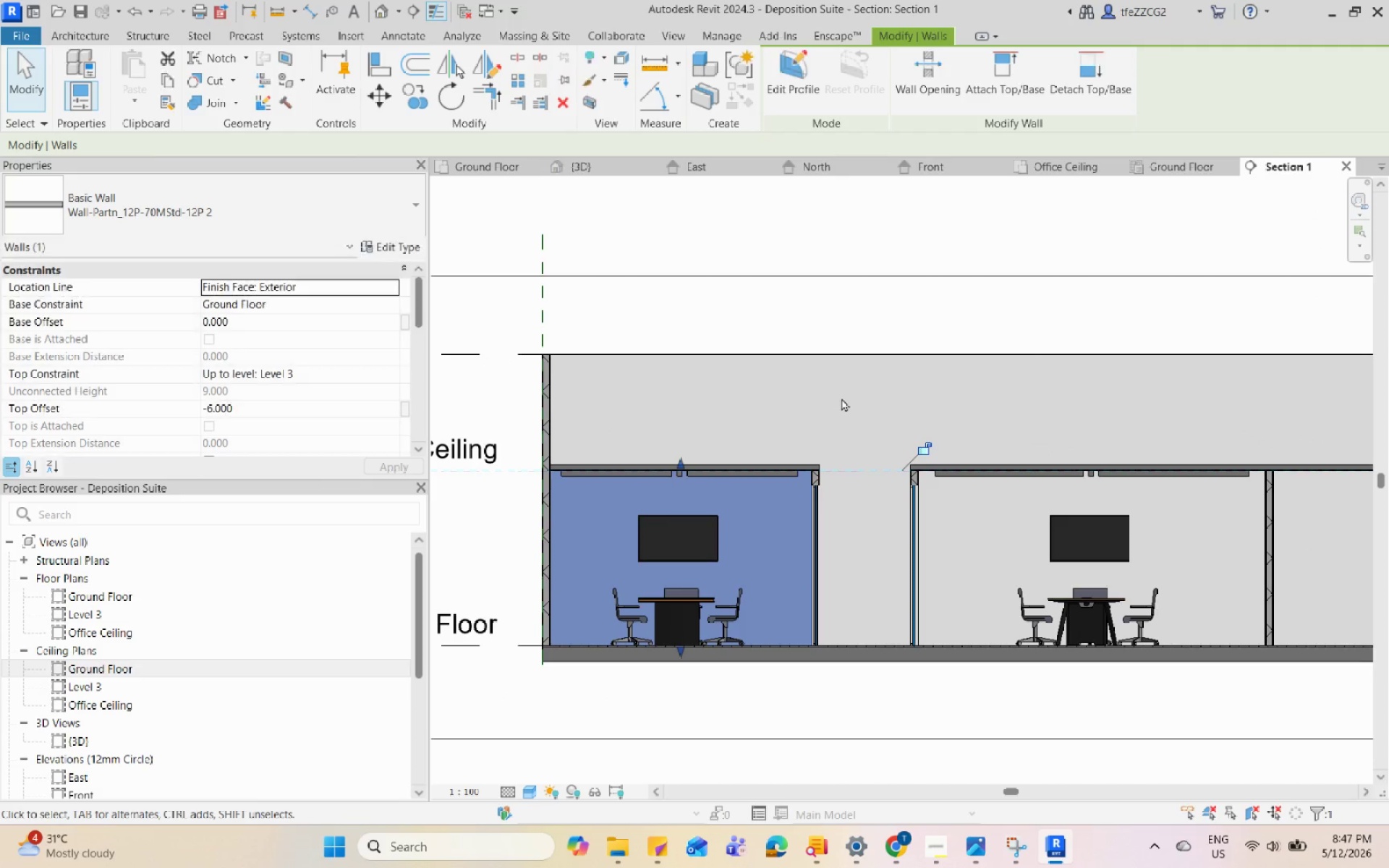 
scroll: coordinate [715, 388], scroll_direction: up, amount: 3.0
 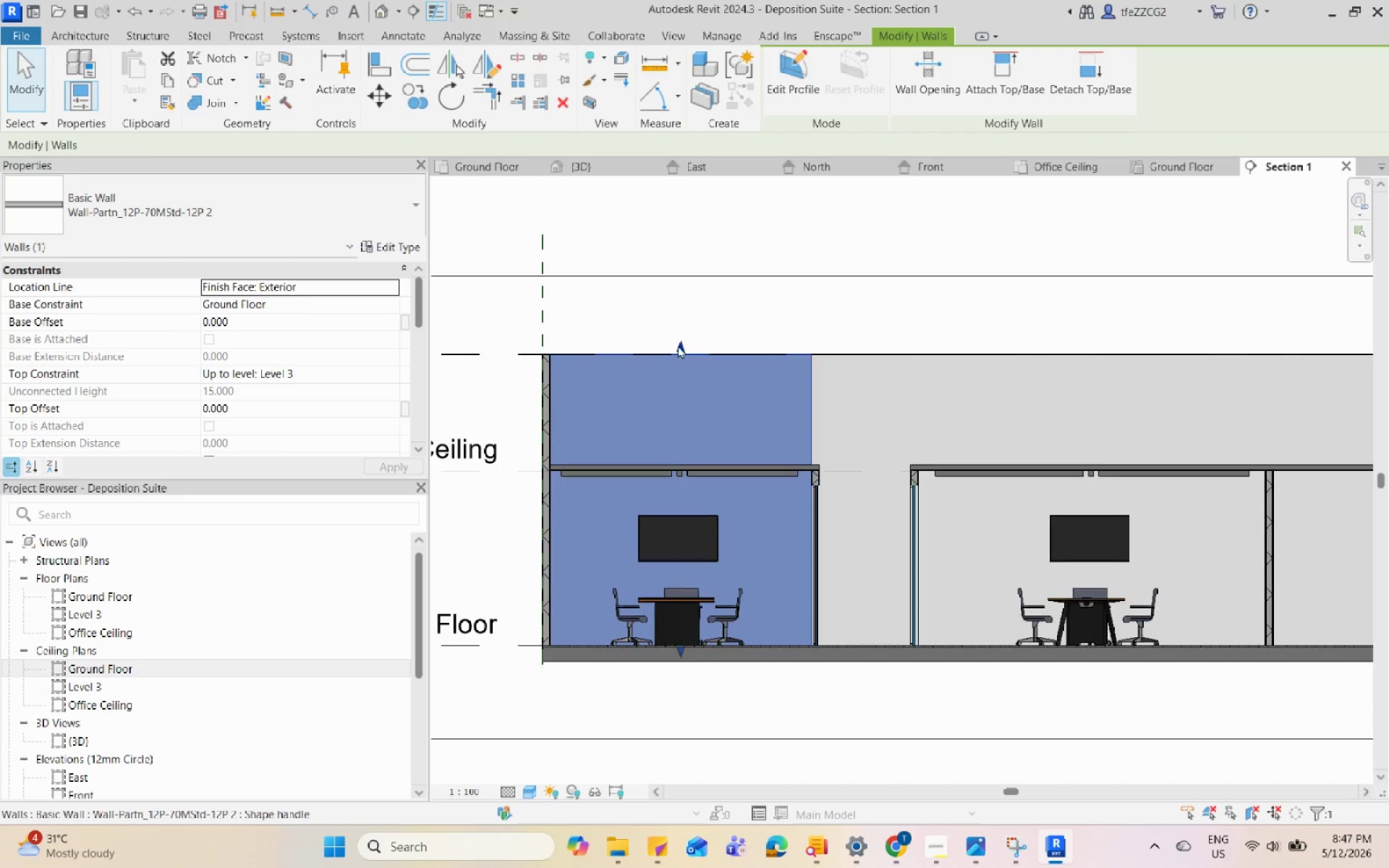 
key(Escape)
 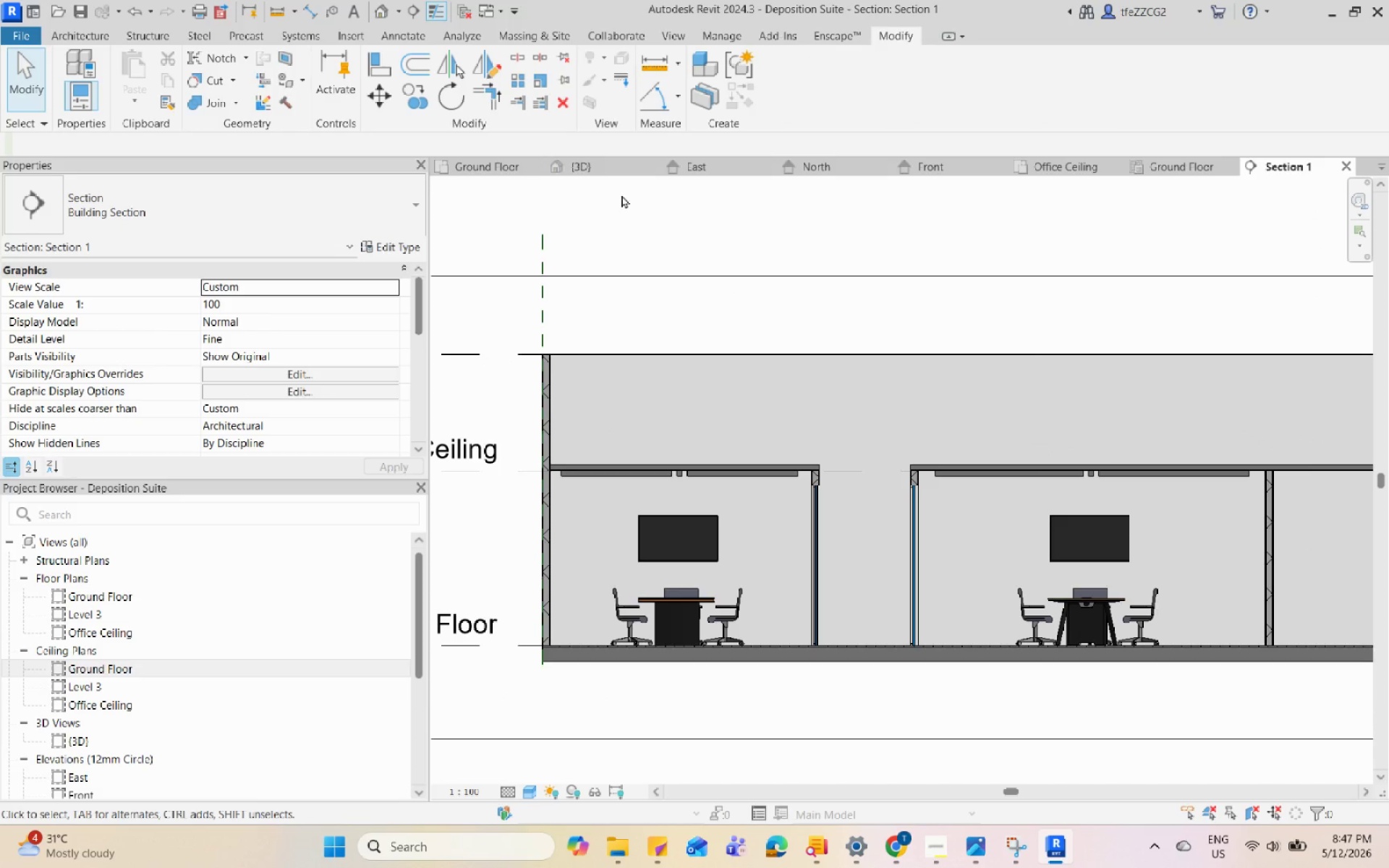 
left_click([611, 169])
 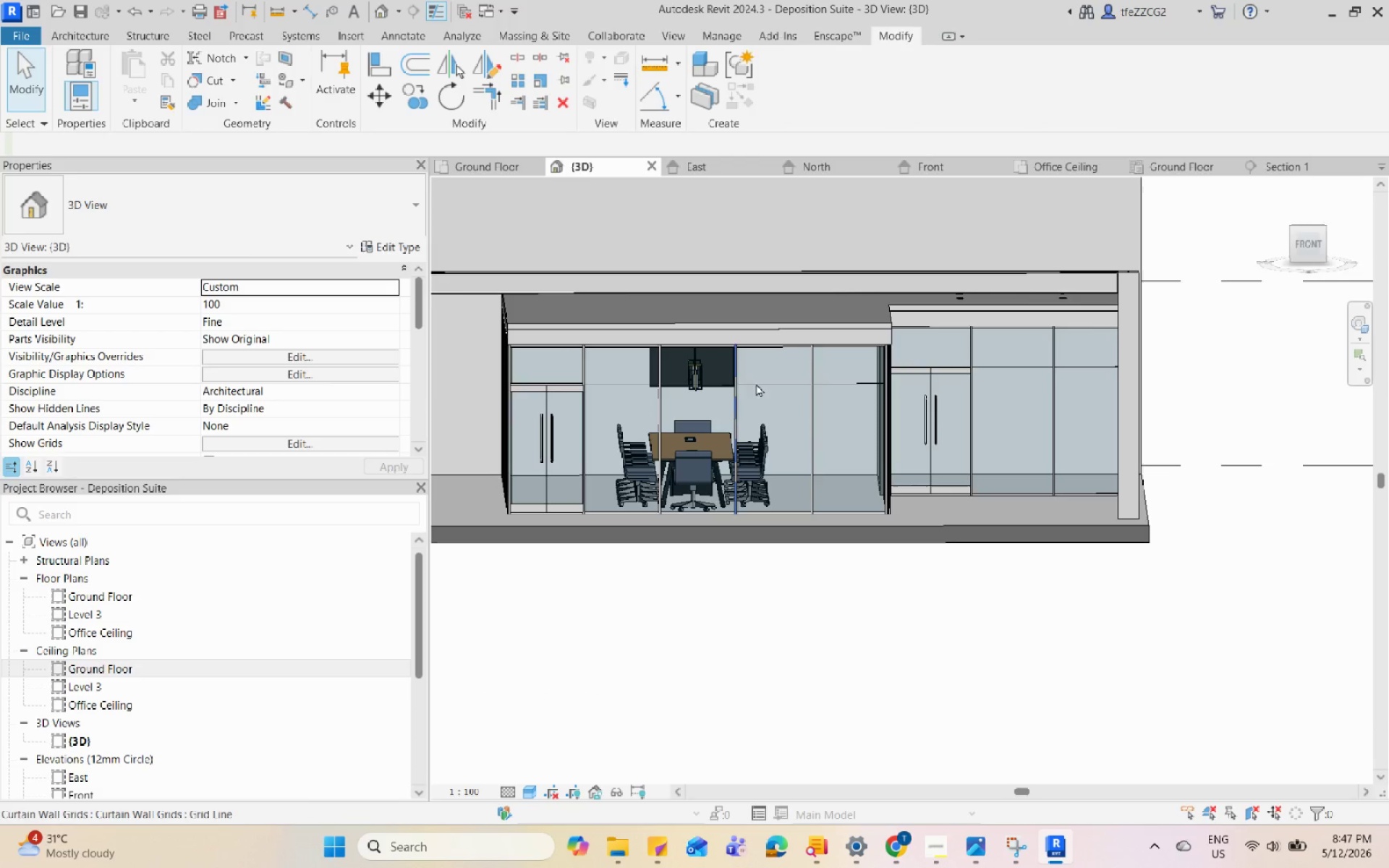 
hold_key(key=ShiftLeft, duration=2.28)
 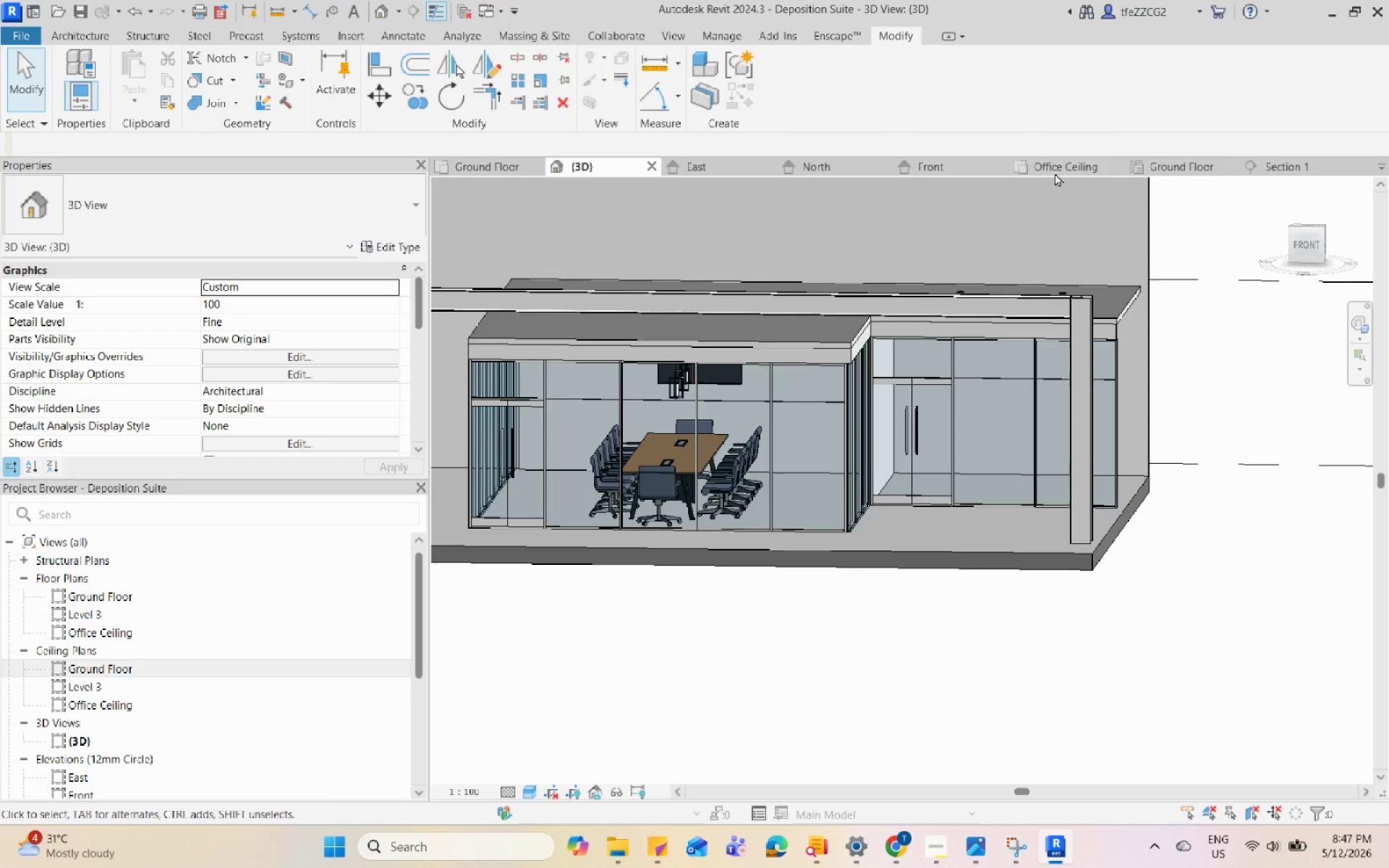 
left_click([1063, 169])
 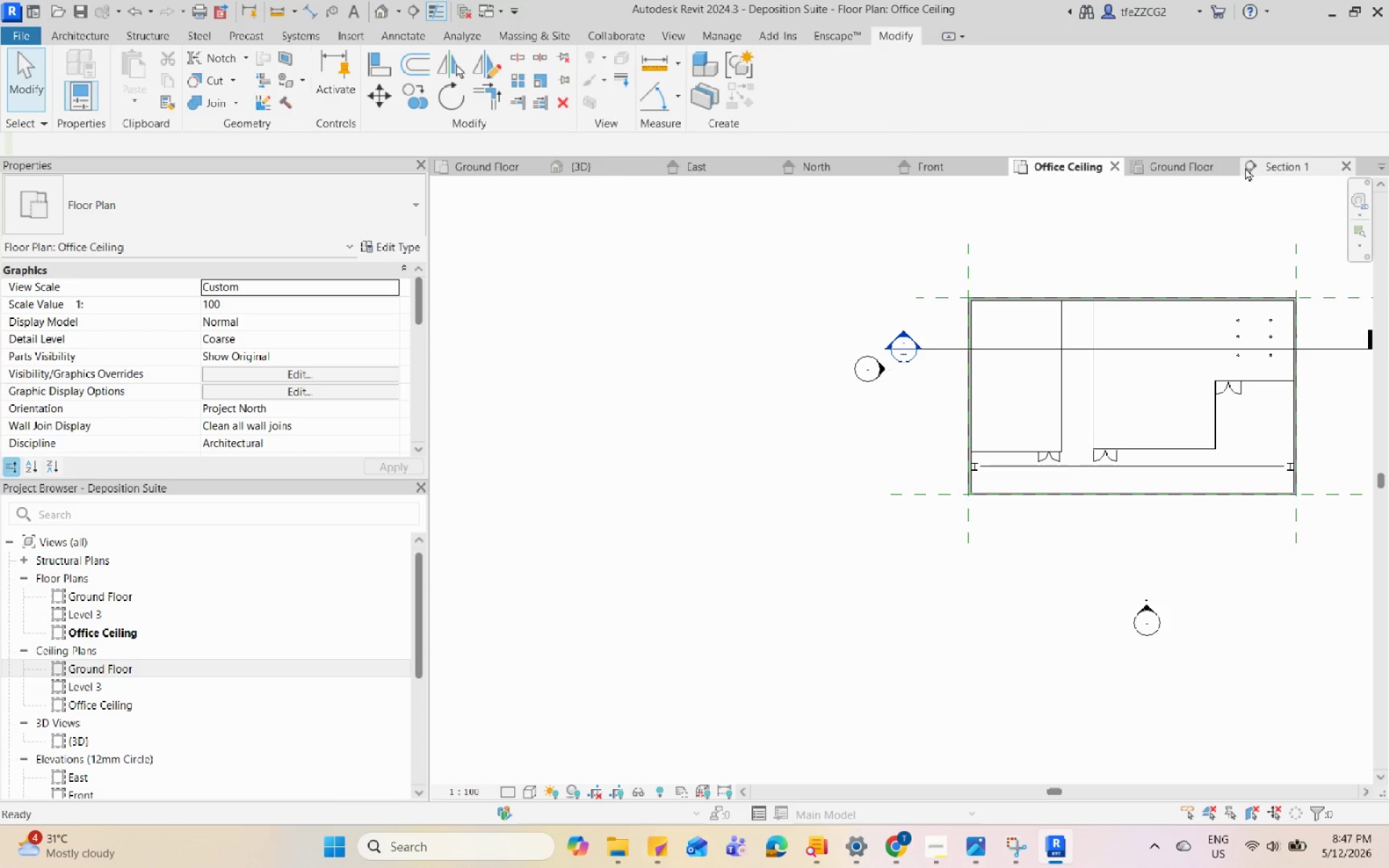 
left_click([1267, 162])
 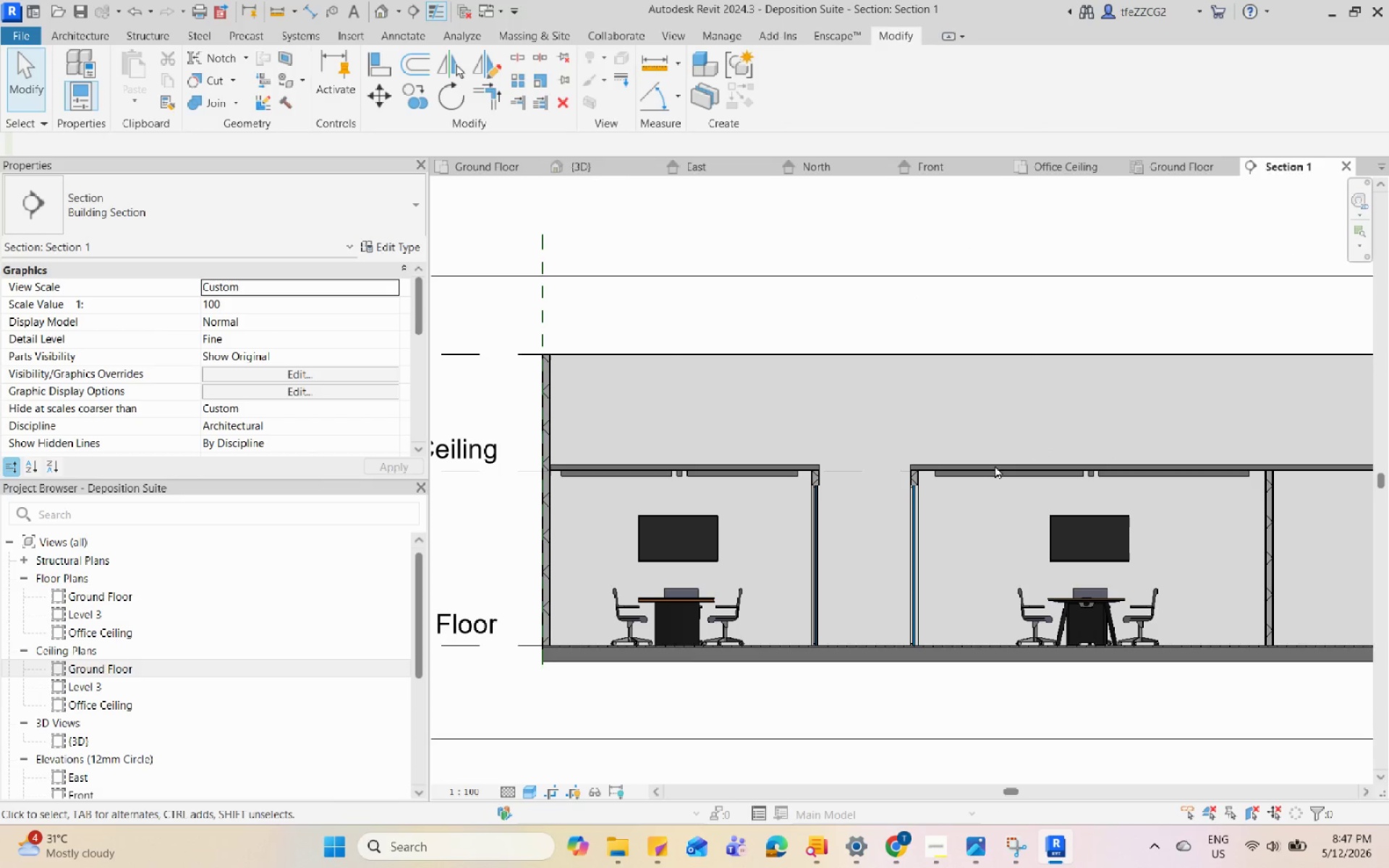 
scroll: coordinate [893, 494], scroll_direction: down, amount: 4.0
 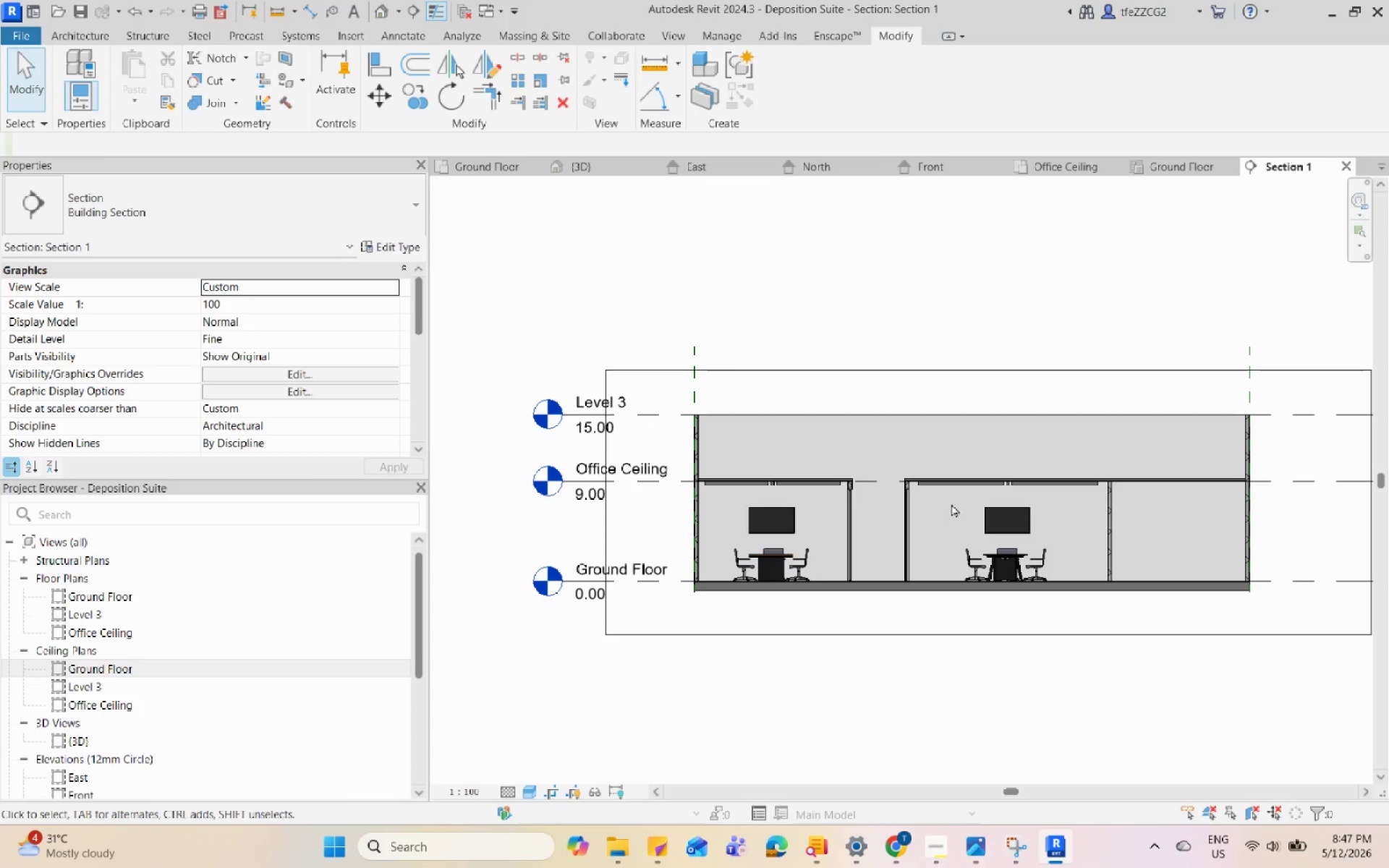 
scroll: coordinate [948, 506], scroll_direction: up, amount: 2.0
 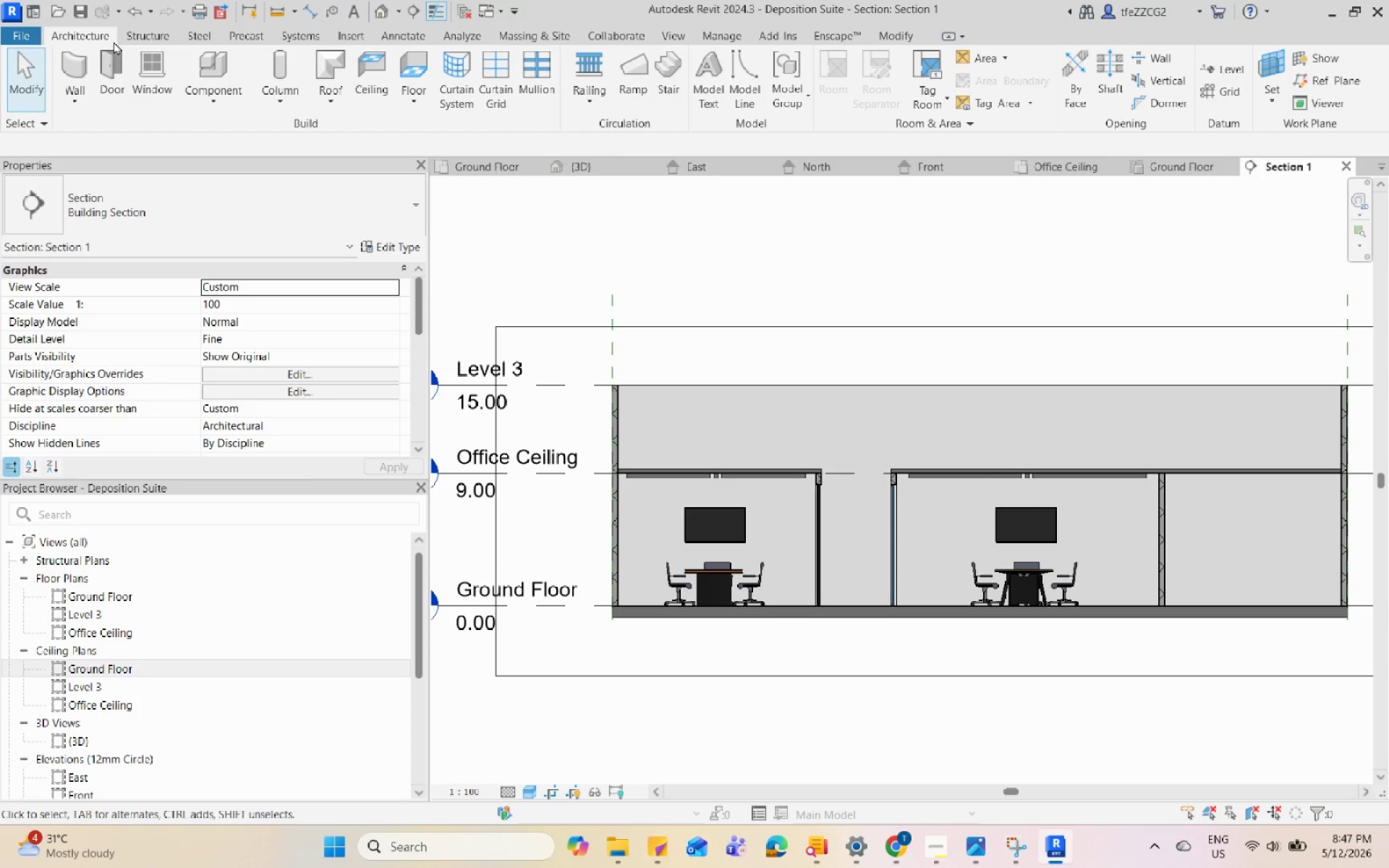 
left_click([225, 106])
 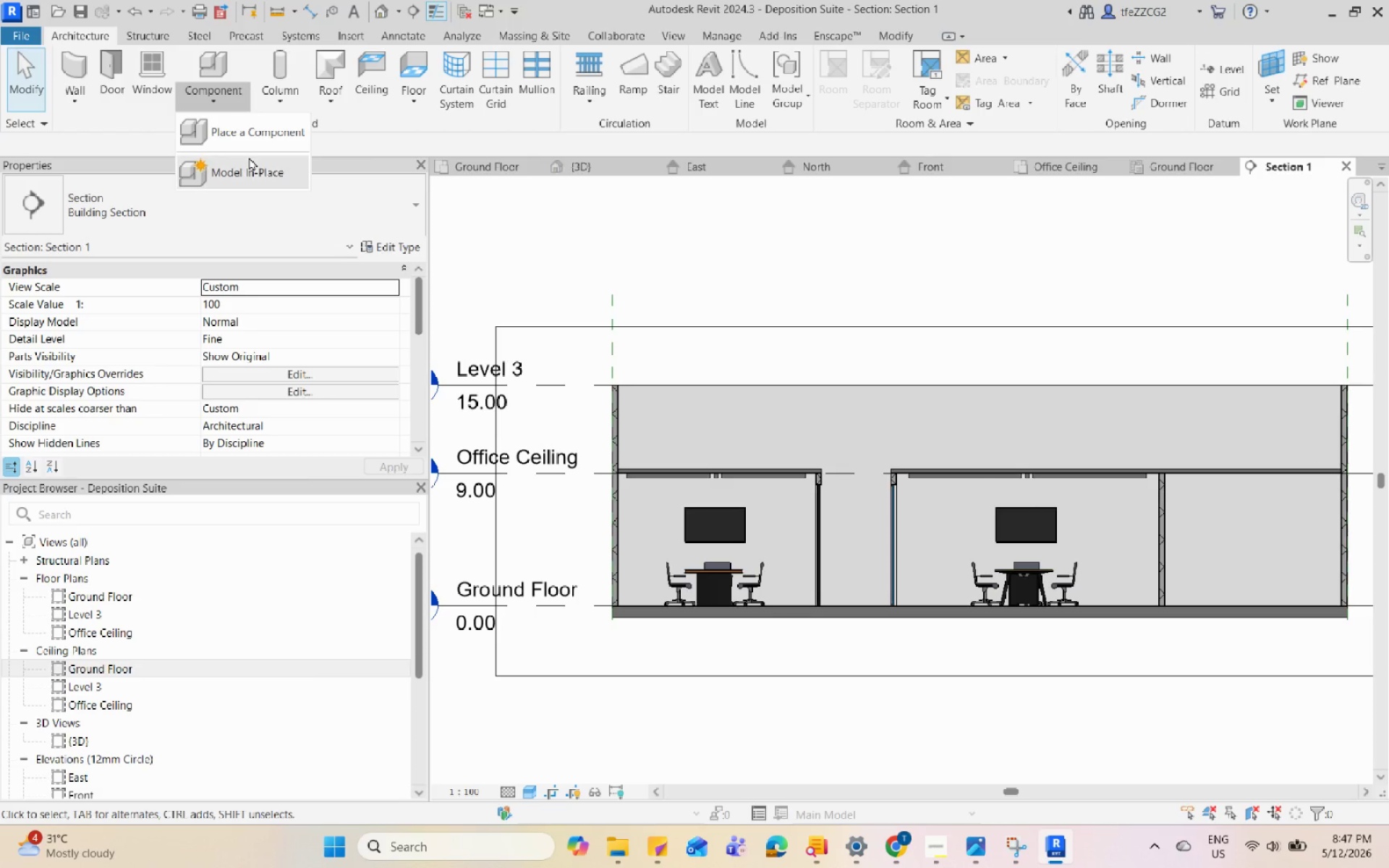 
left_click([249, 157])
 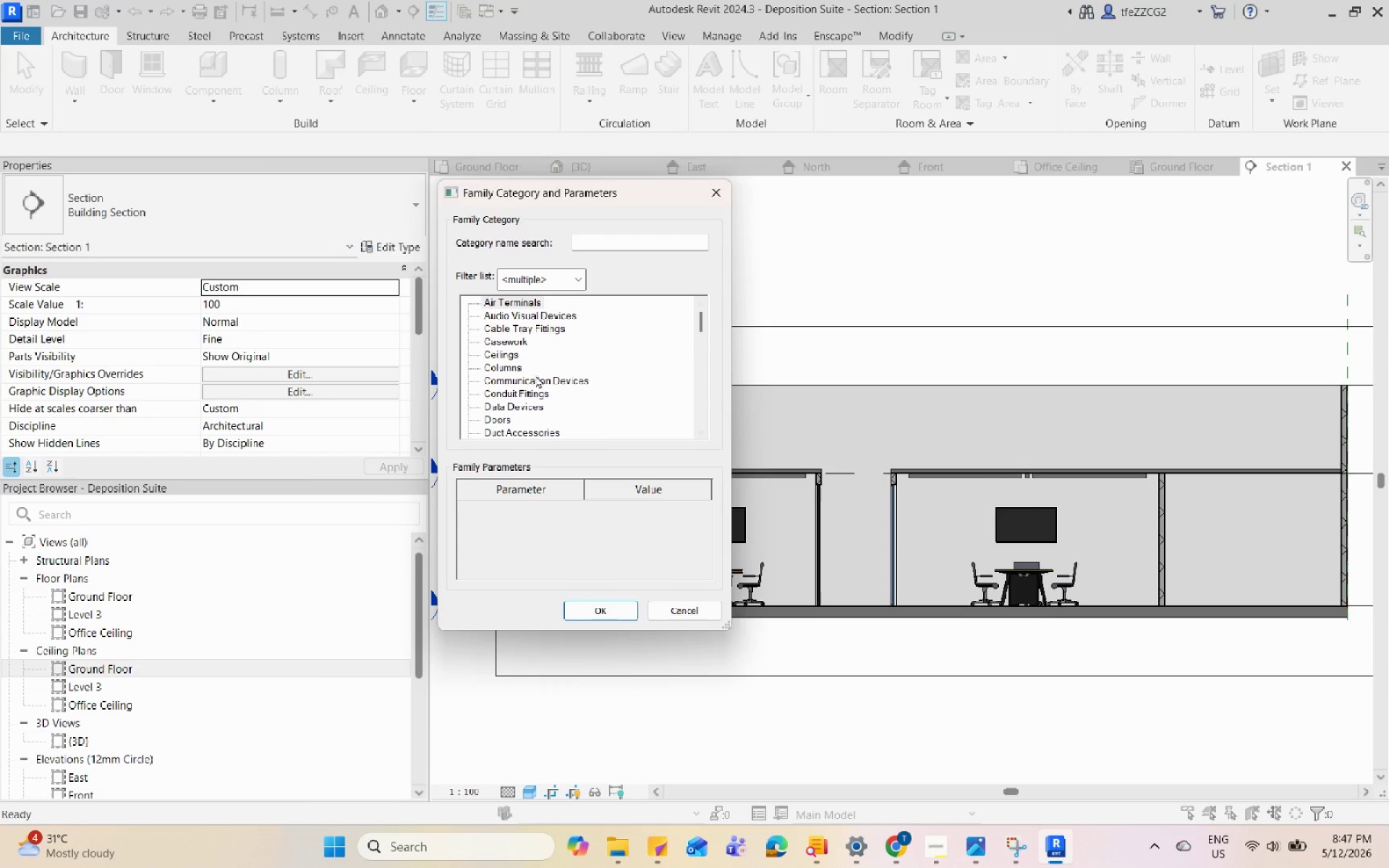 
scroll: coordinate [520, 380], scroll_direction: down, amount: 11.0
 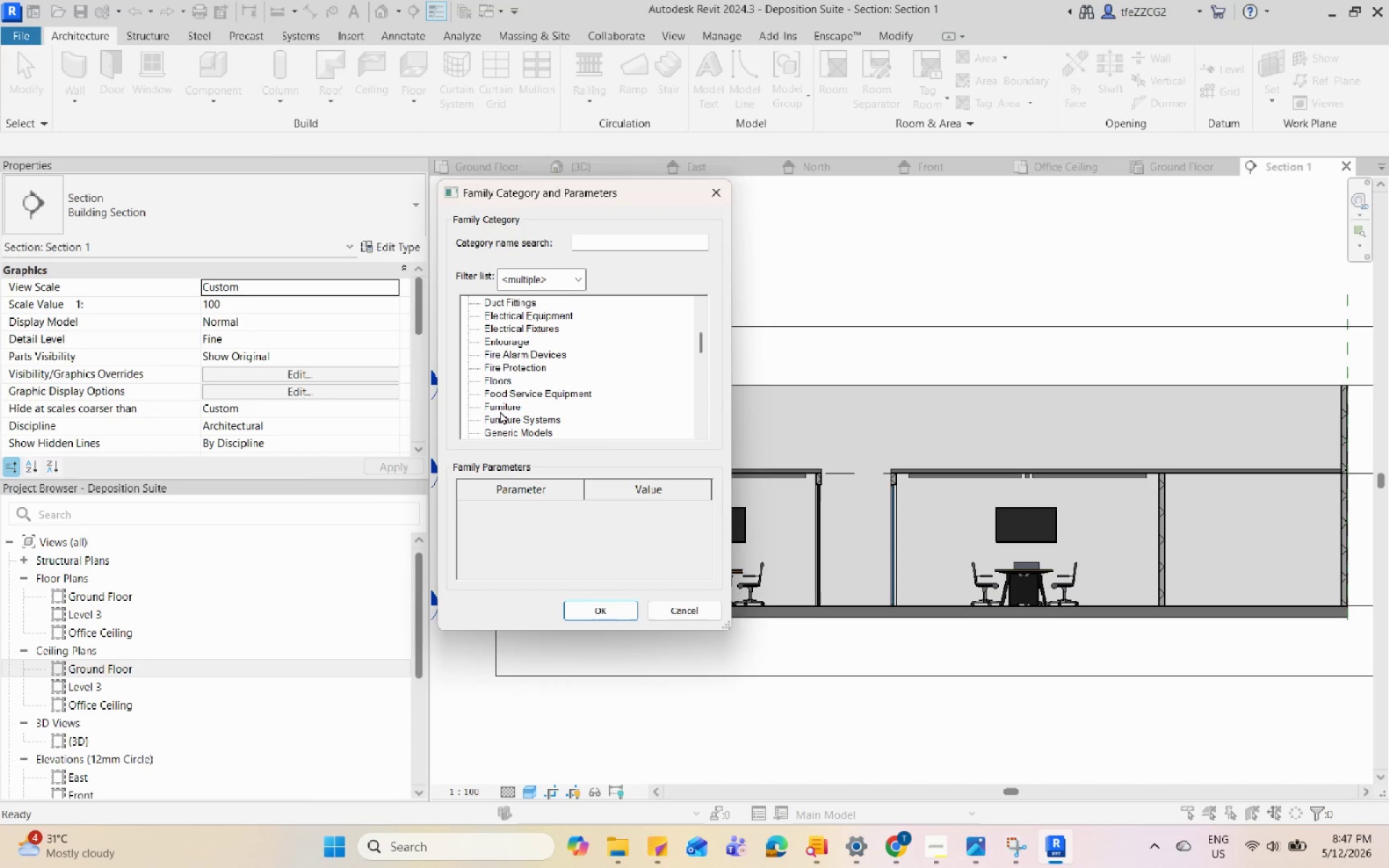 
left_click([500, 411])
 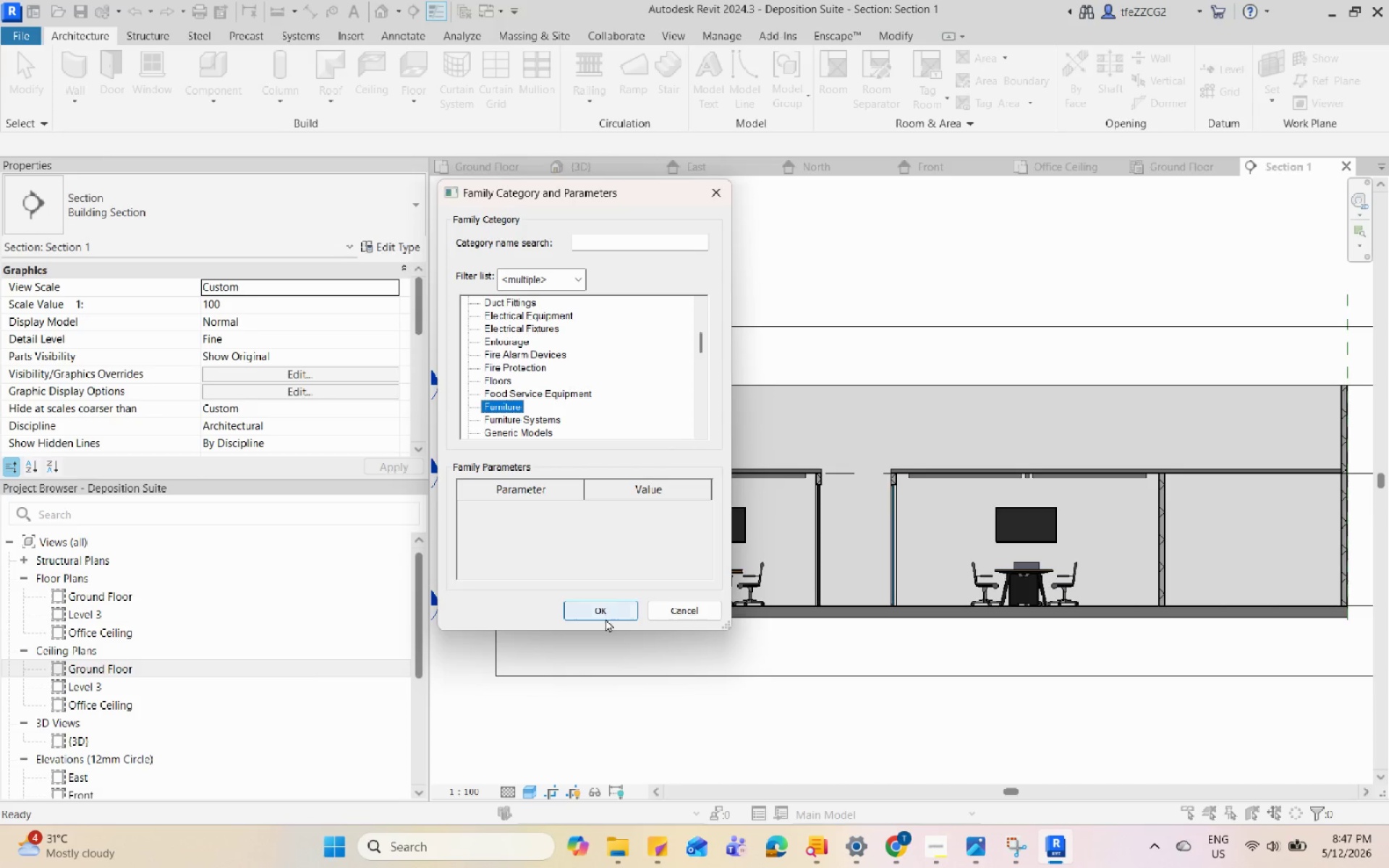 
left_click([603, 613])
 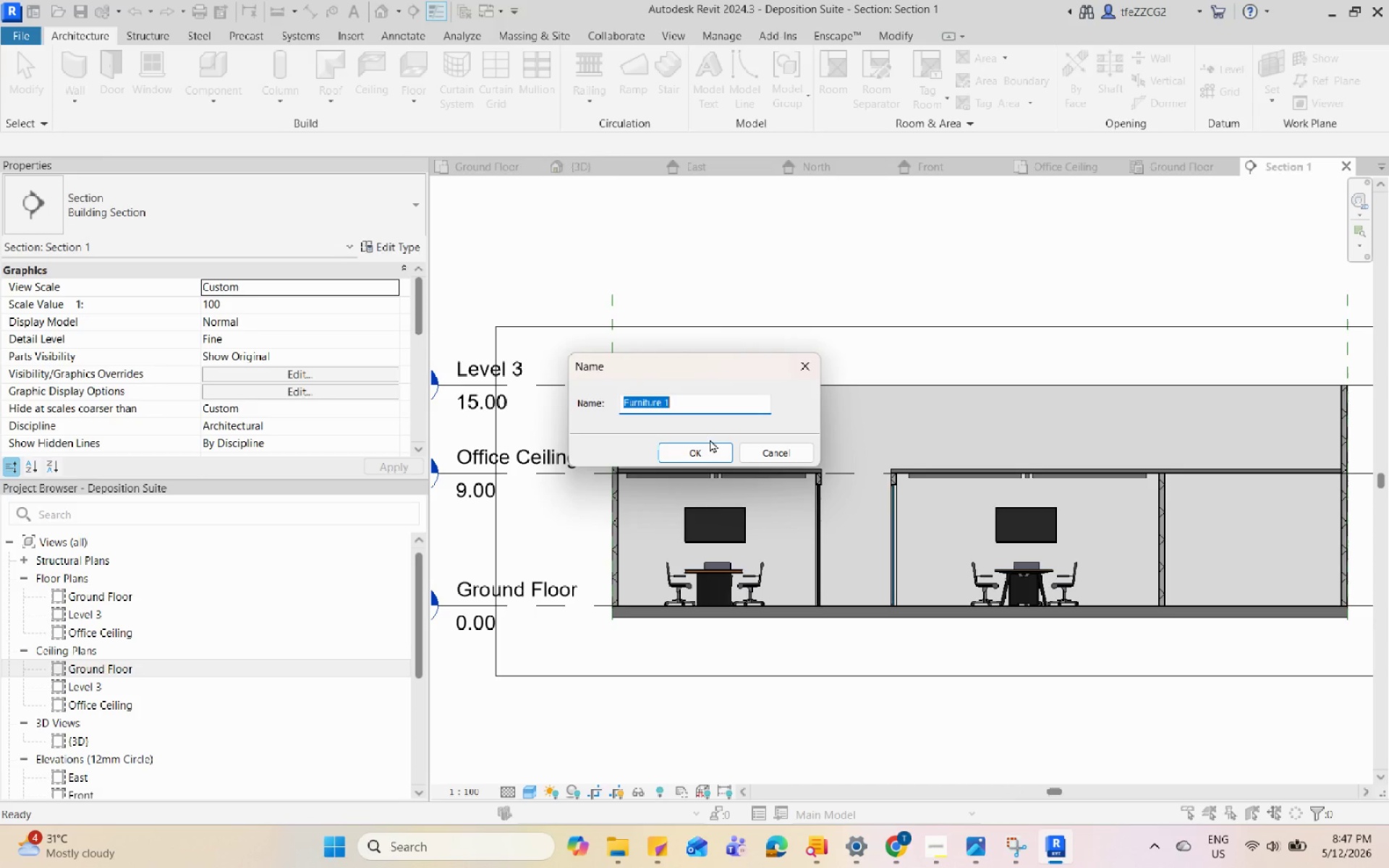 
left_click([705, 448])
 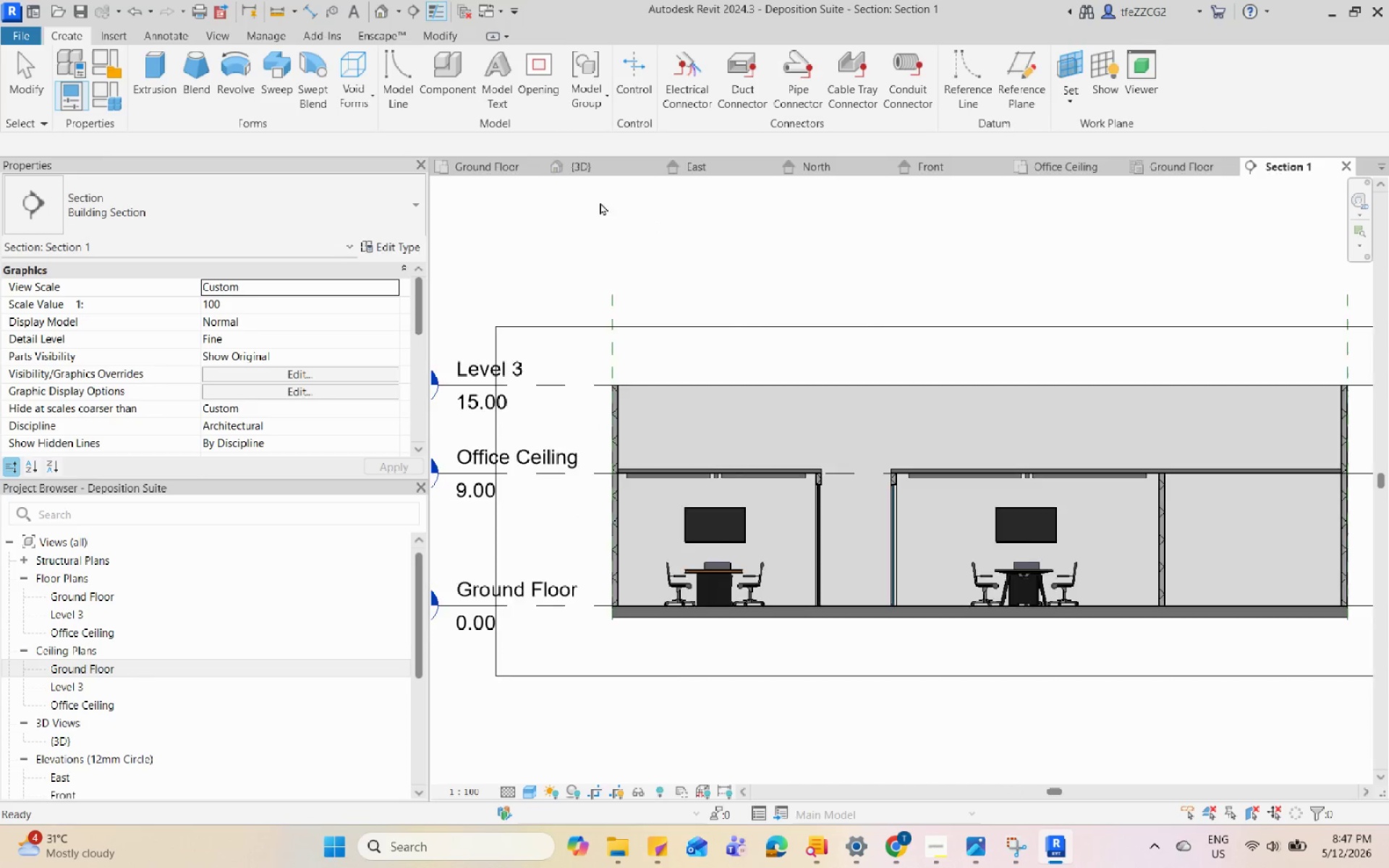 
mouse_move([543, 168])
 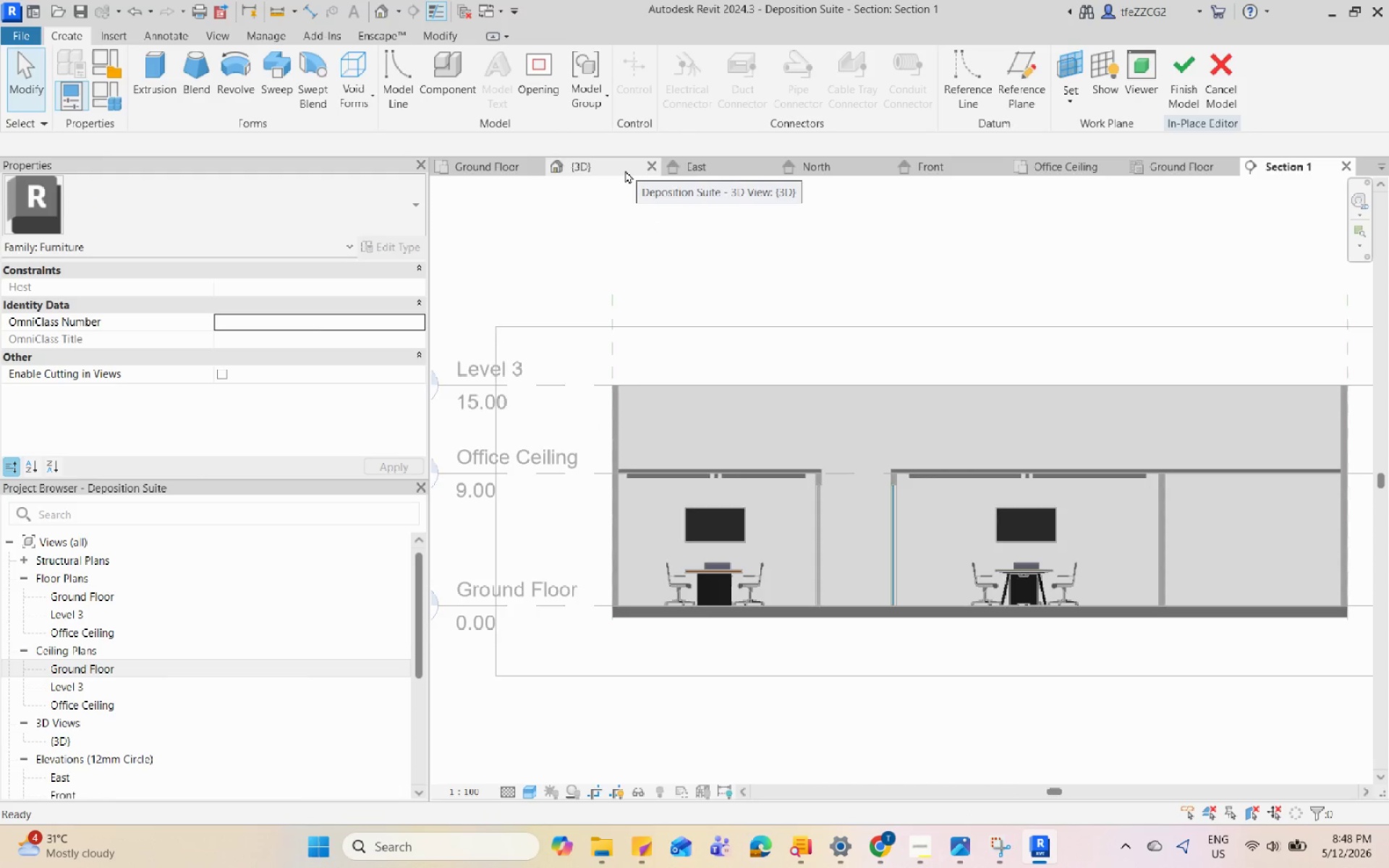 
left_click([616, 169])
 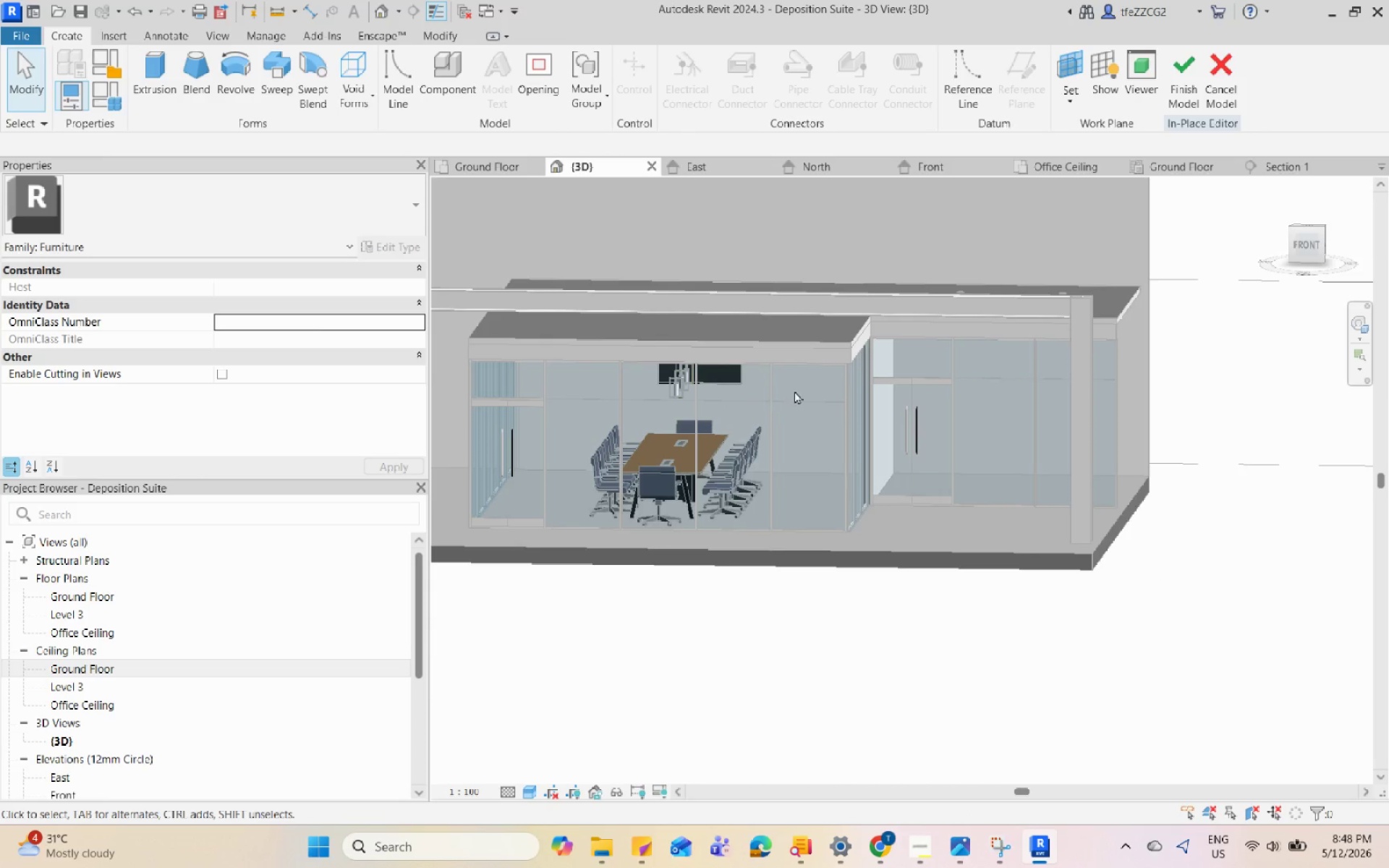 
hold_key(key=ShiftLeft, duration=2.58)
 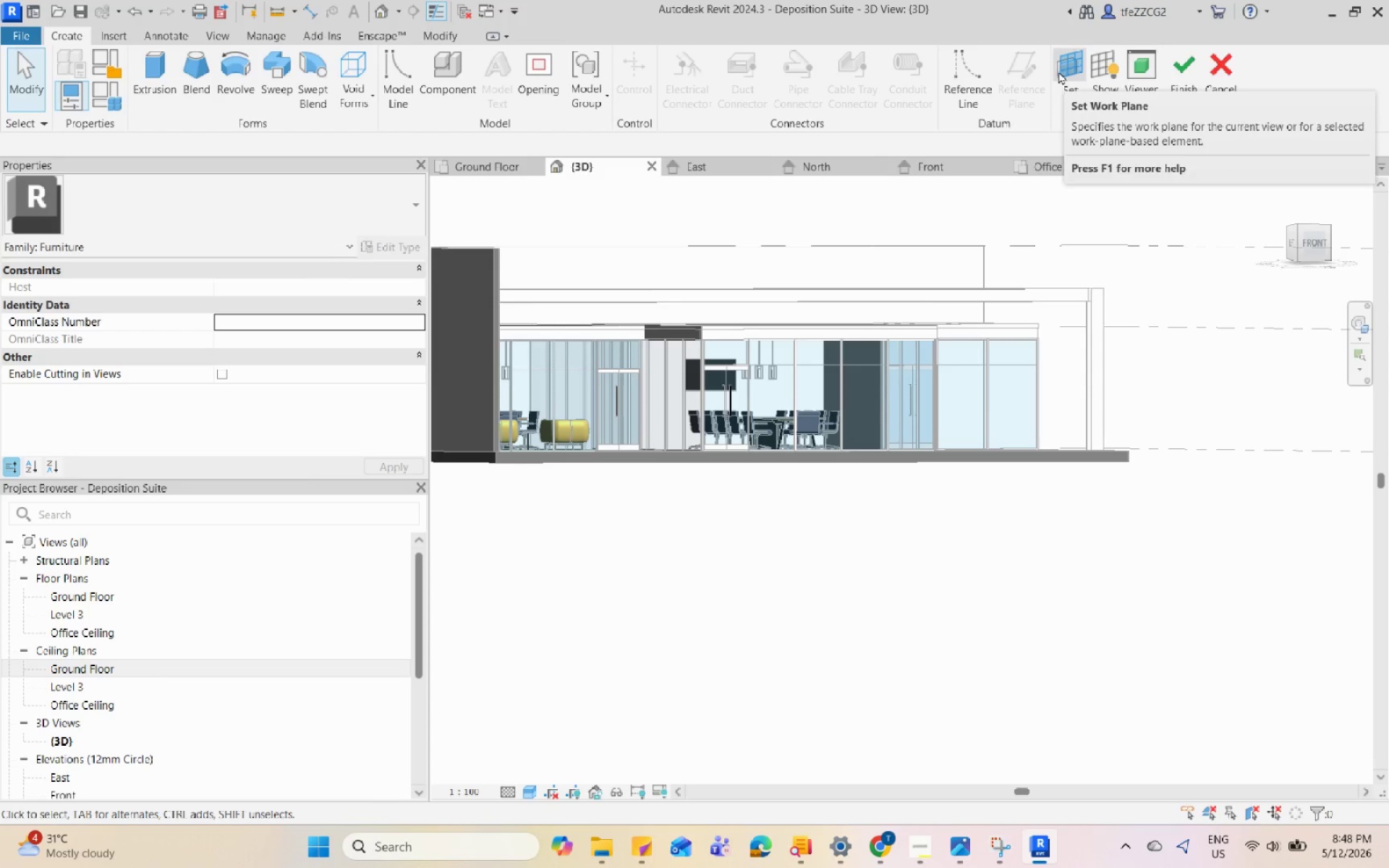 
scroll: coordinate [797, 388], scroll_direction: down, amount: 3.0
 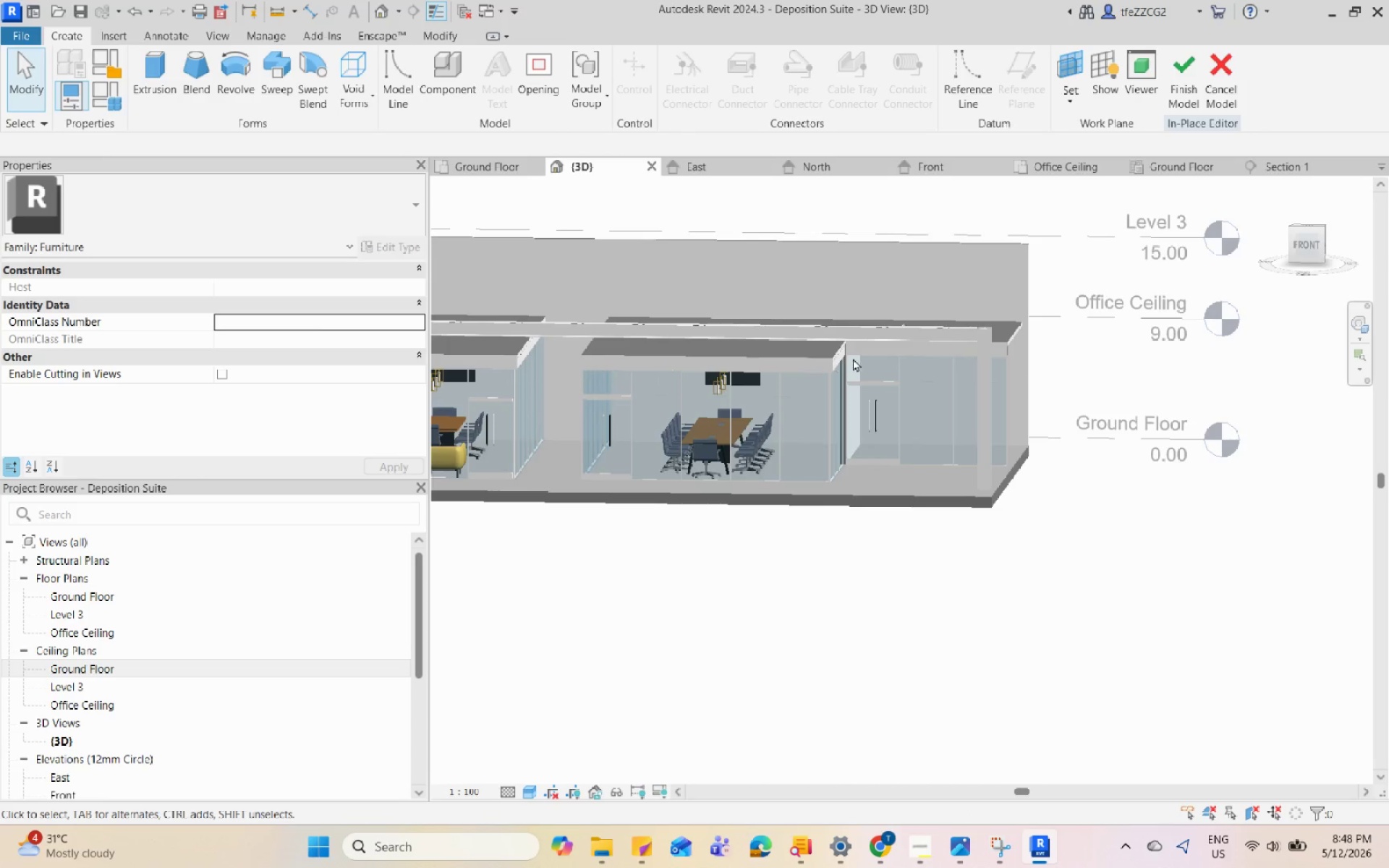 
left_click([145, 71])
 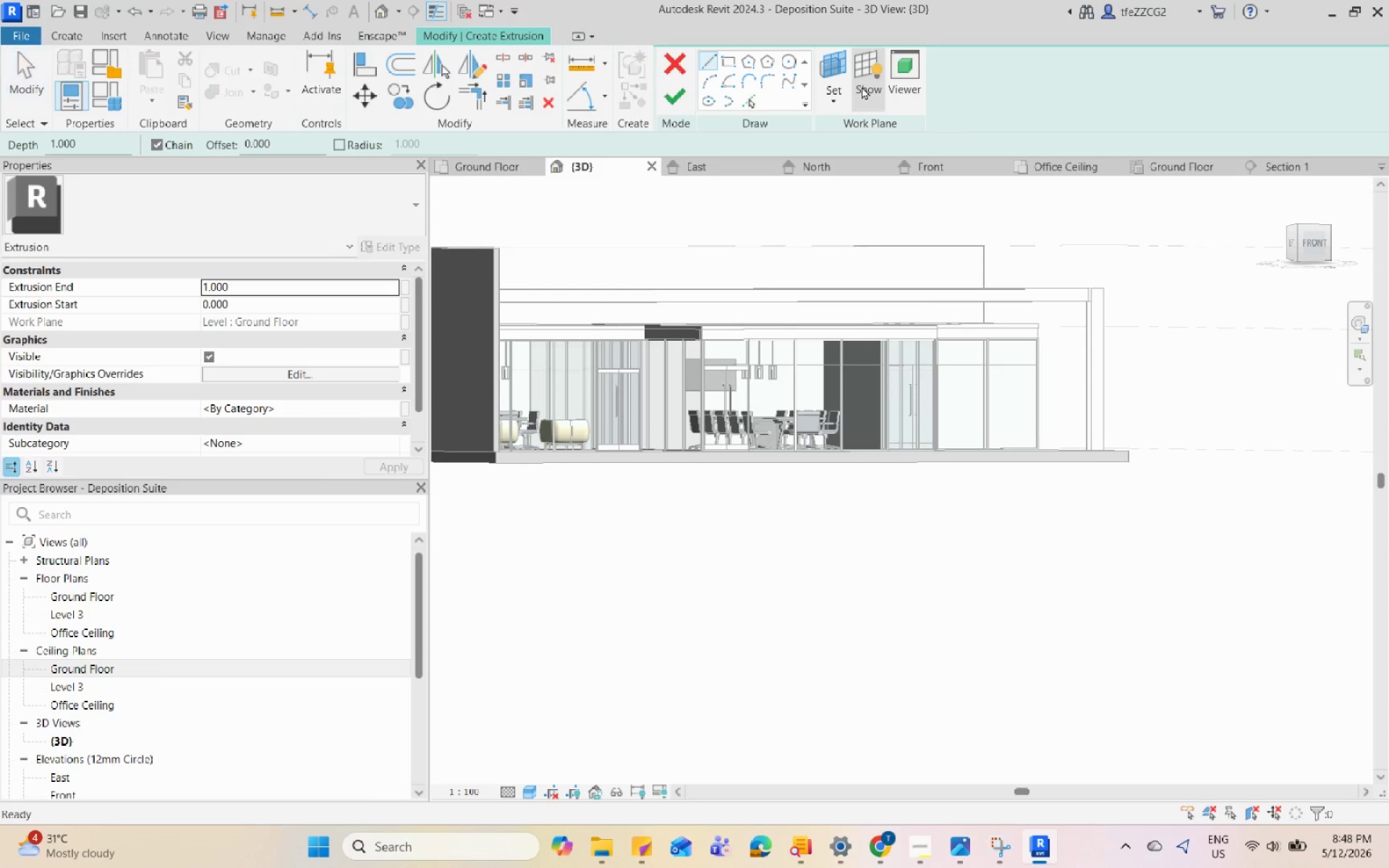 
left_click([827, 78])
 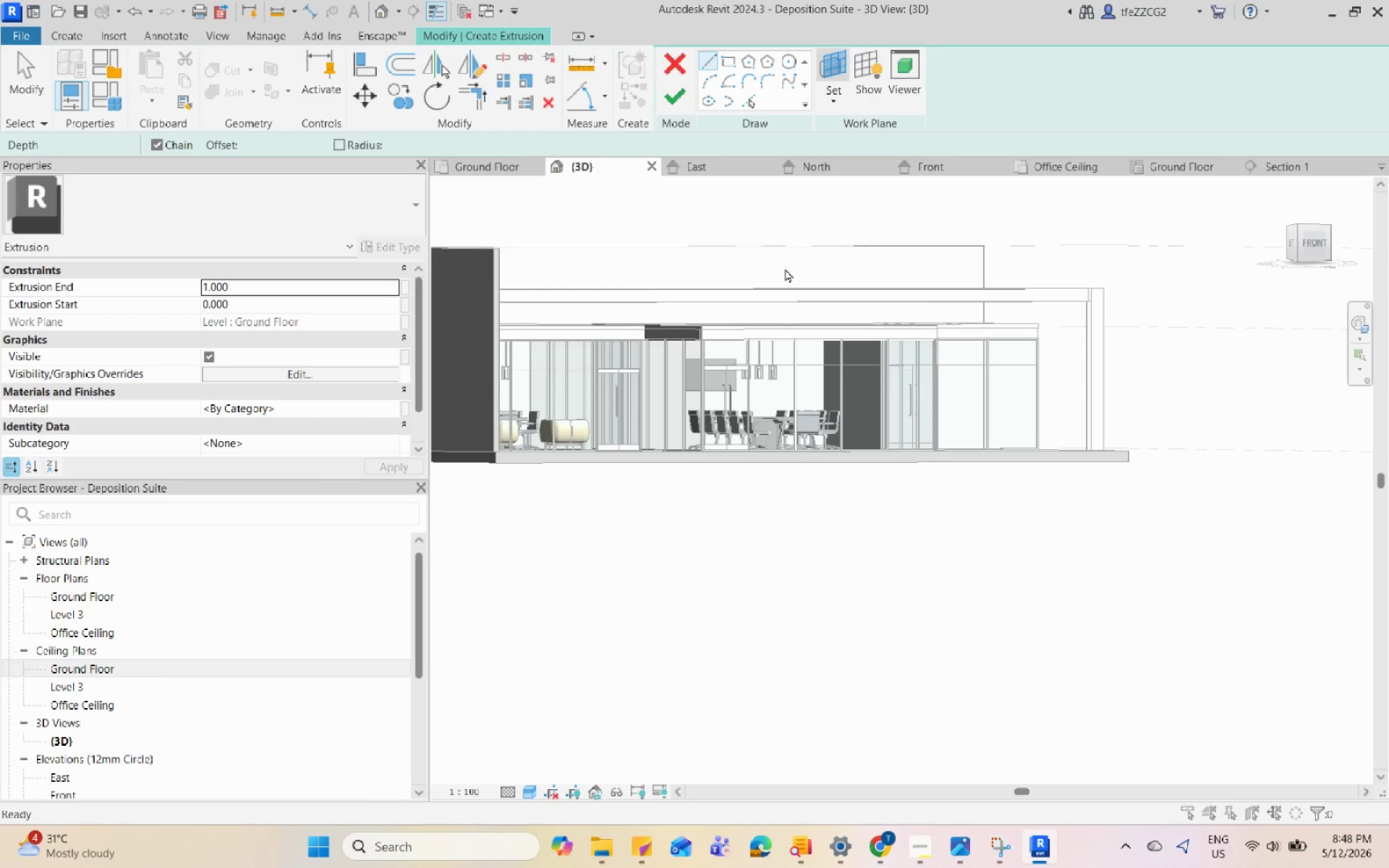 
scroll: coordinate [718, 340], scroll_direction: up, amount: 7.0
 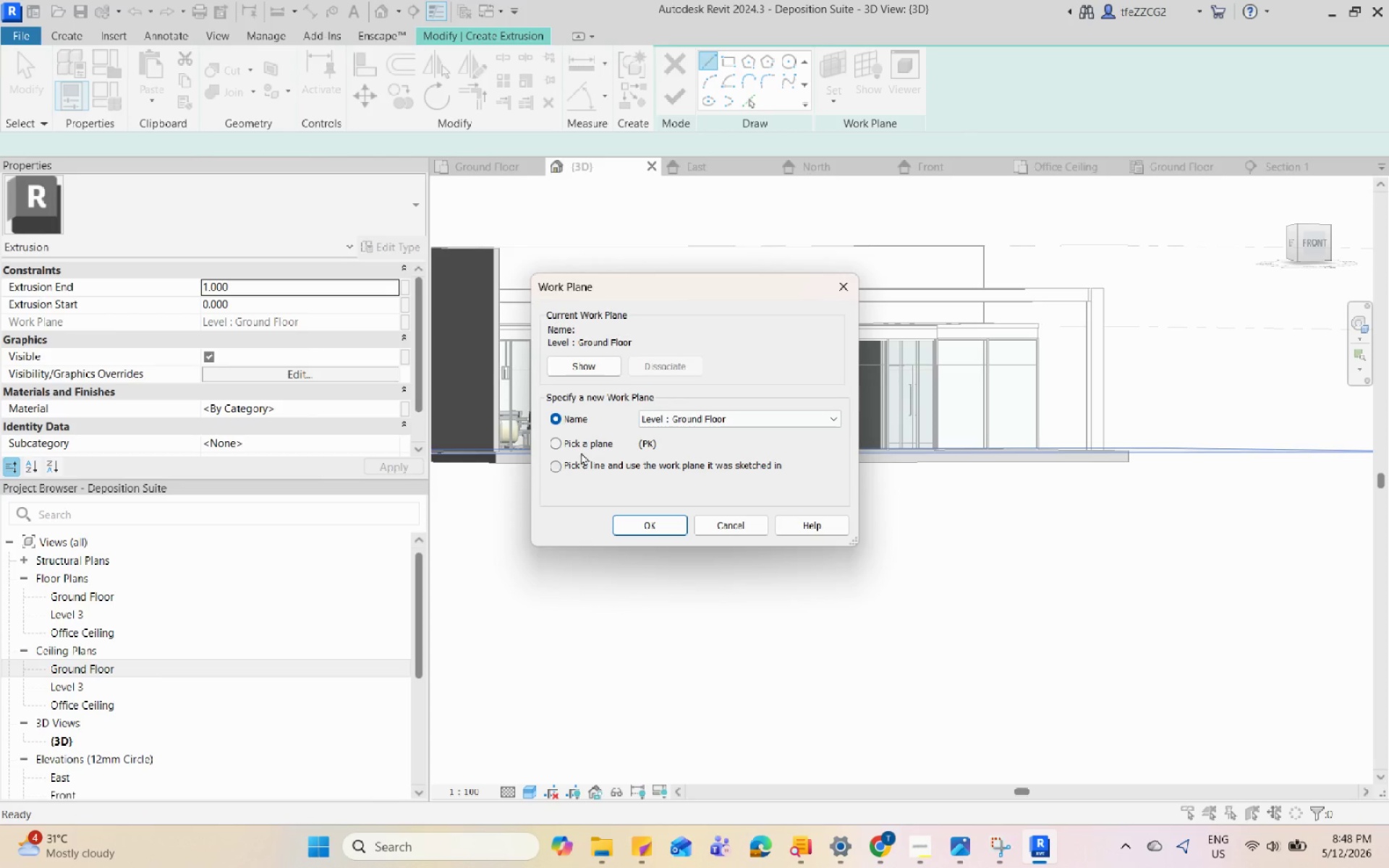 
left_click([582, 444])
 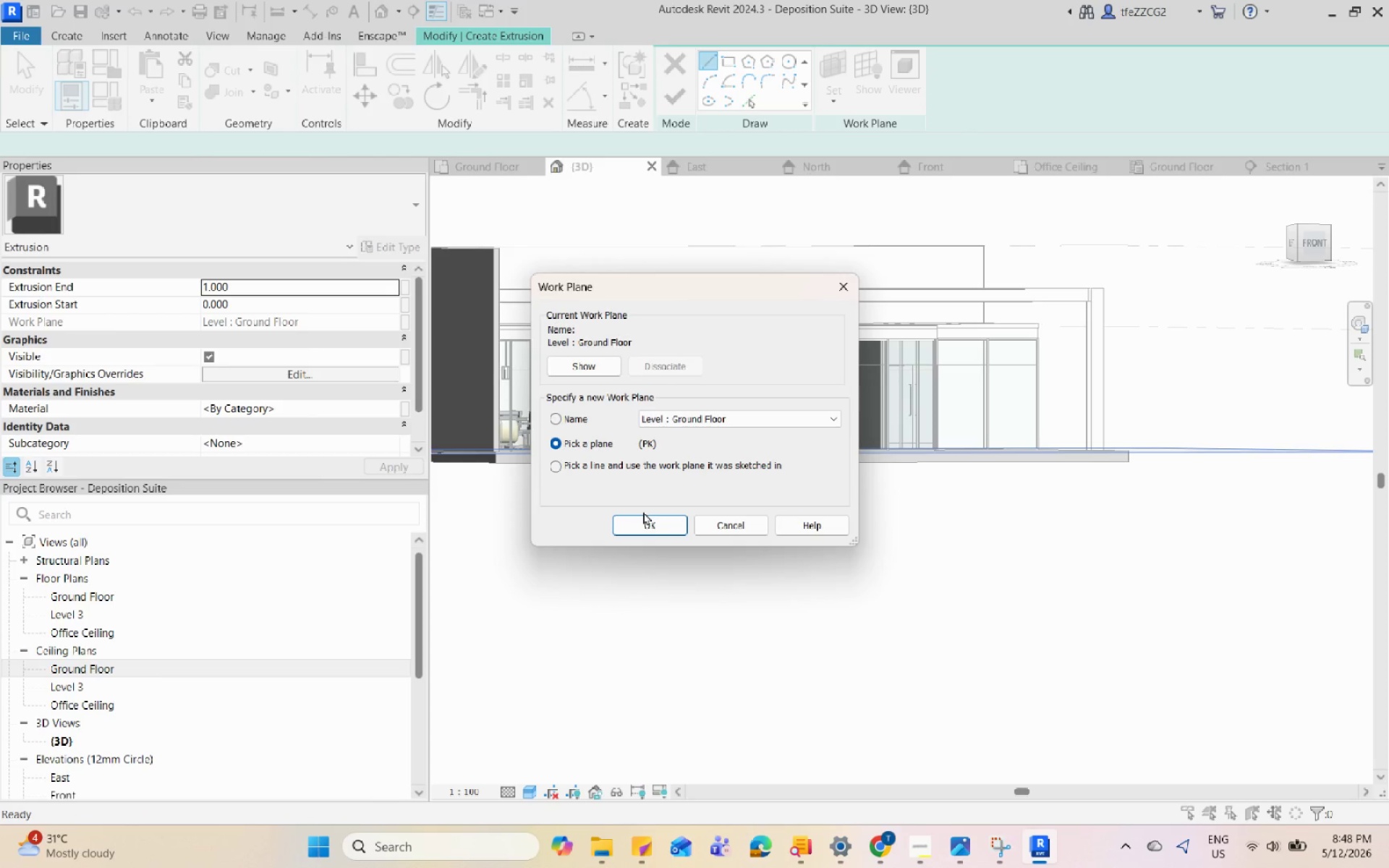 
double_click([646, 520])
 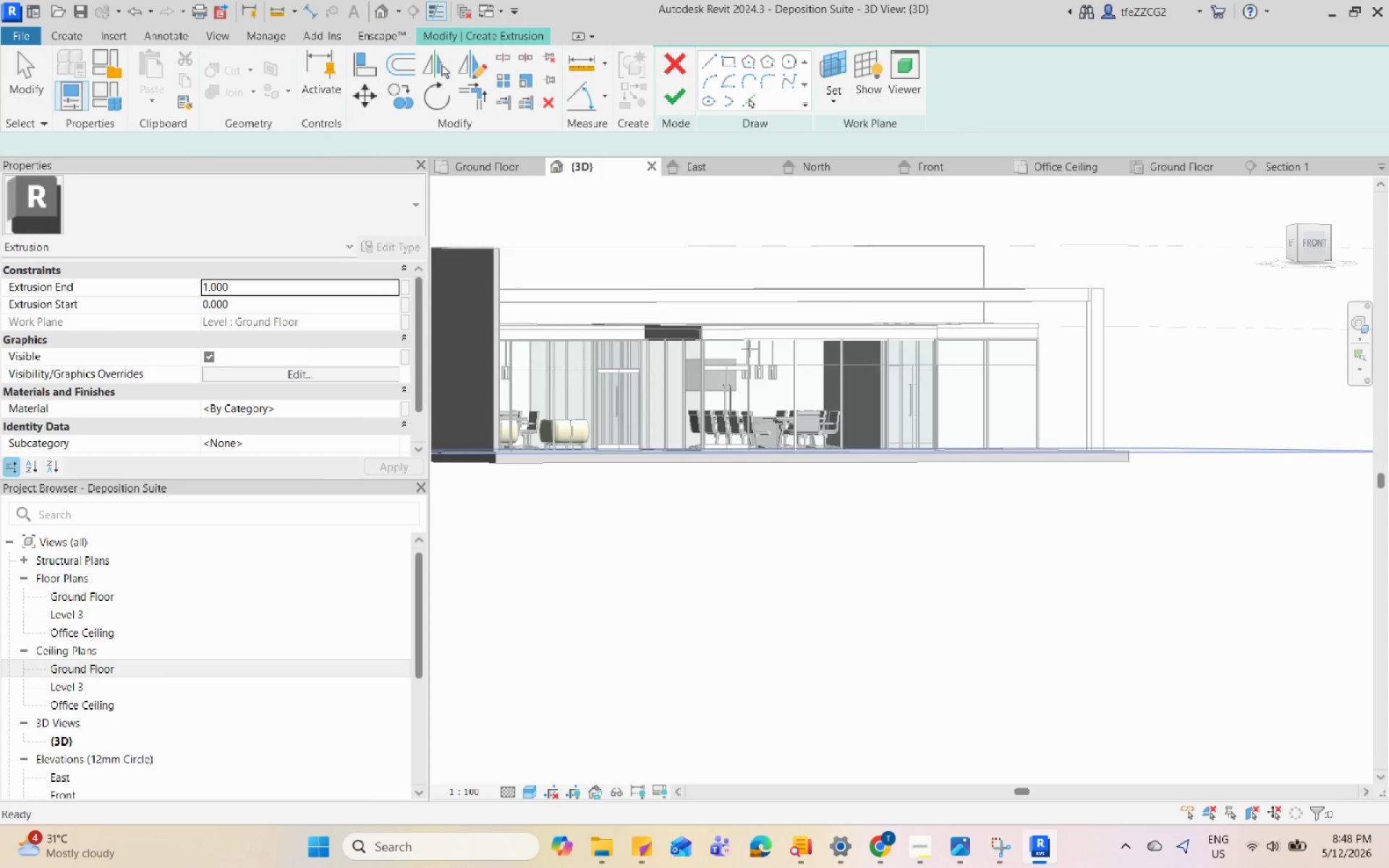 
hold_key(key=ShiftLeft, duration=1.25)
scroll: coordinate [724, 368], scroll_direction: up, amount: 8.0
 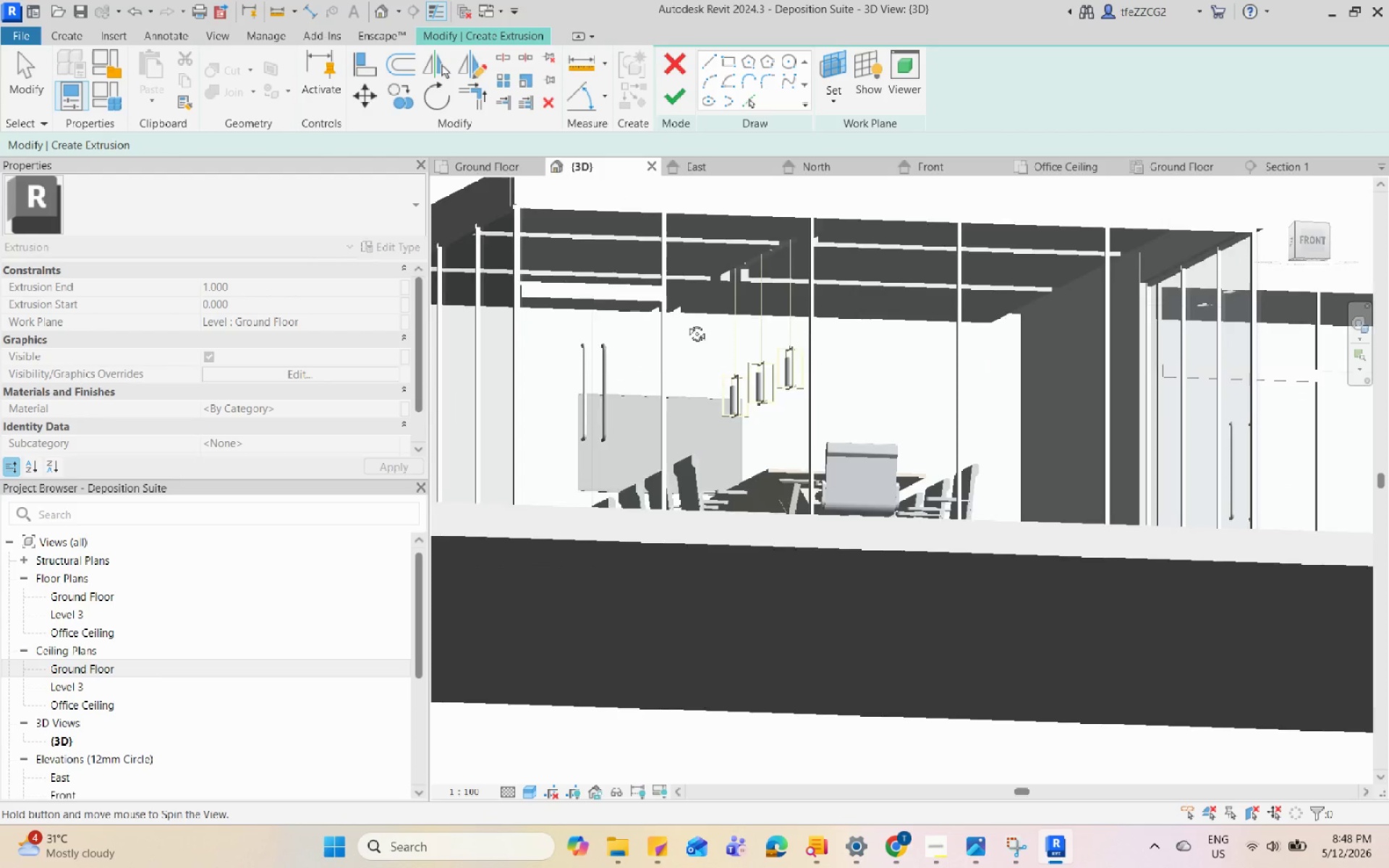 
hold_key(key=ShiftLeft, duration=0.45)
 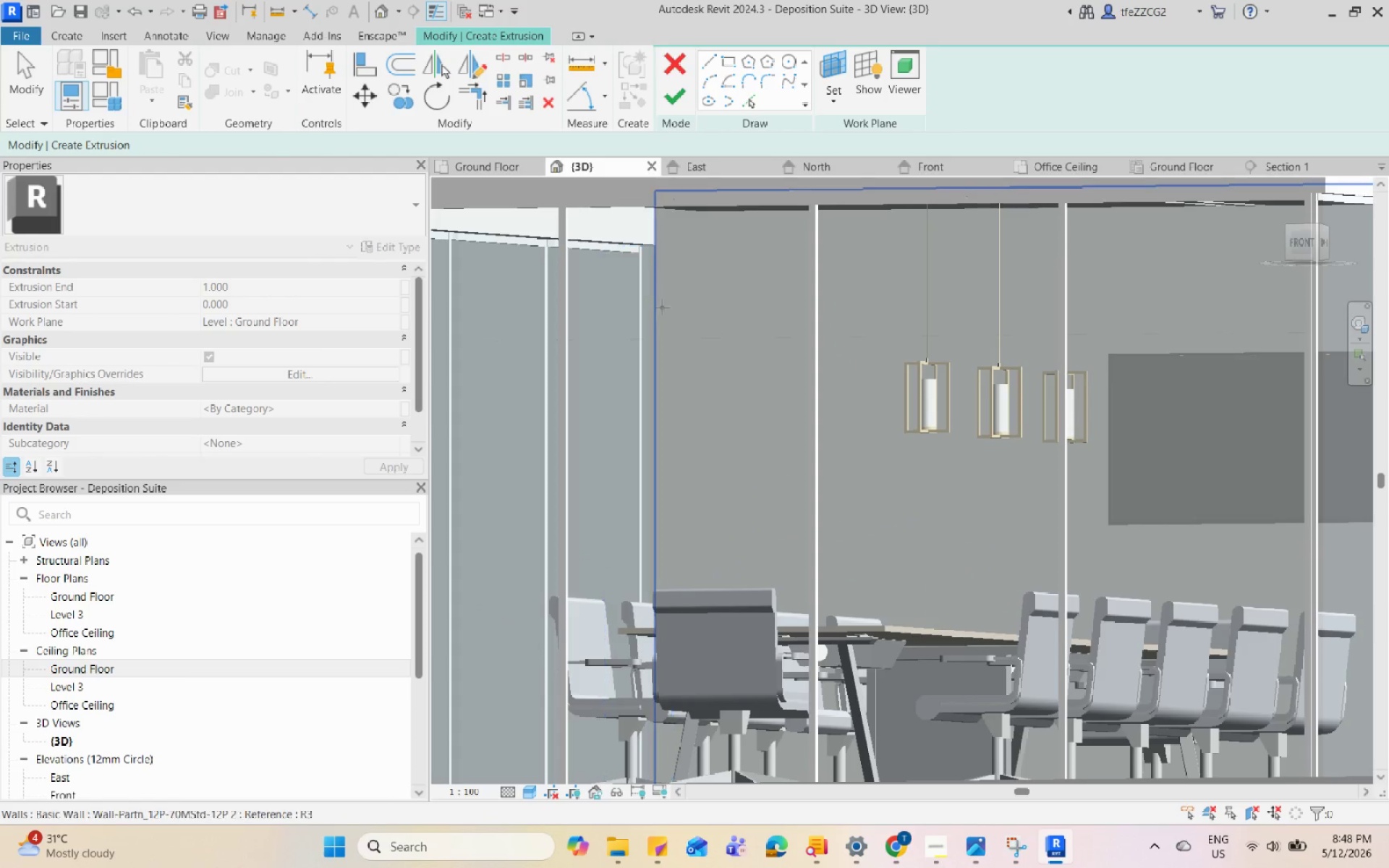 
scroll: coordinate [964, 329], scroll_direction: down, amount: 4.0
 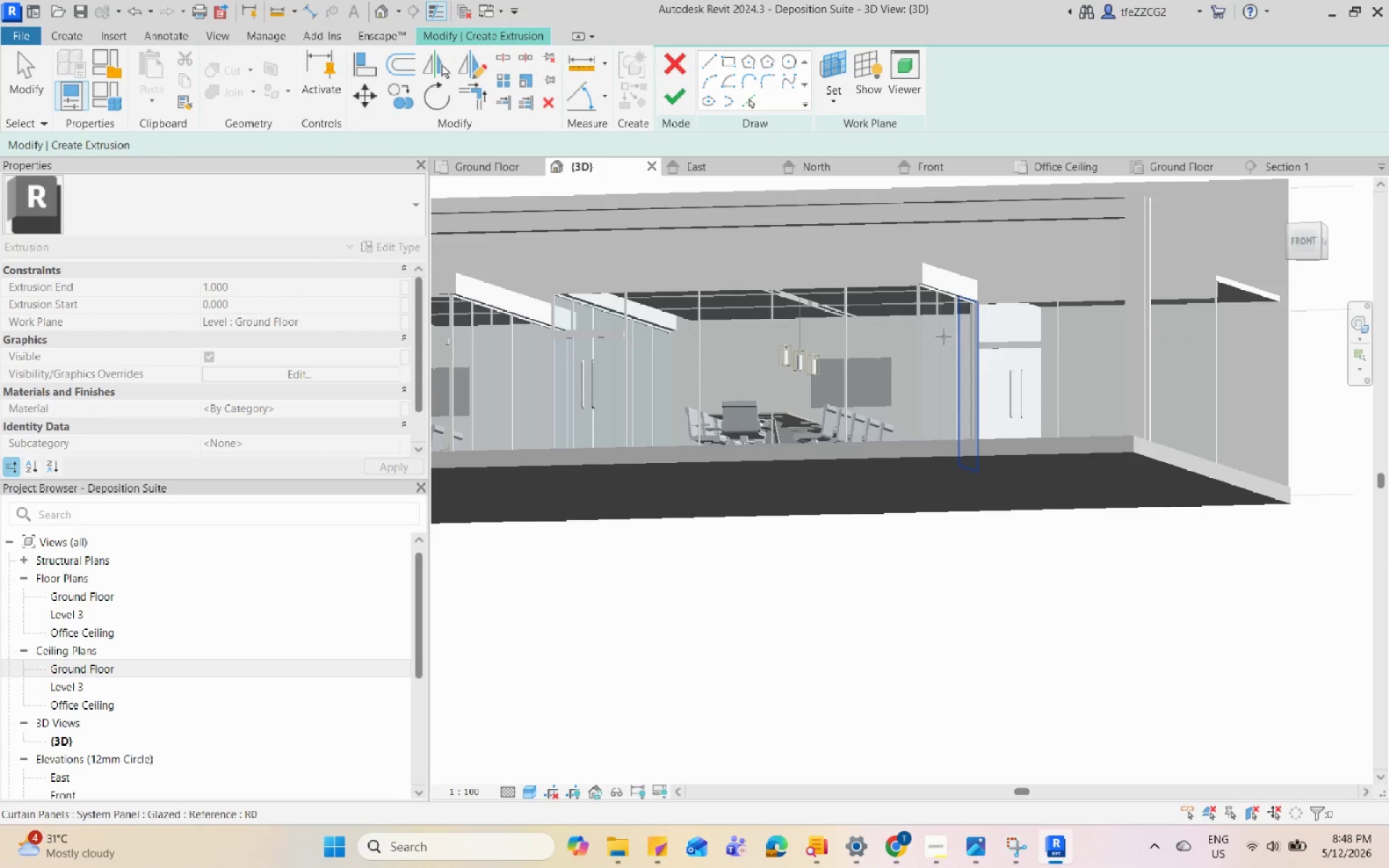 
scroll: coordinate [660, 328], scroll_direction: up, amount: 10.0
 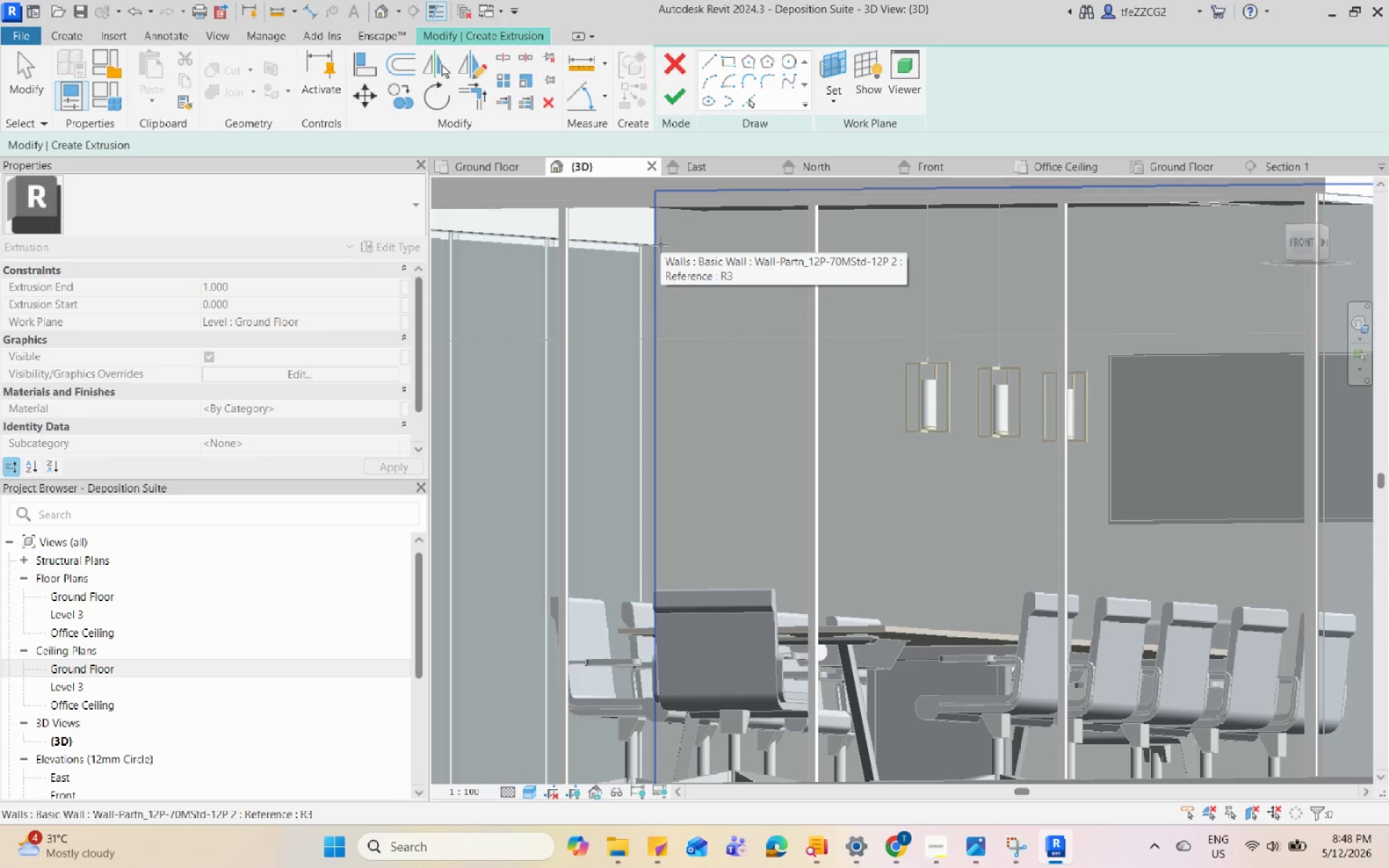 
hold_key(key=ShiftLeft, duration=0.95)
 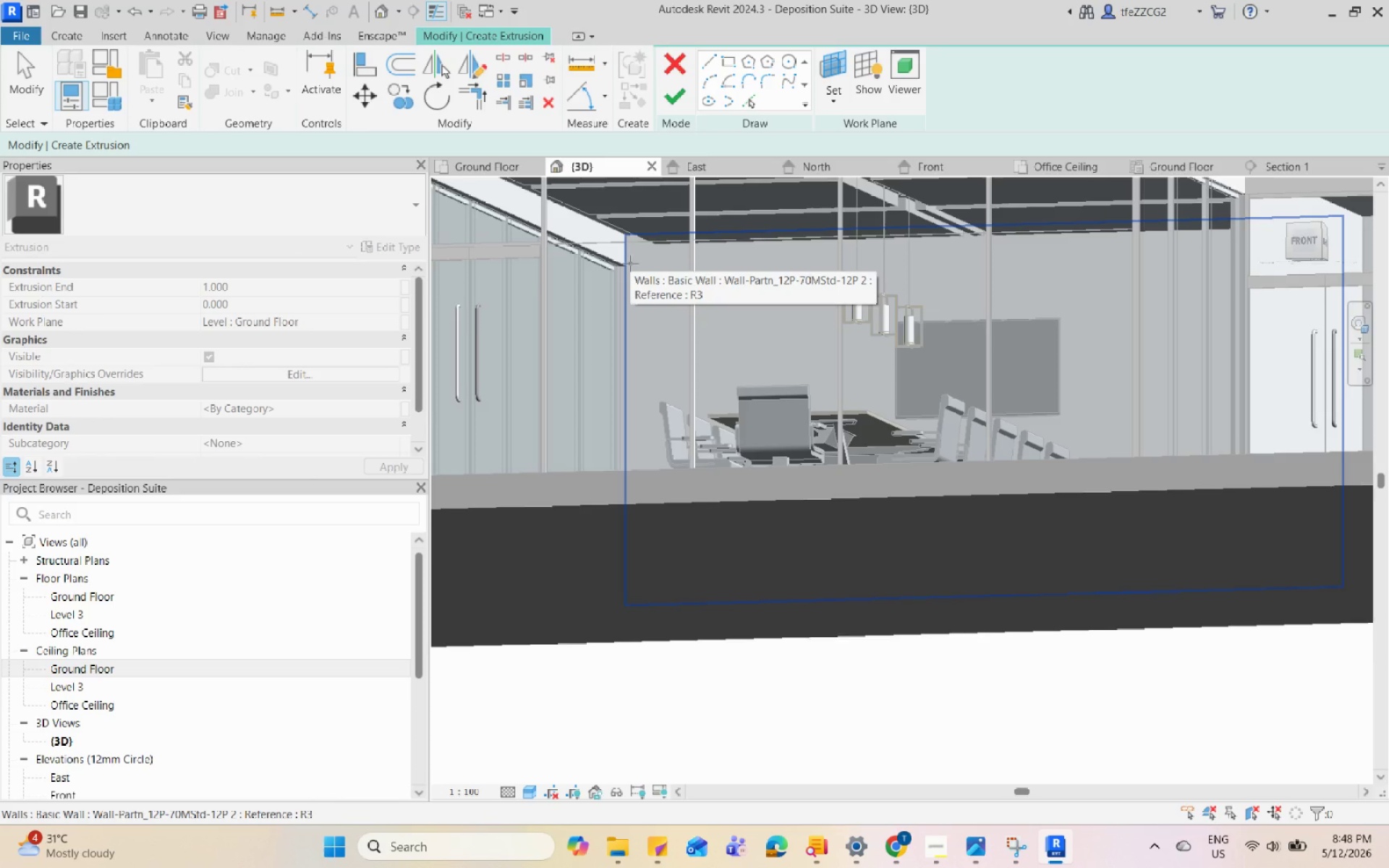 
scroll: coordinate [660, 244], scroll_direction: down, amount: 4.0
 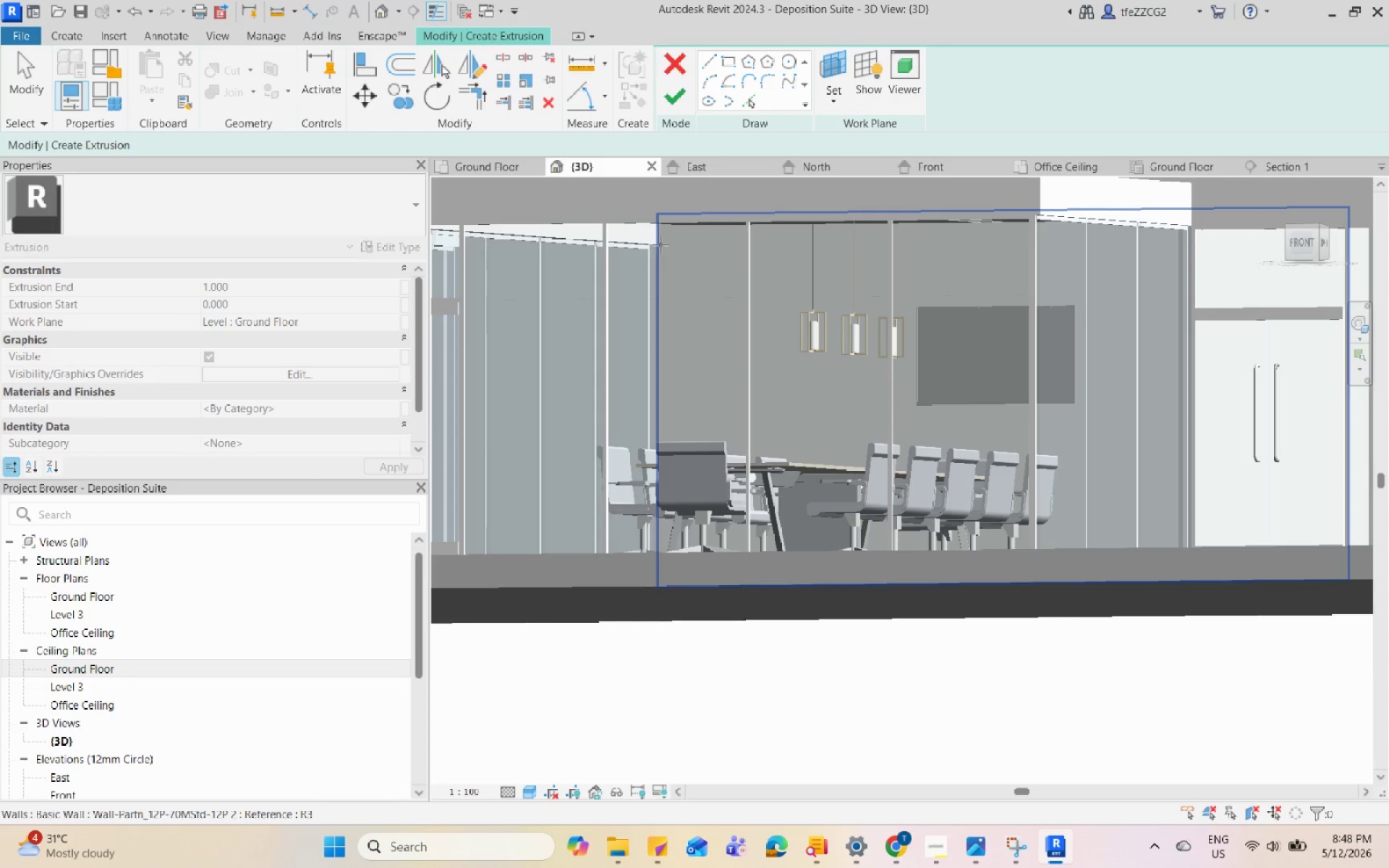 
left_click([630, 263])
 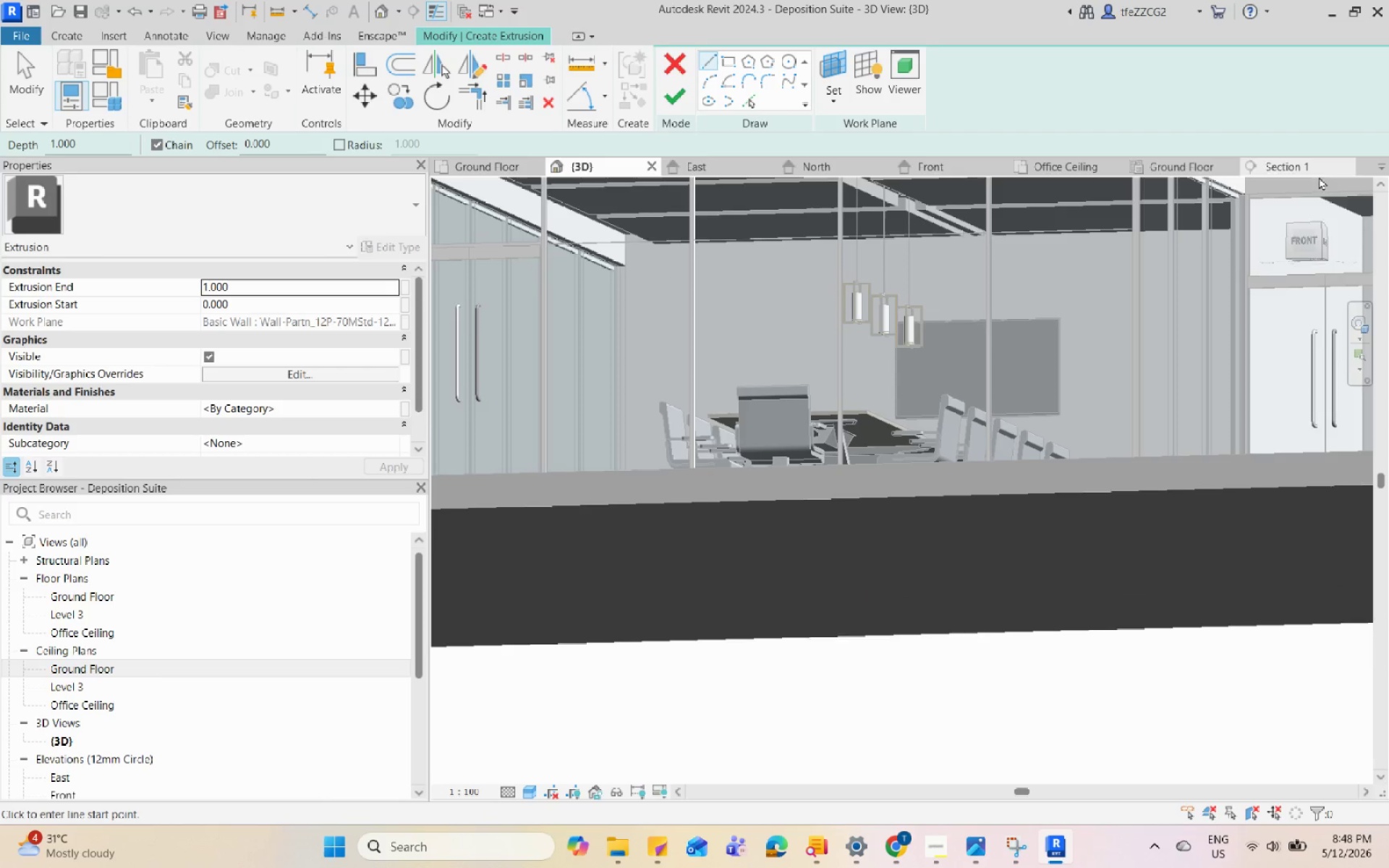 
left_click([1301, 170])
 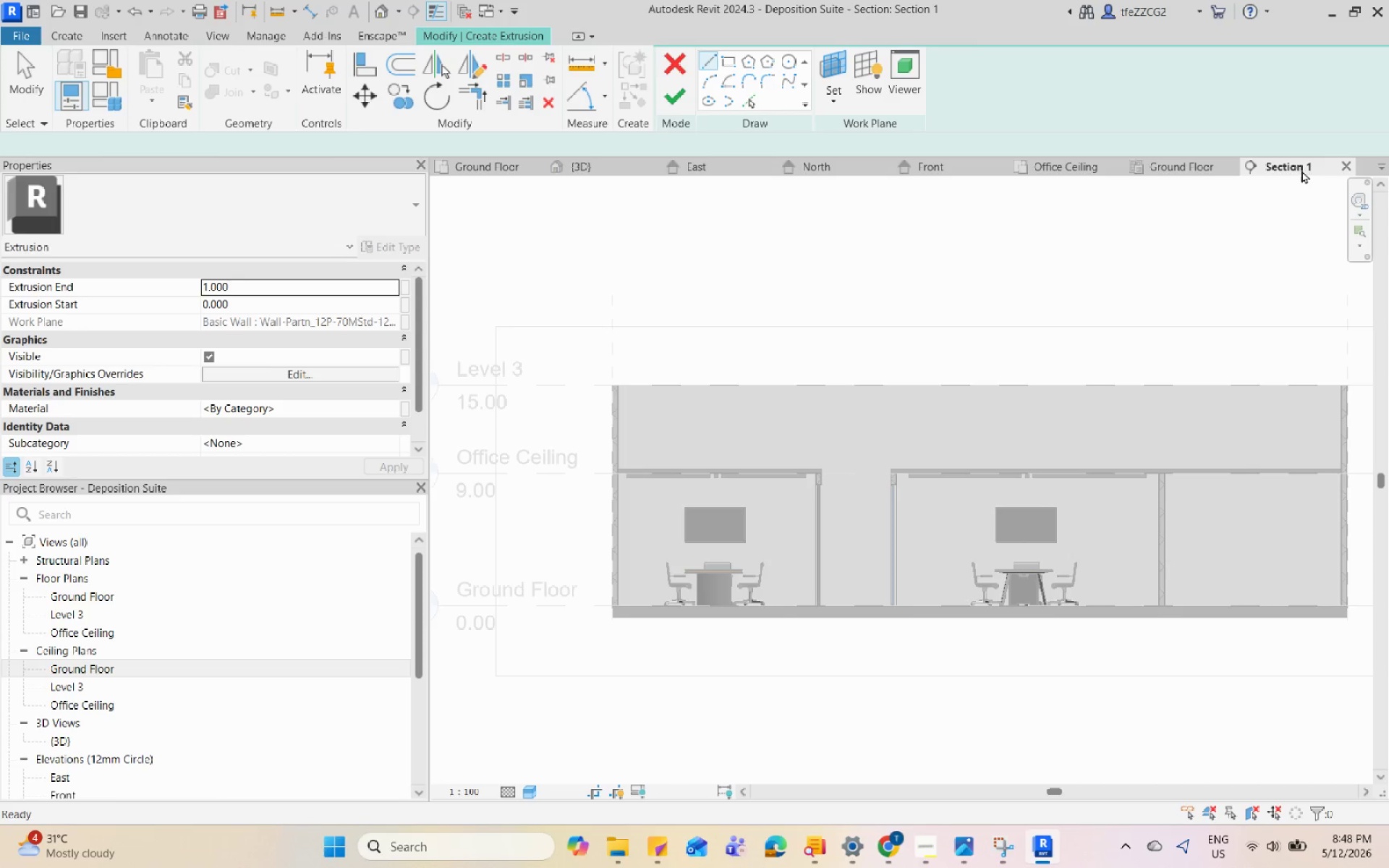 
scroll: coordinate [642, 365], scroll_direction: up, amount: 10.0
 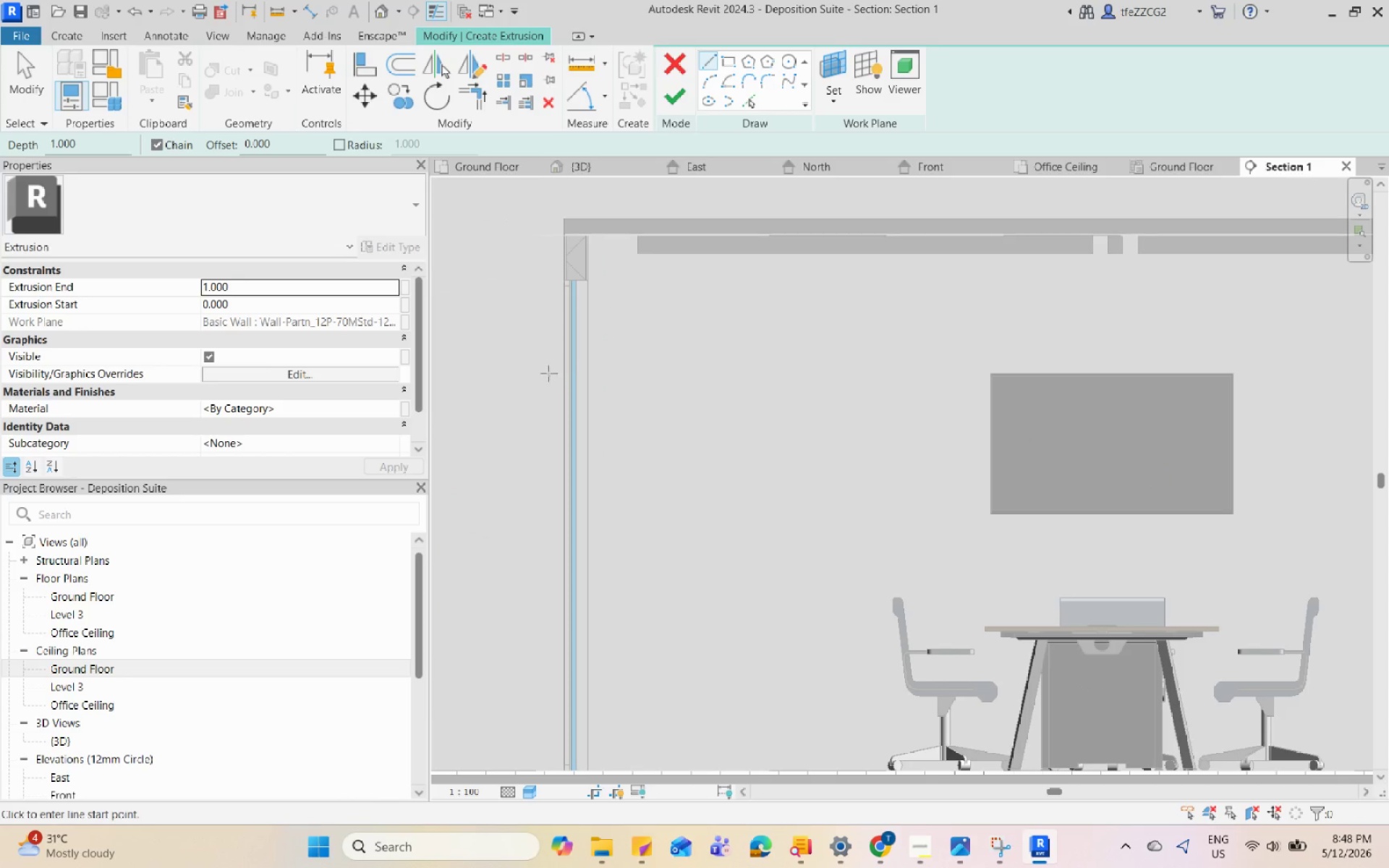 
left_click([591, 349])
 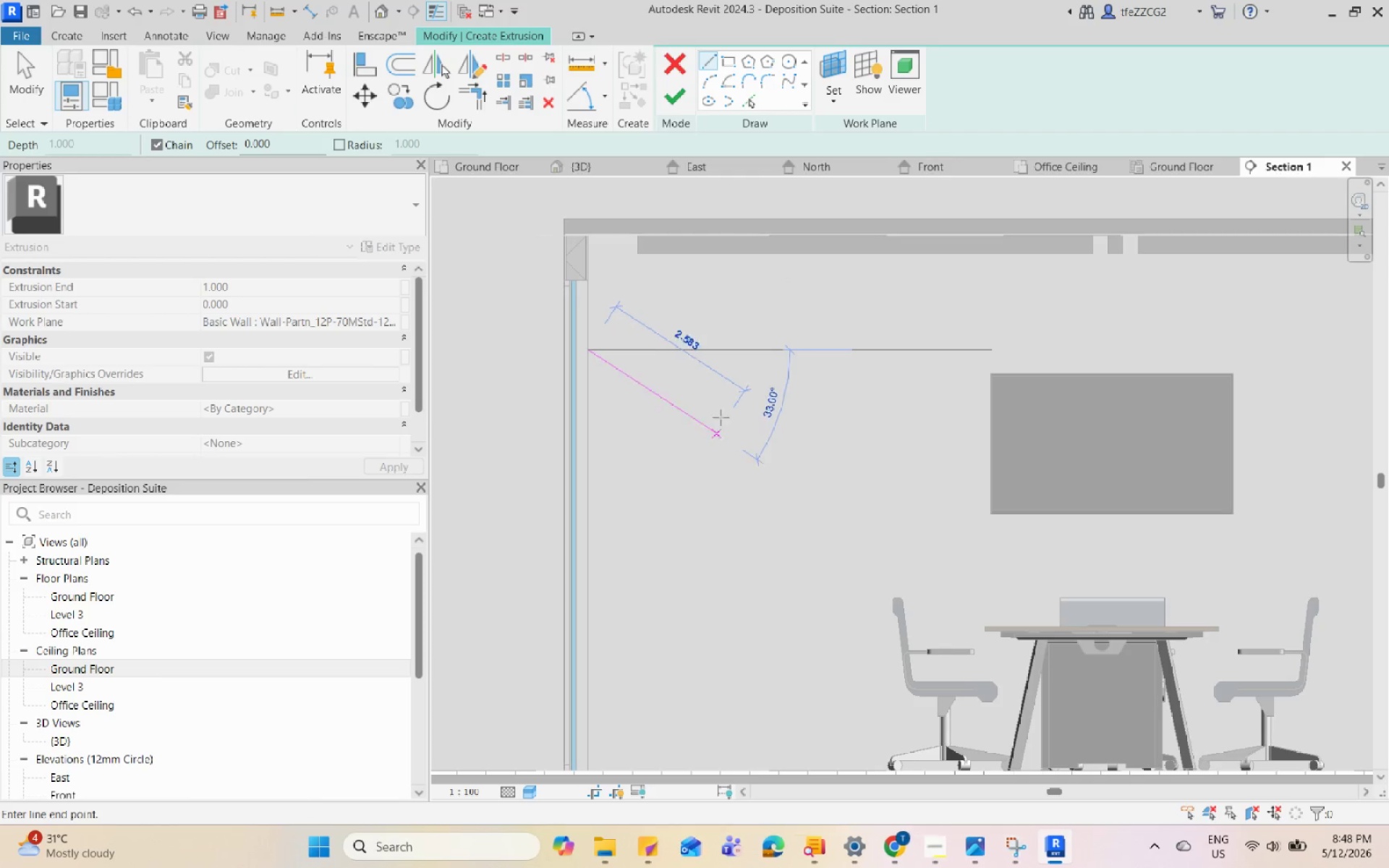 
key(Escape)
 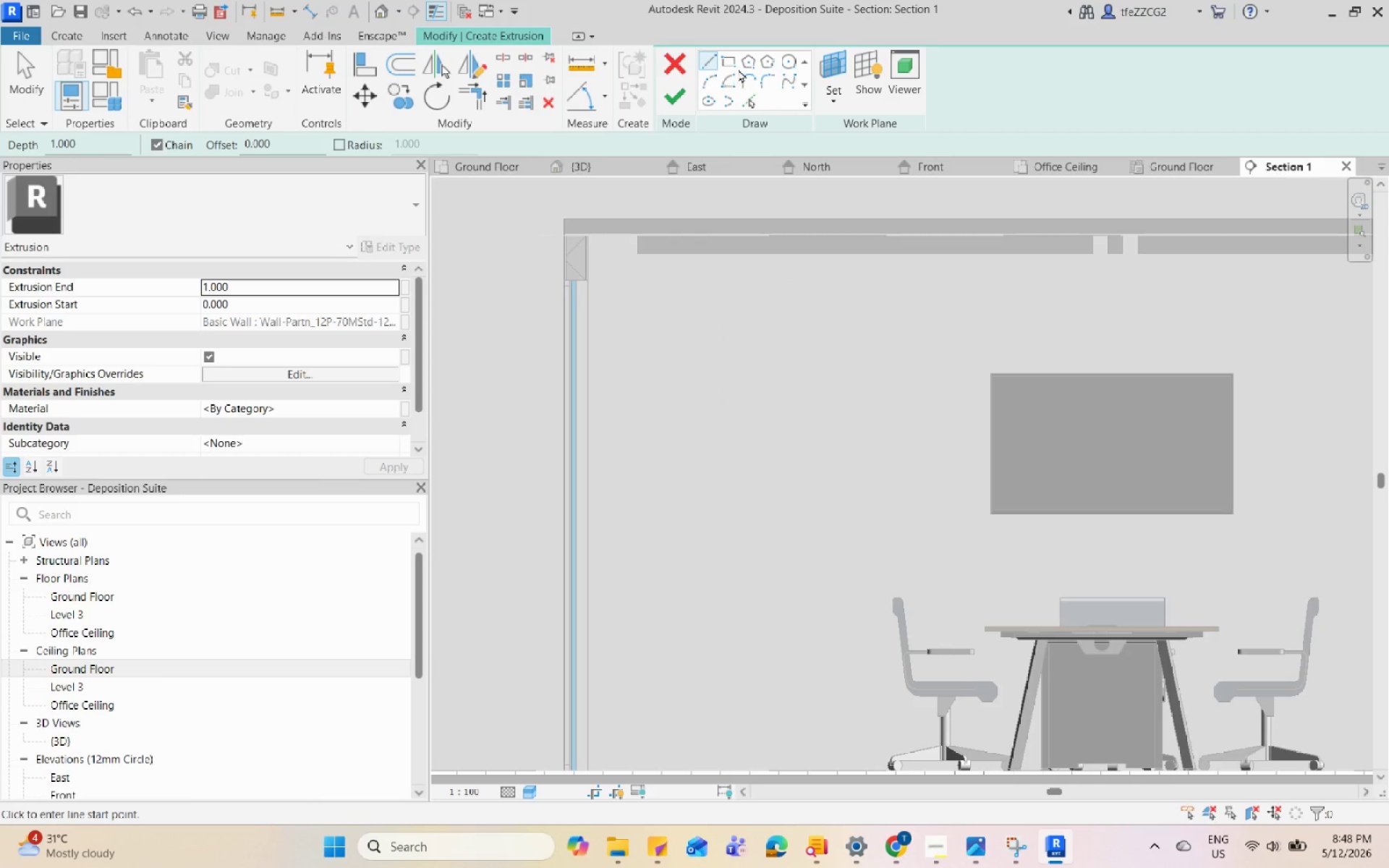 
left_click([729, 62])
 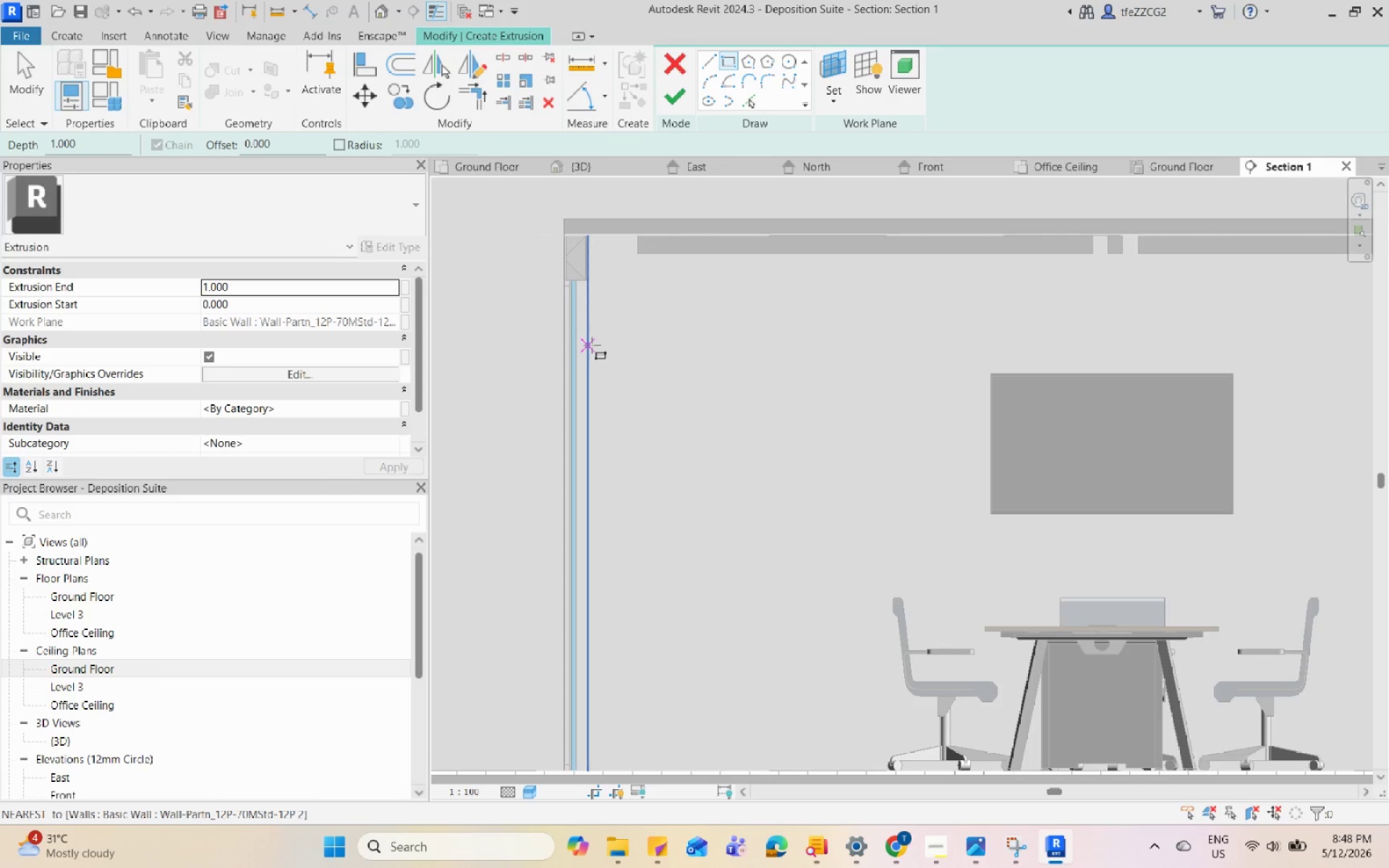 
left_click([592, 338])
 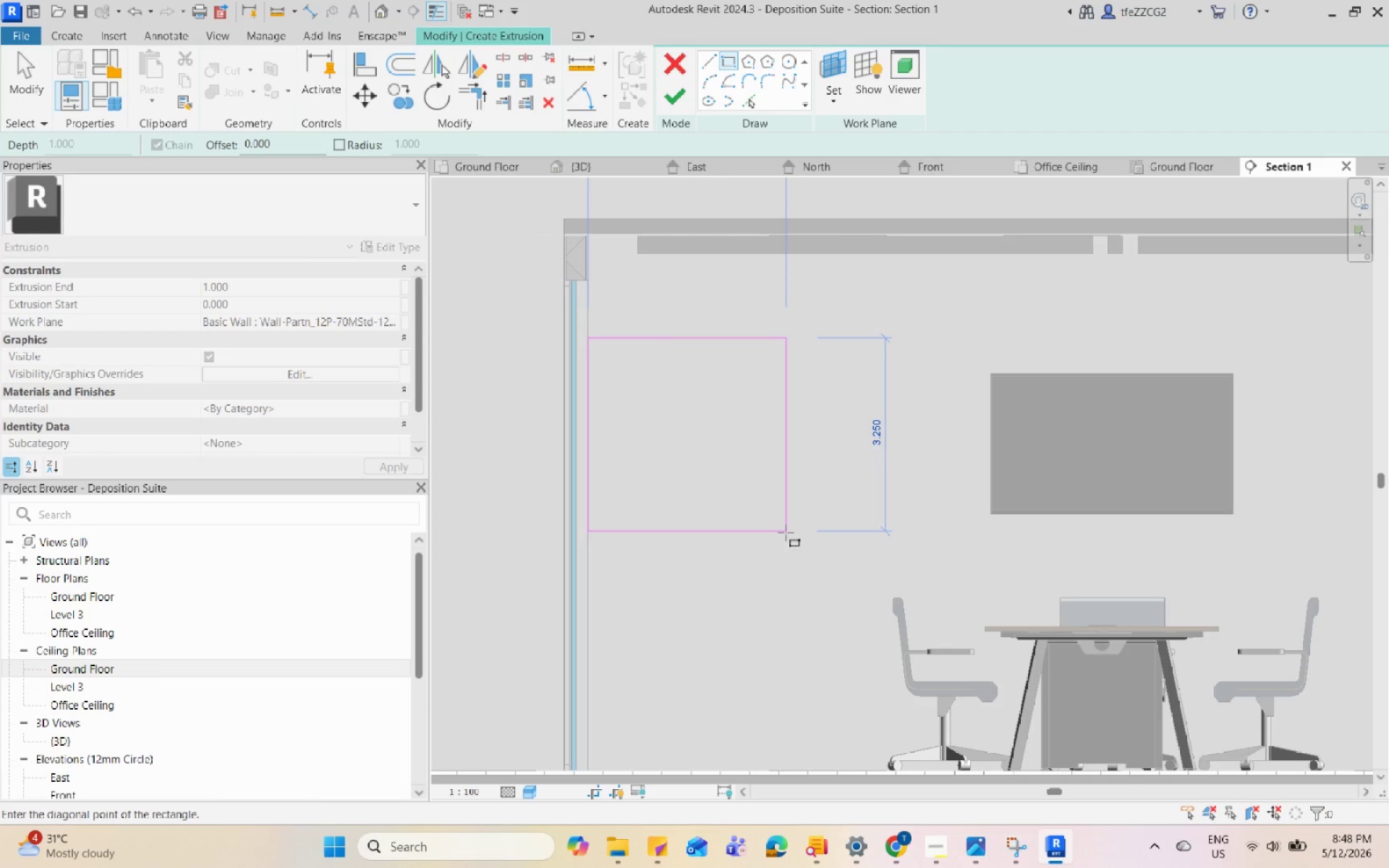 
left_click([792, 537])
 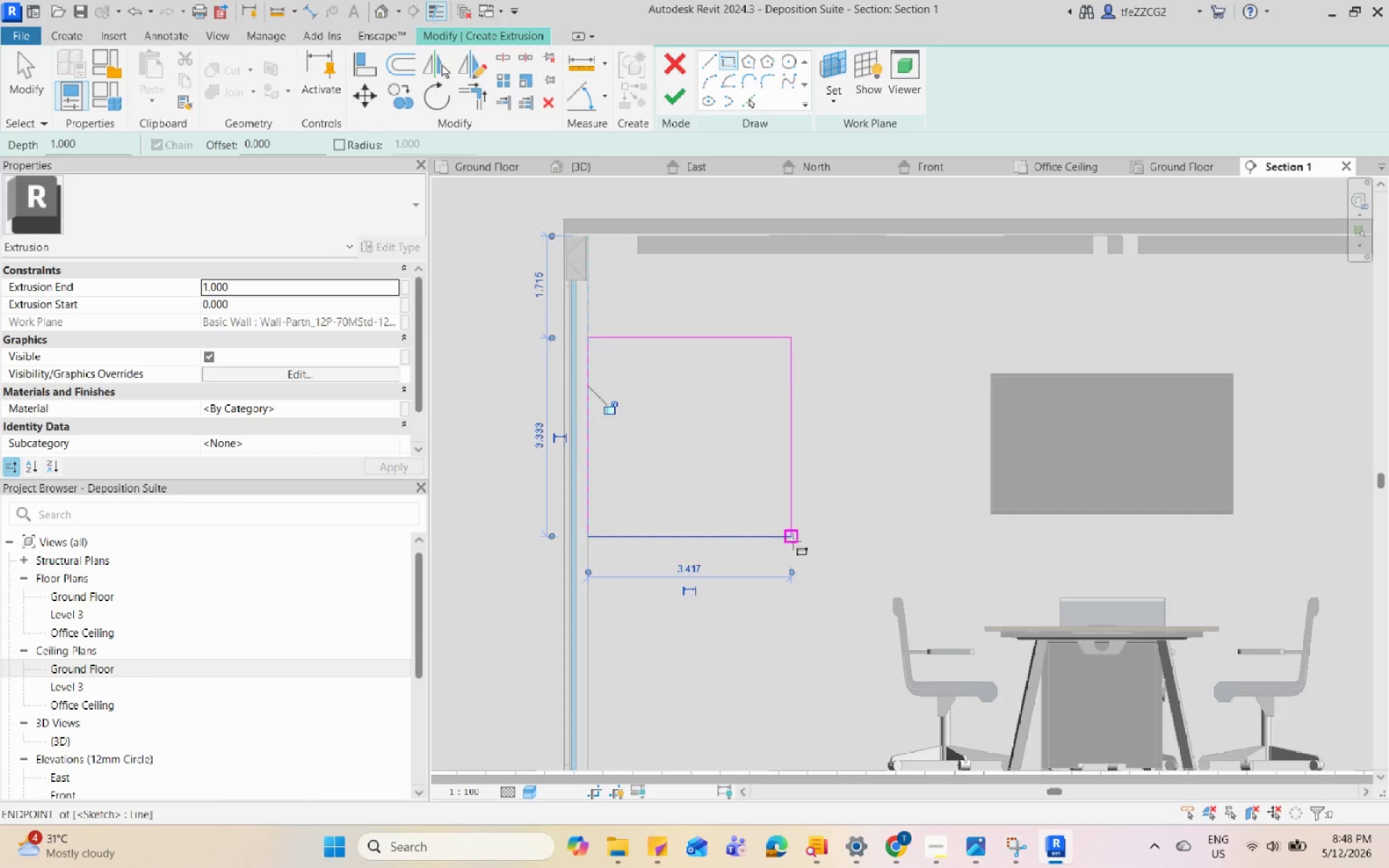 
key(Escape)
 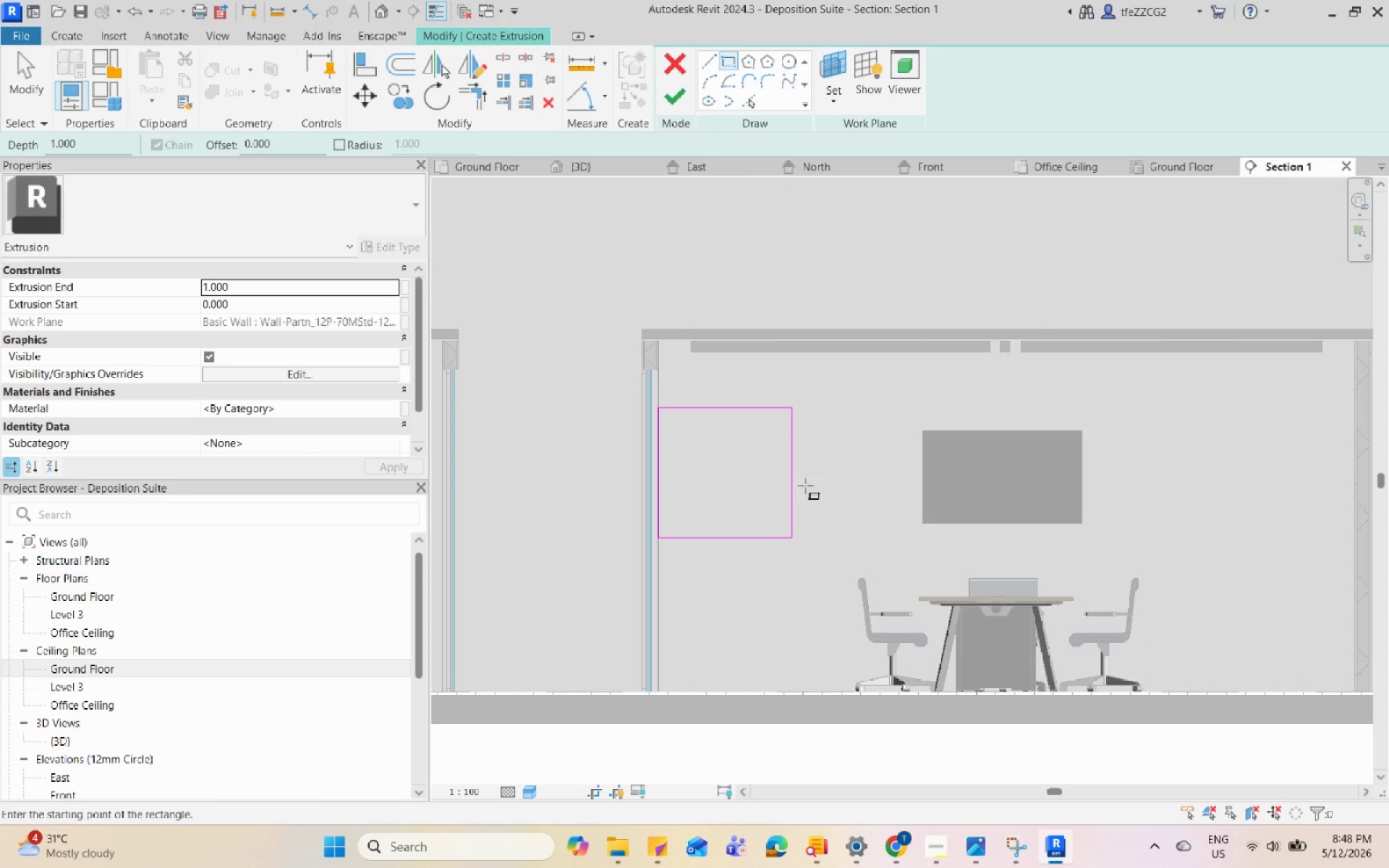 
scroll: coordinate [793, 541], scroll_direction: down, amount: 3.0
 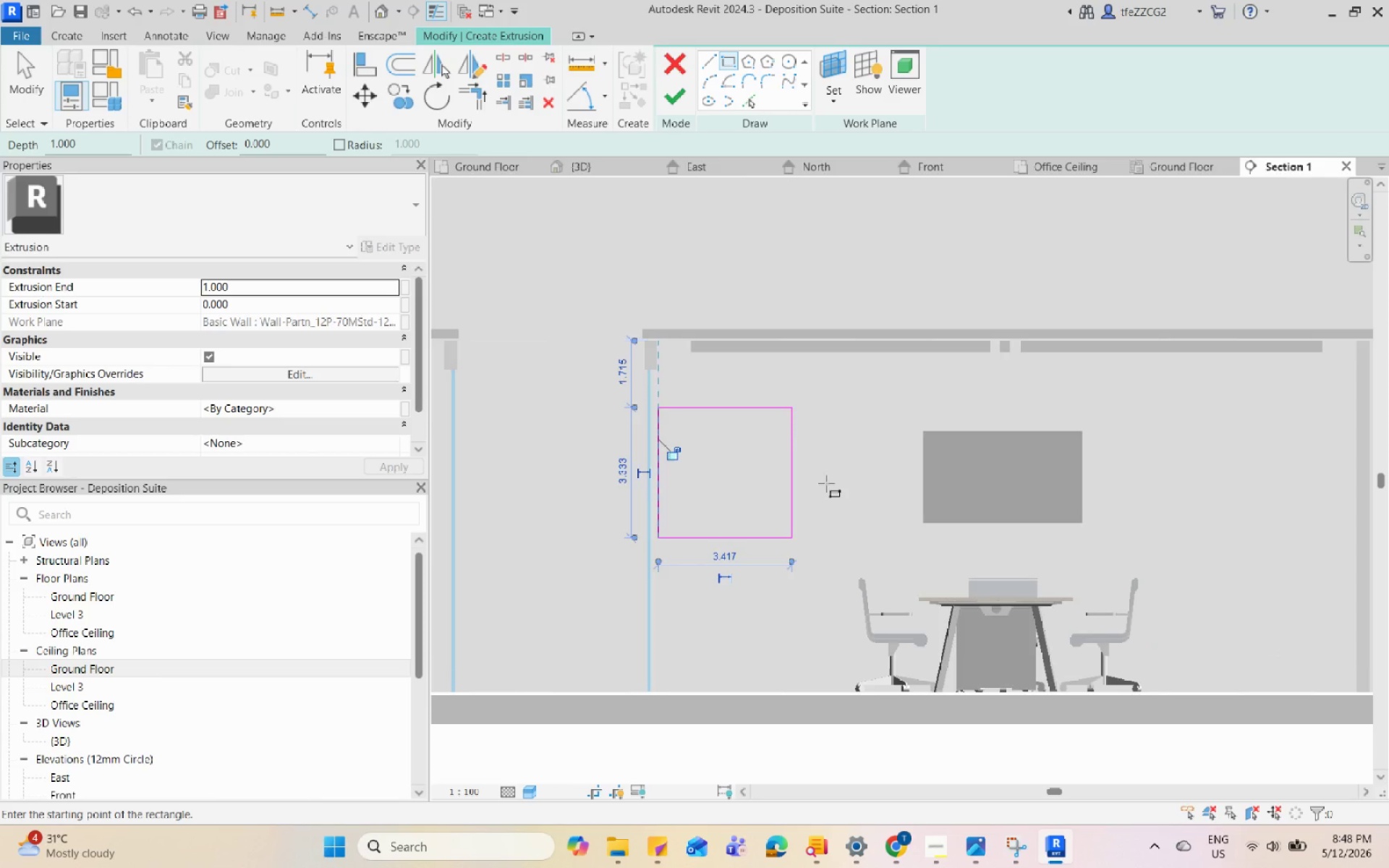 
hold_key(key=Escape, duration=2.88)
 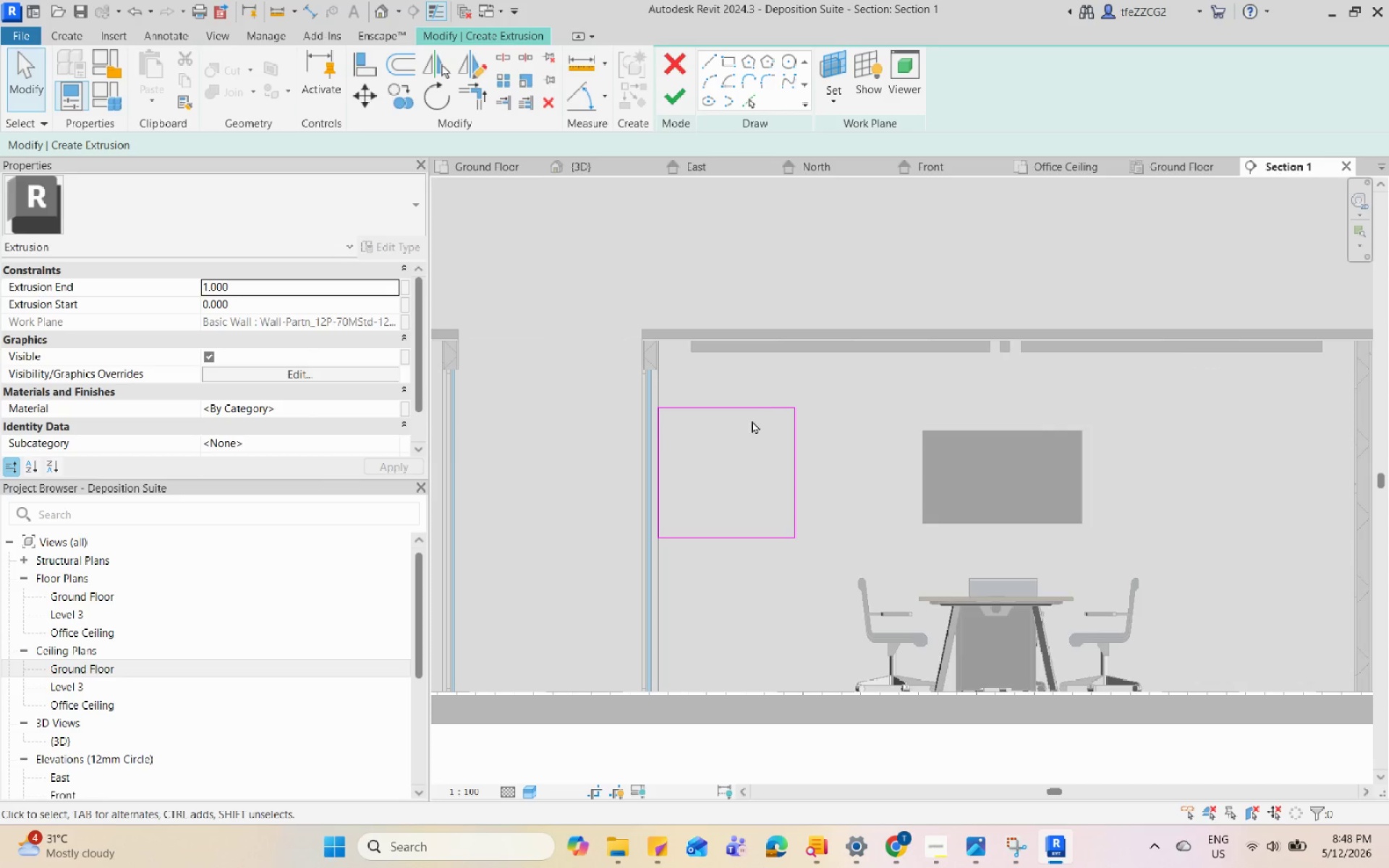 
left_click([789, 481])
 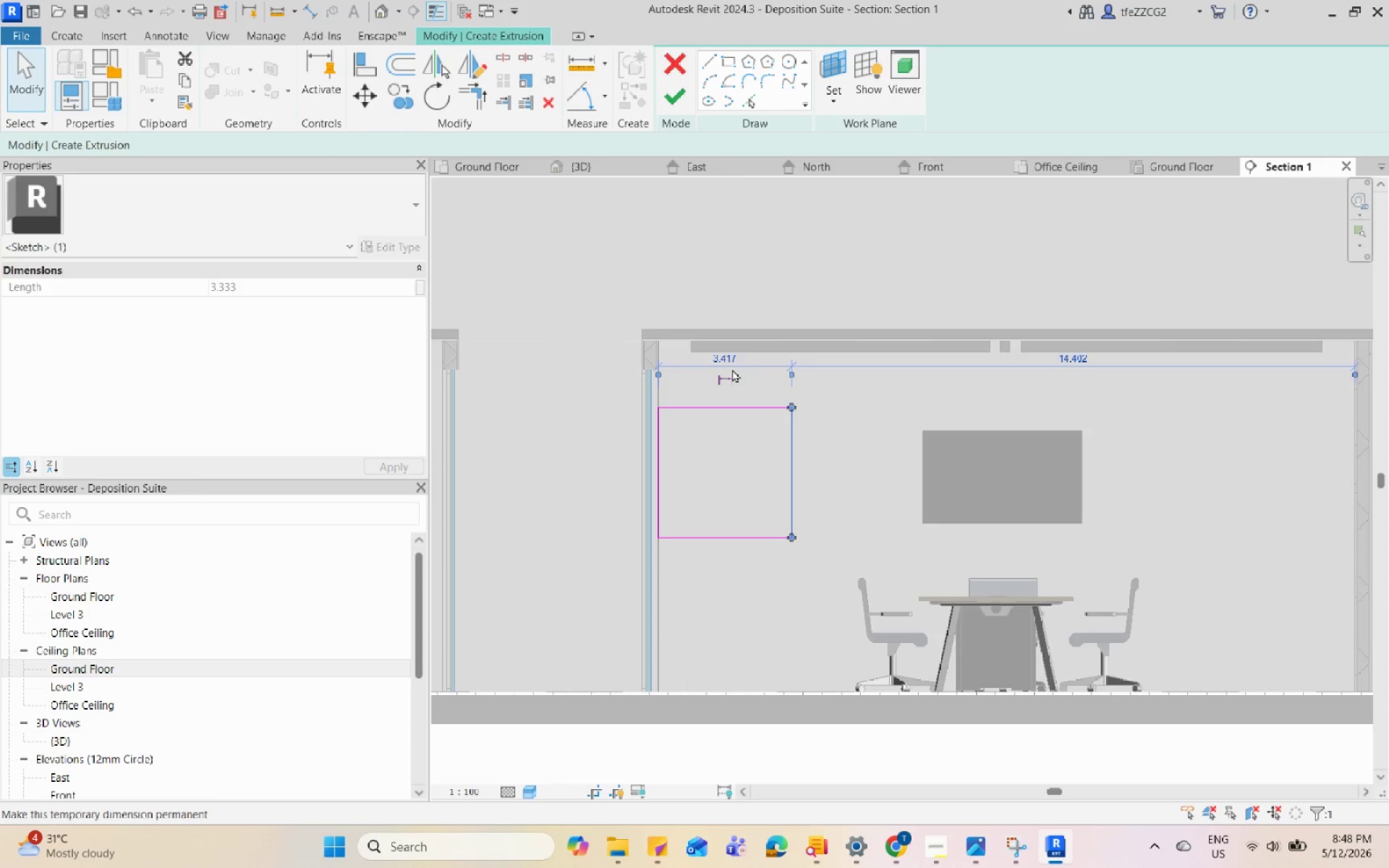 
left_click([729, 352])
 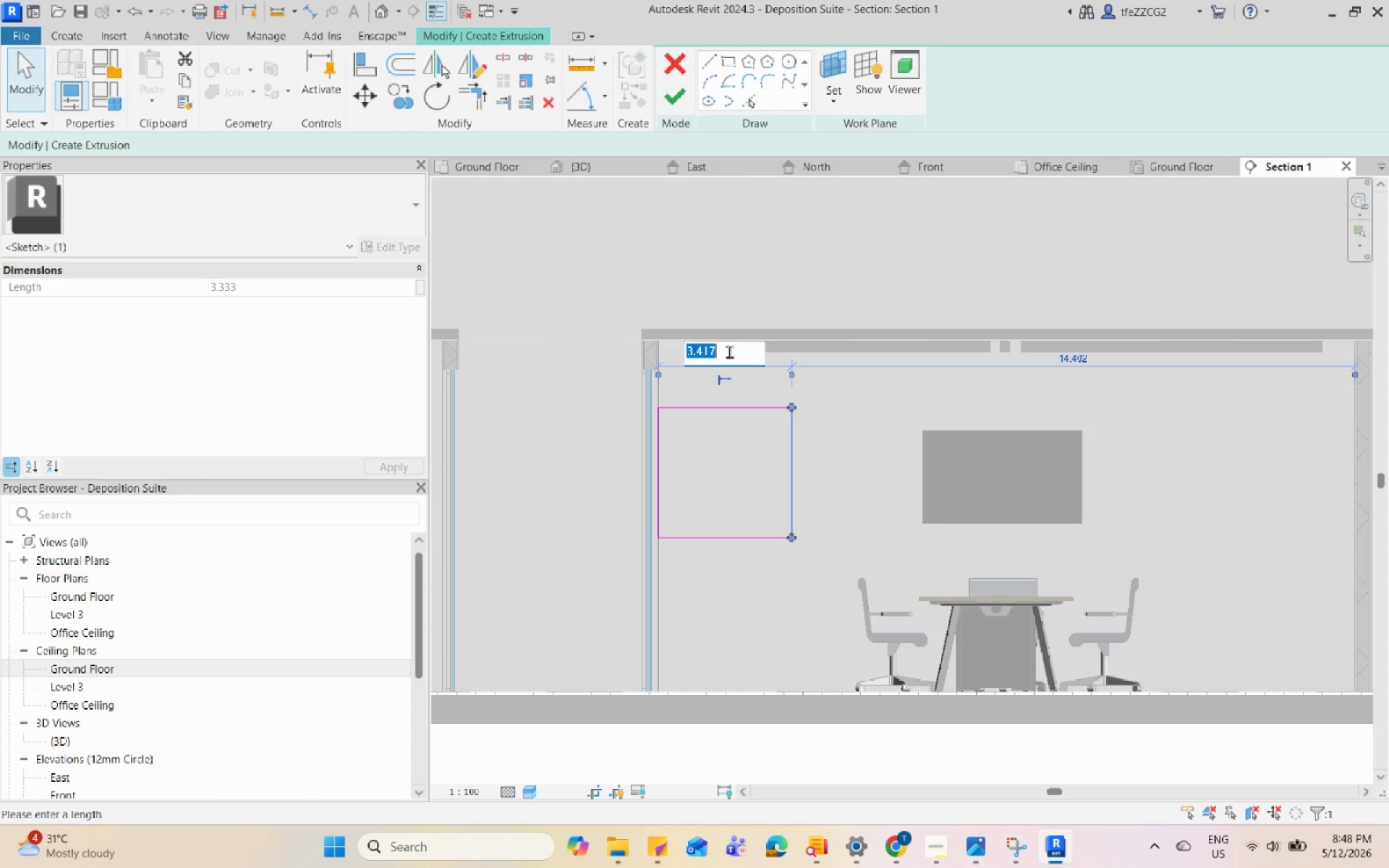 
key(Numpad3)
 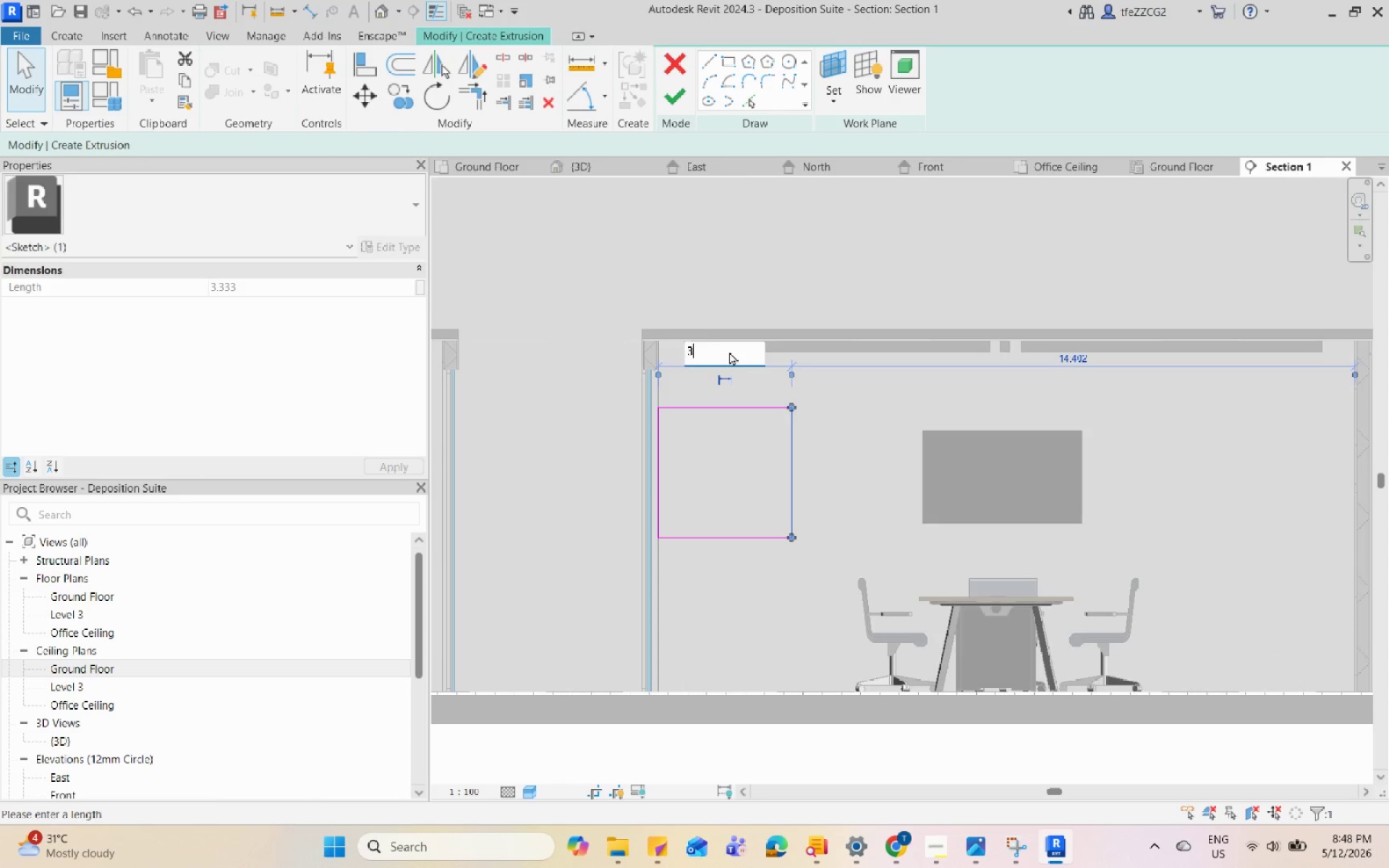 
key(NumpadDecimal)
 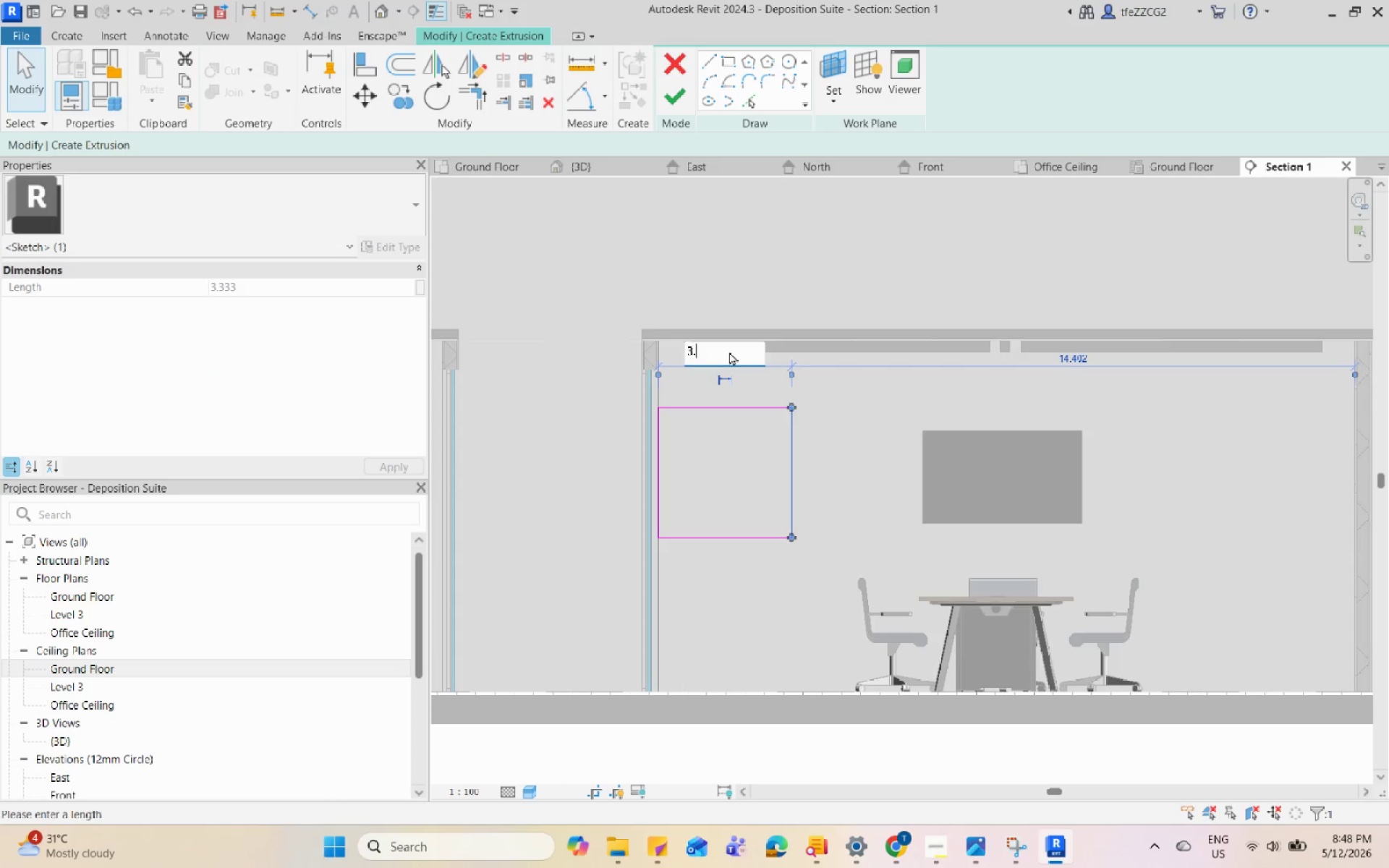 
key(Numpad5)
 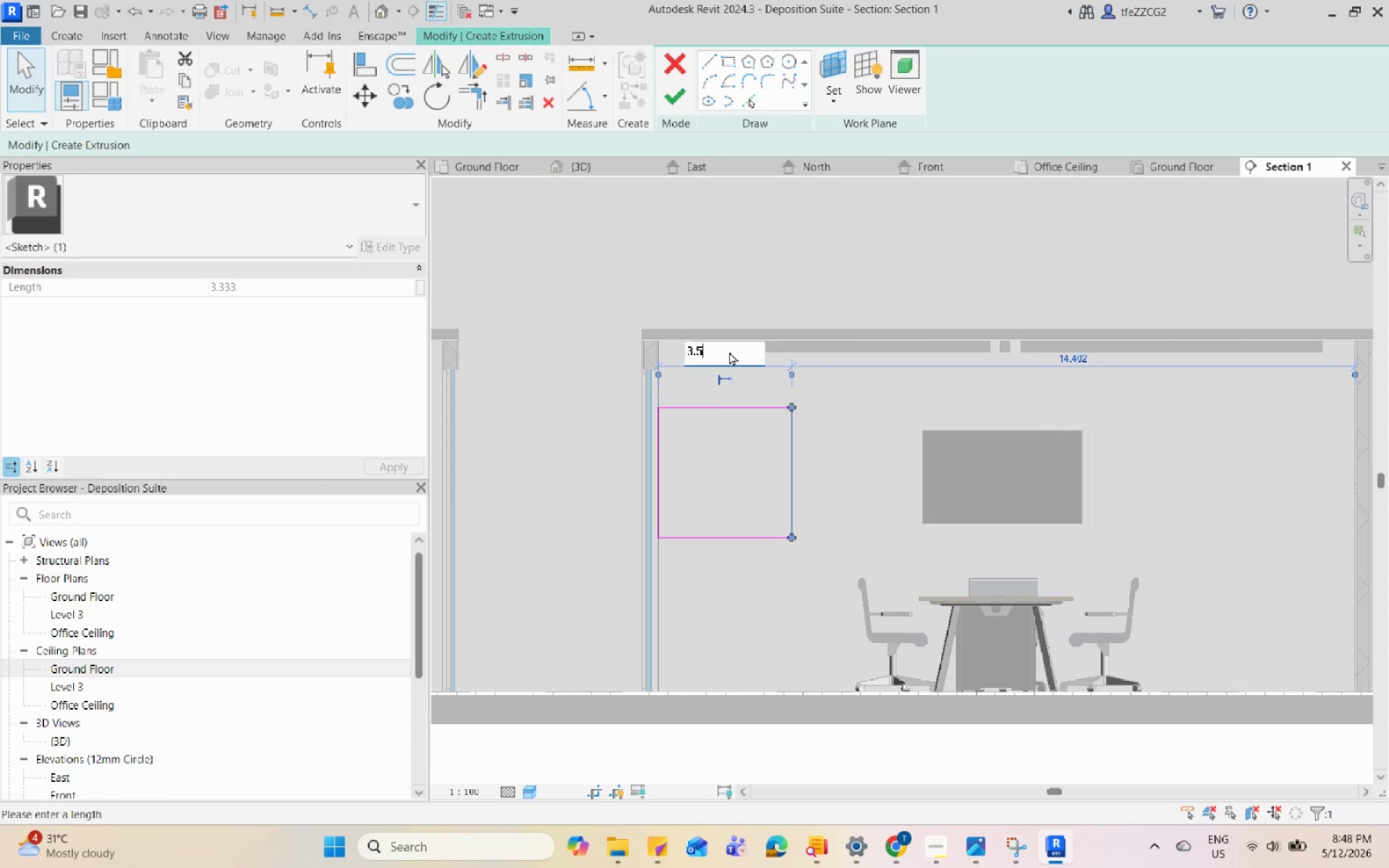 
key(Enter)
 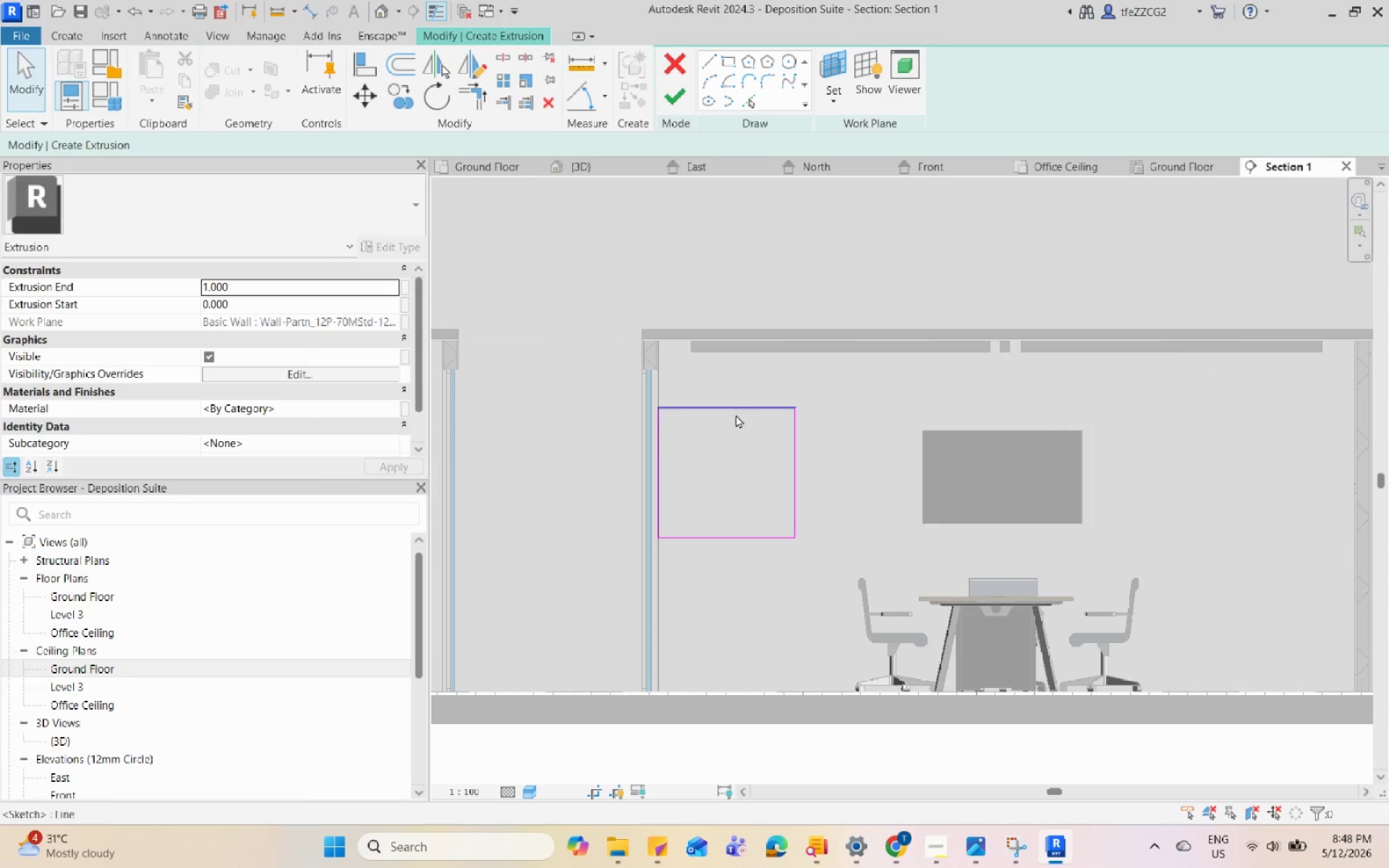 
left_click_drag(start_coordinate=[635, 393], to_coordinate=[872, 605])
 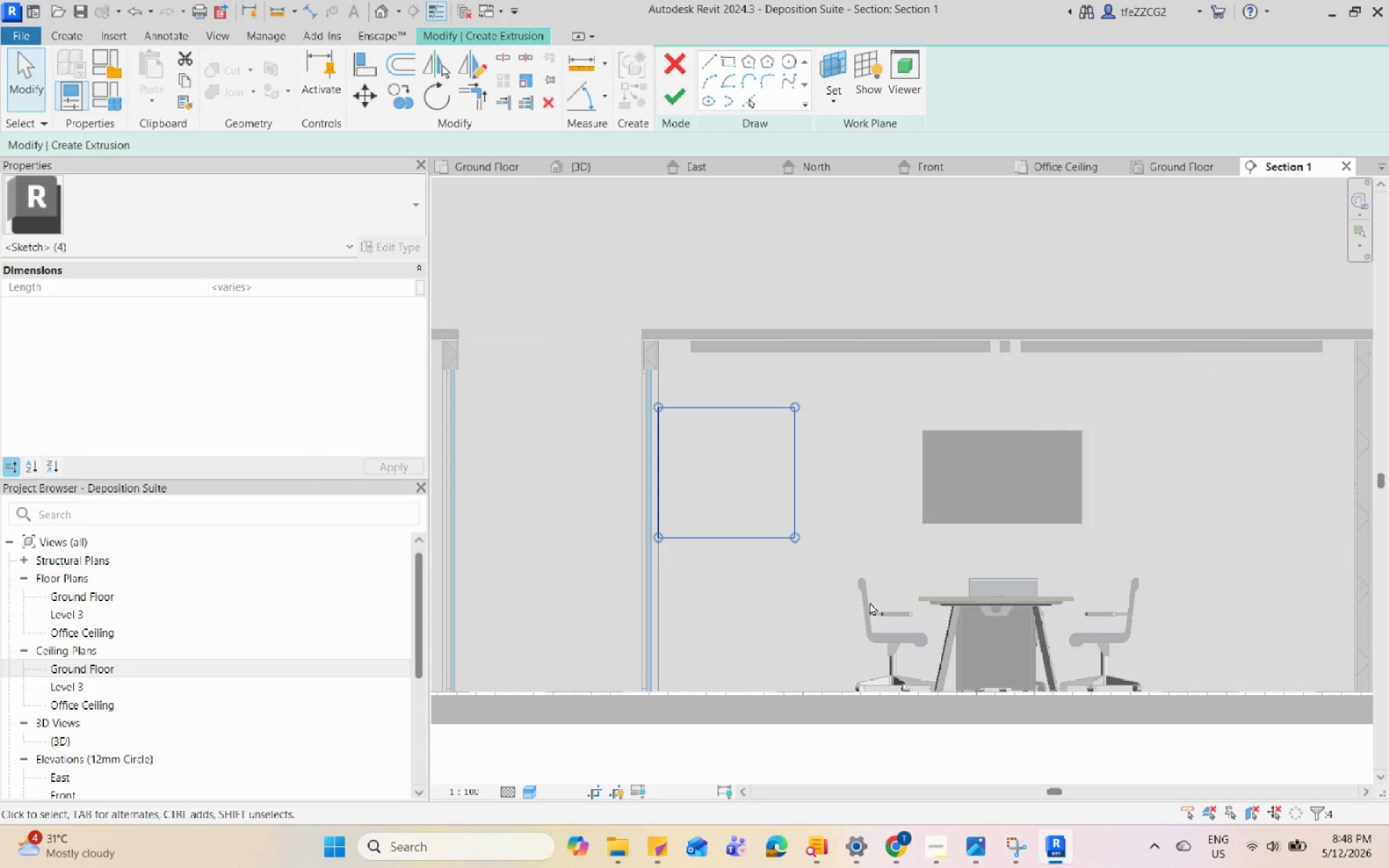 
key(C)
 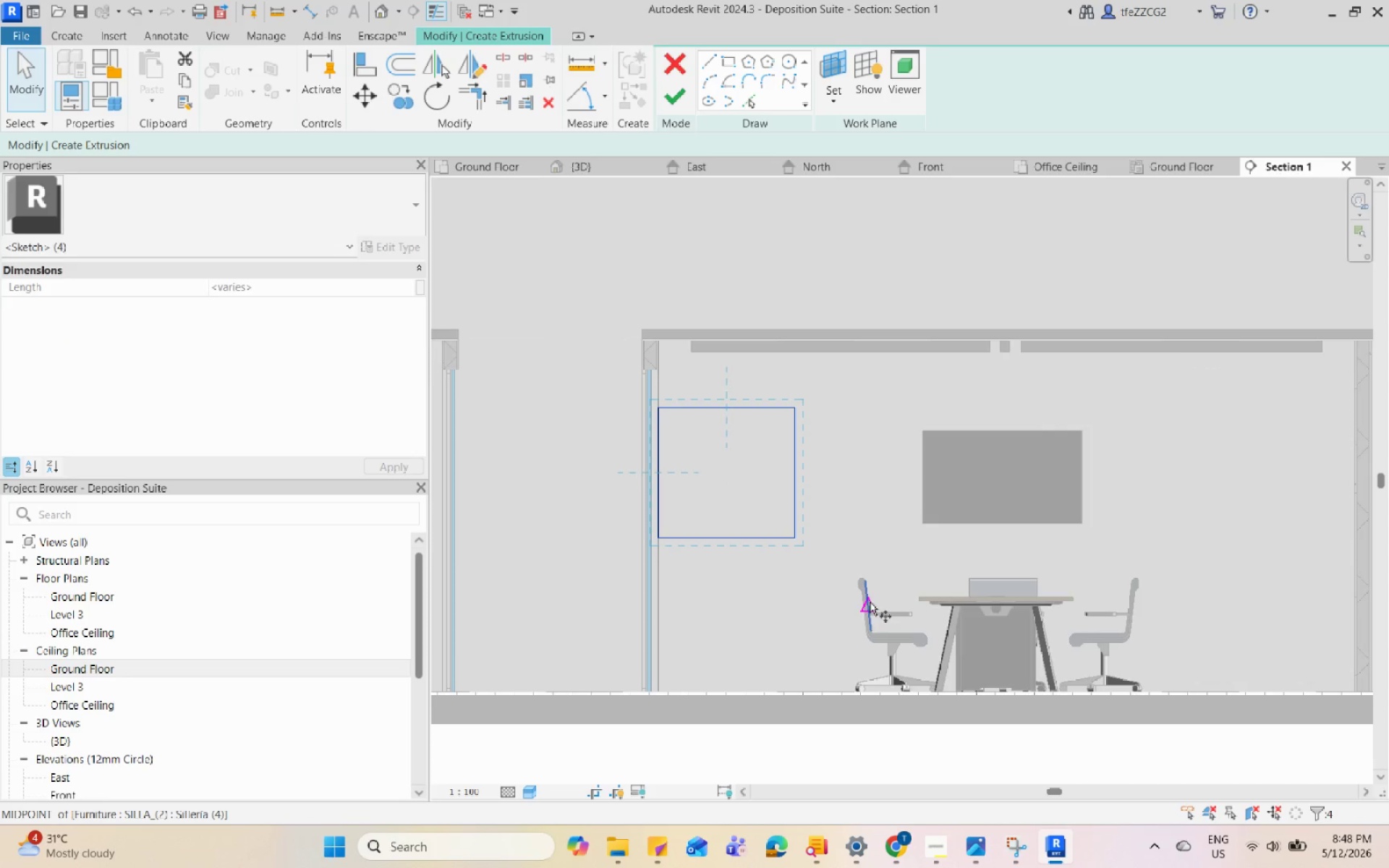 
hold_key(key=O, duration=5.2)
 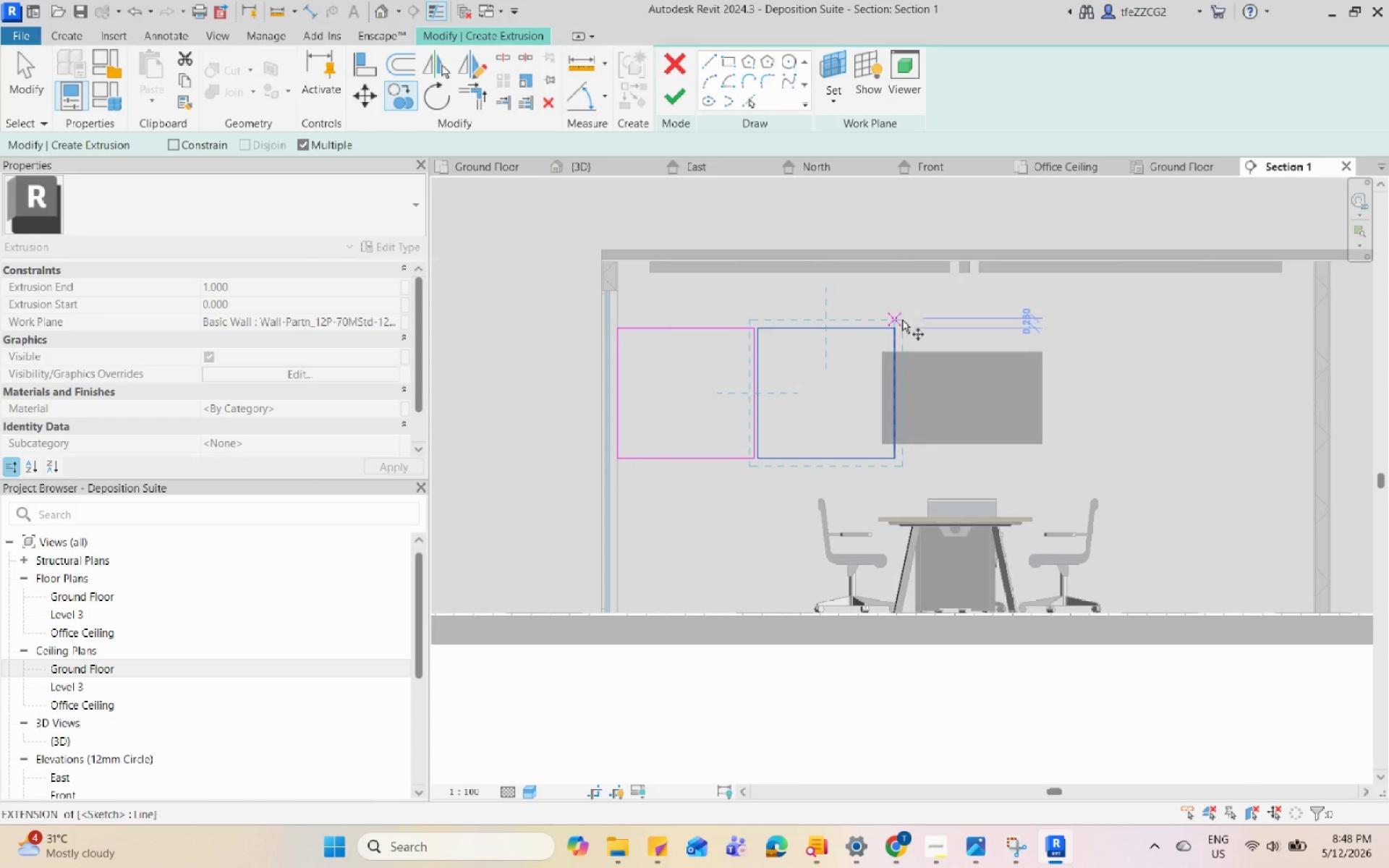 
scroll: coordinate [736, 488], scroll_direction: up, amount: 4.0
 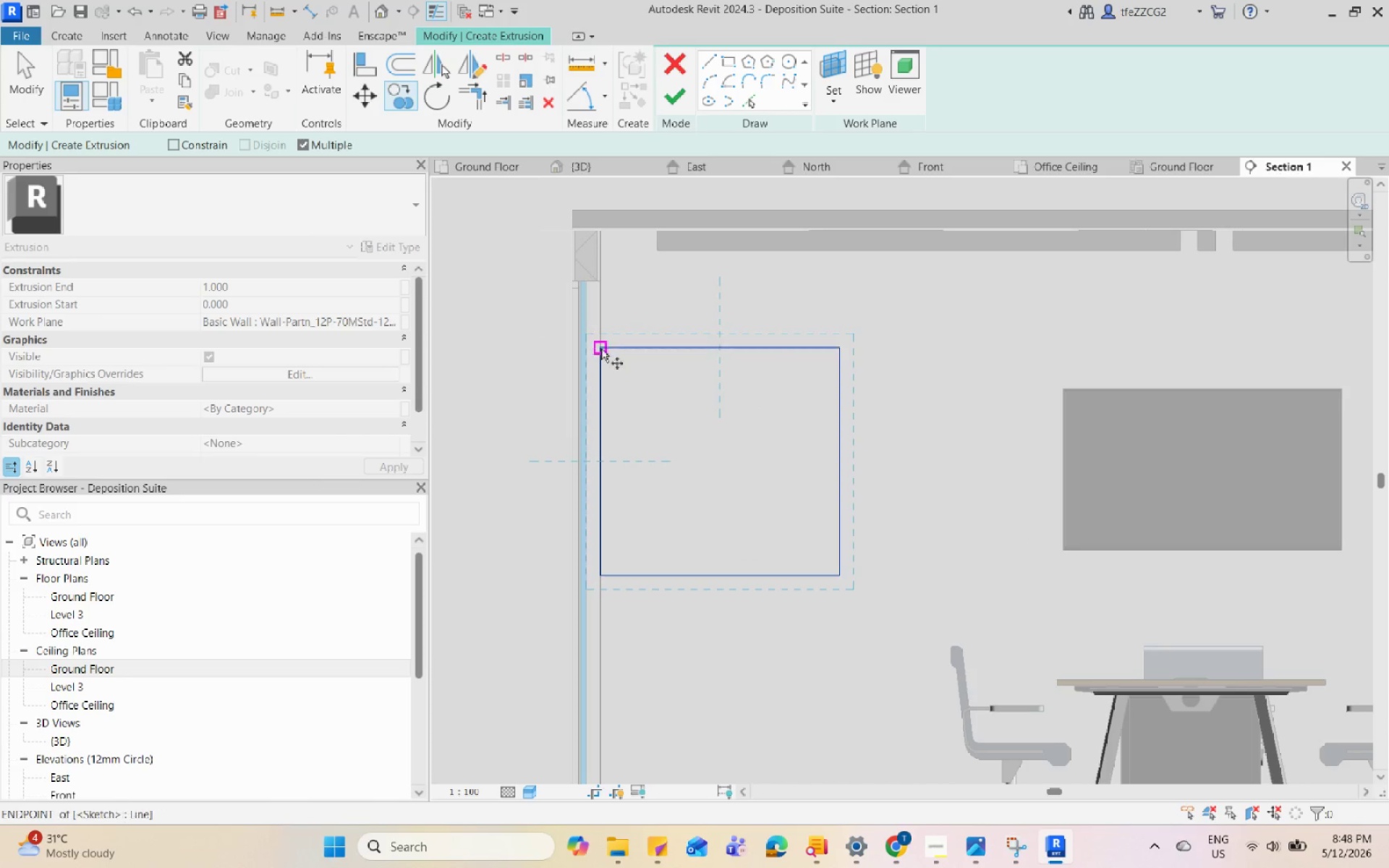 
left_click([602, 345])
 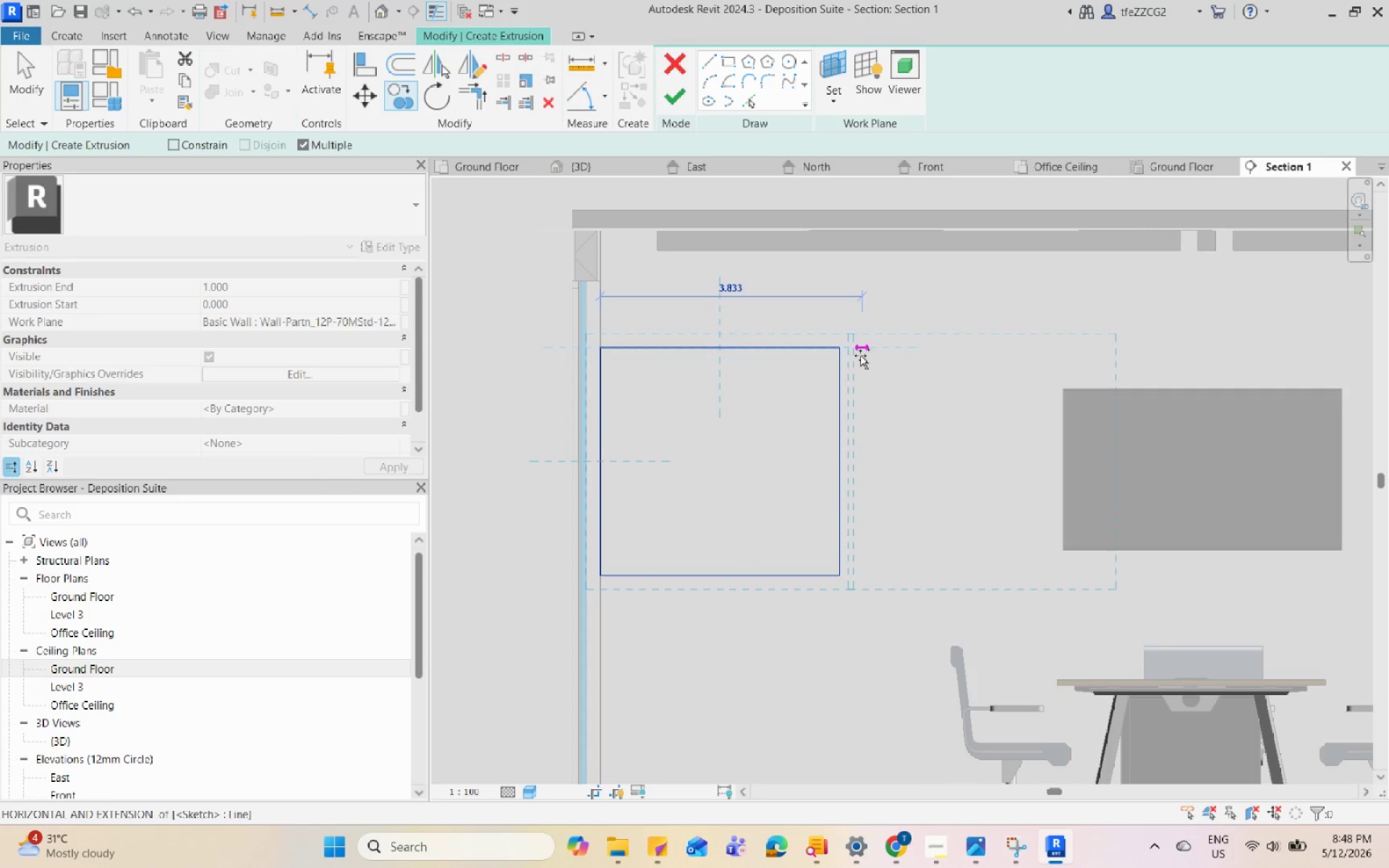 
scroll: coordinate [853, 354], scroll_direction: up, amount: 6.0
 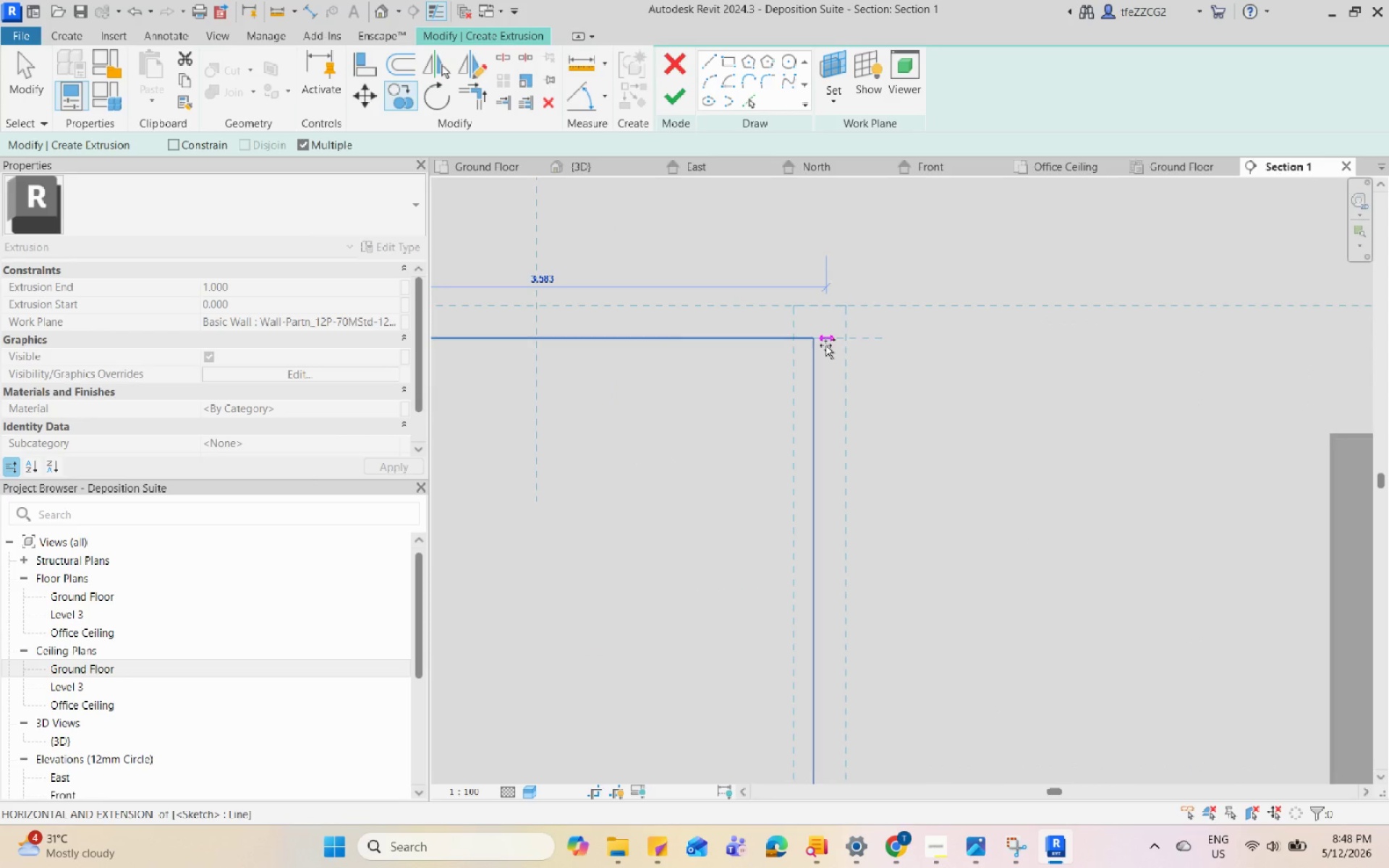 
left_click([825, 343])
 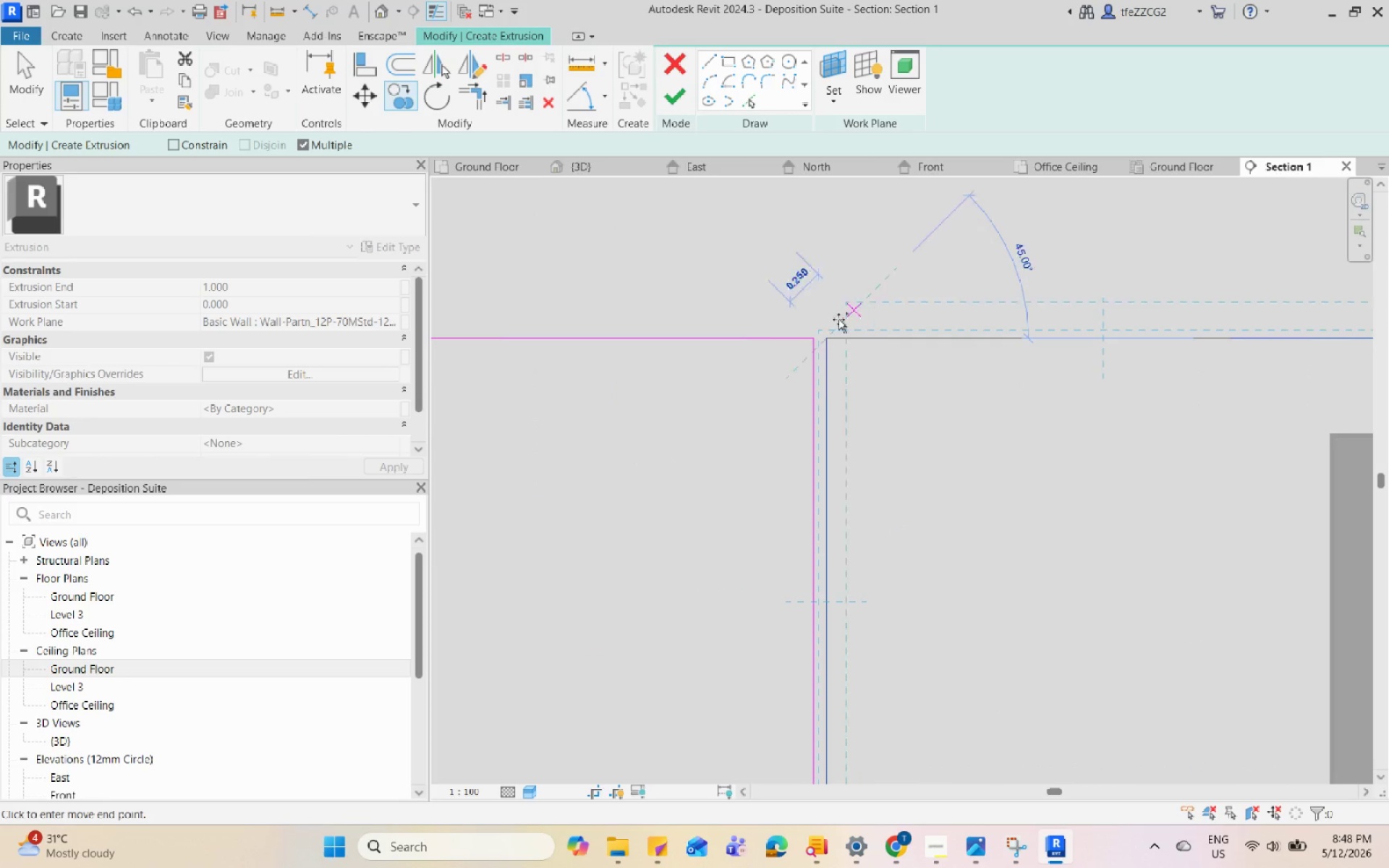 
key(Escape)
 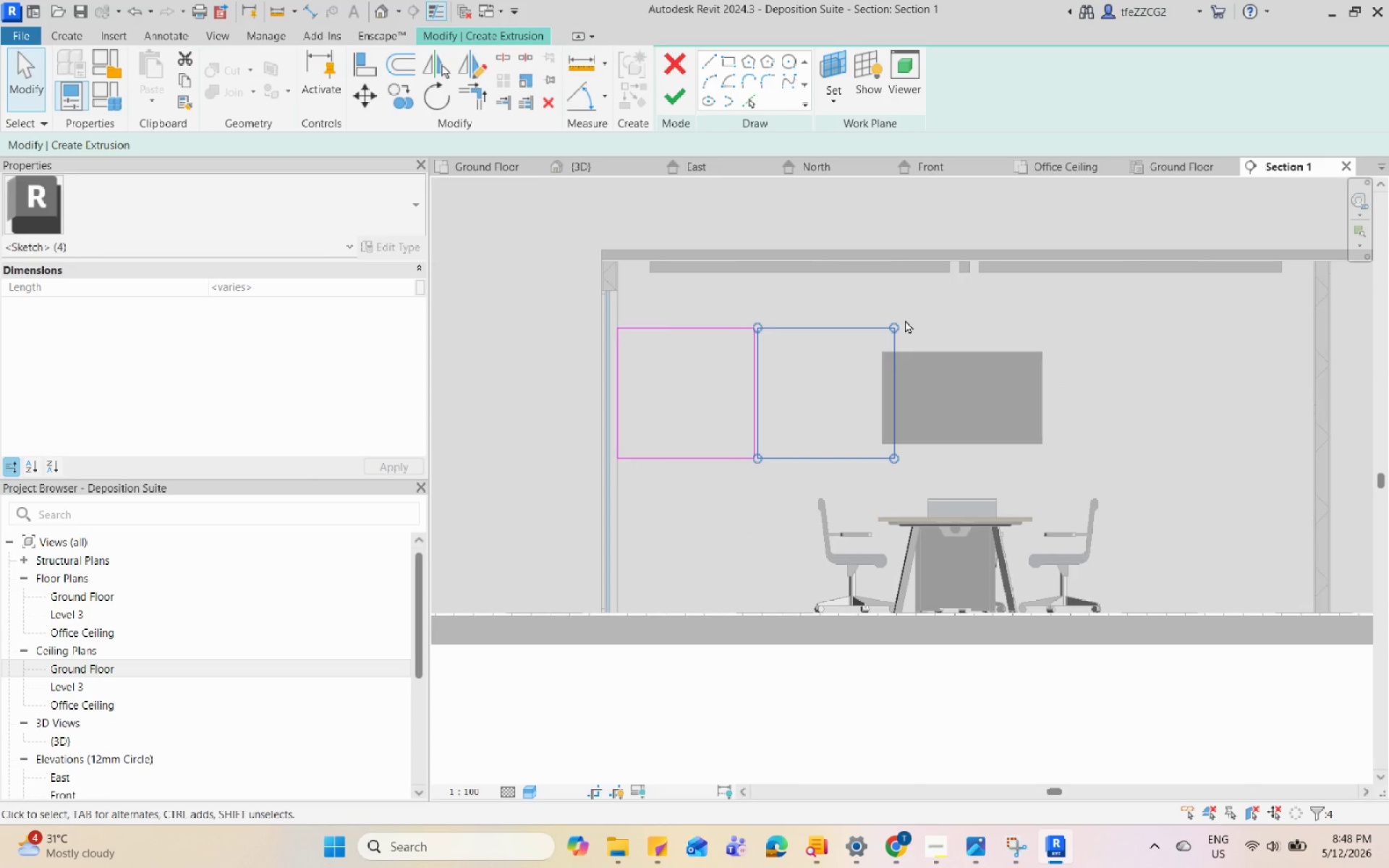 
scroll: coordinate [734, 325], scroll_direction: down, amount: 10.0
 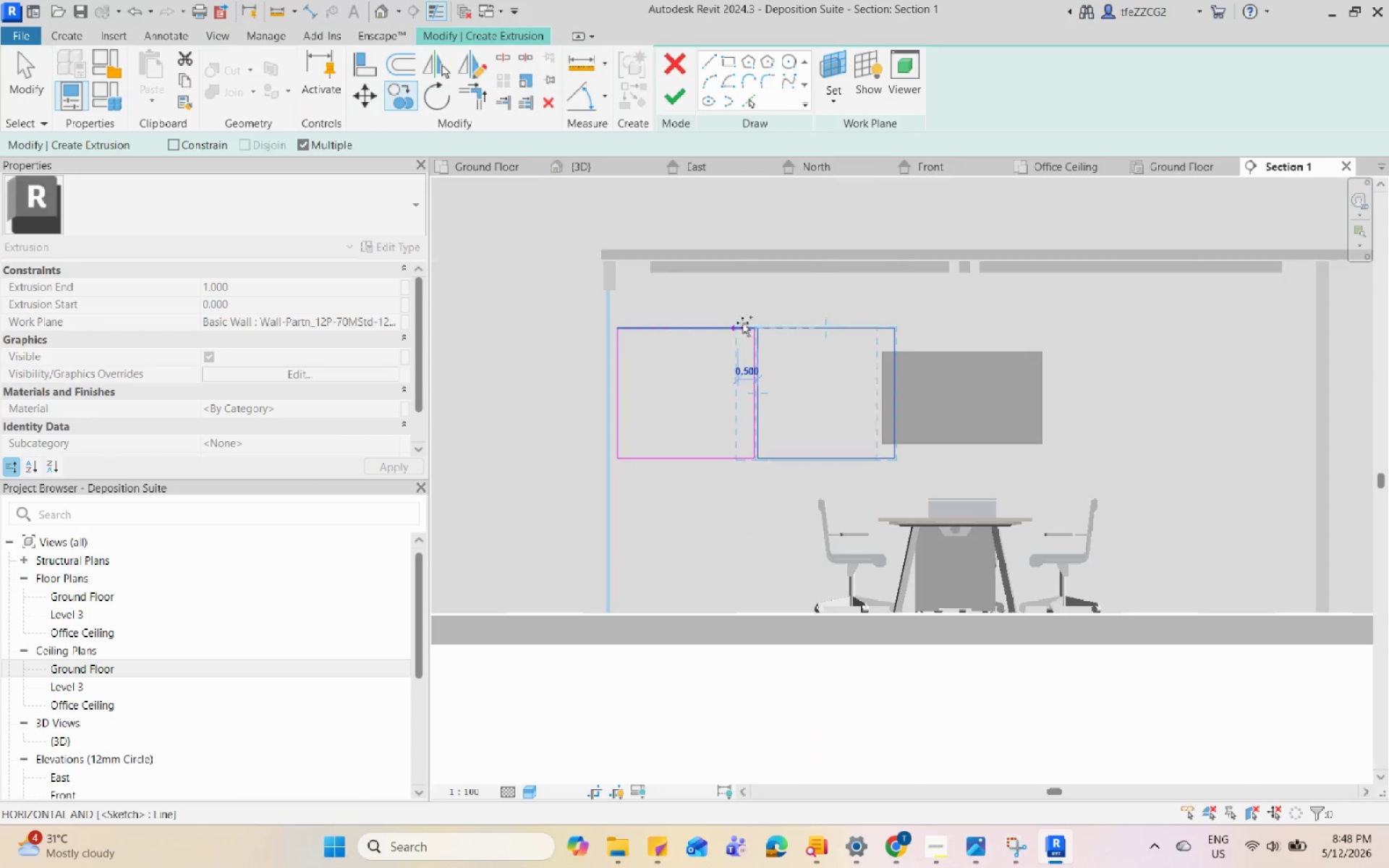 
scroll: coordinate [901, 320], scroll_direction: up, amount: 7.0
 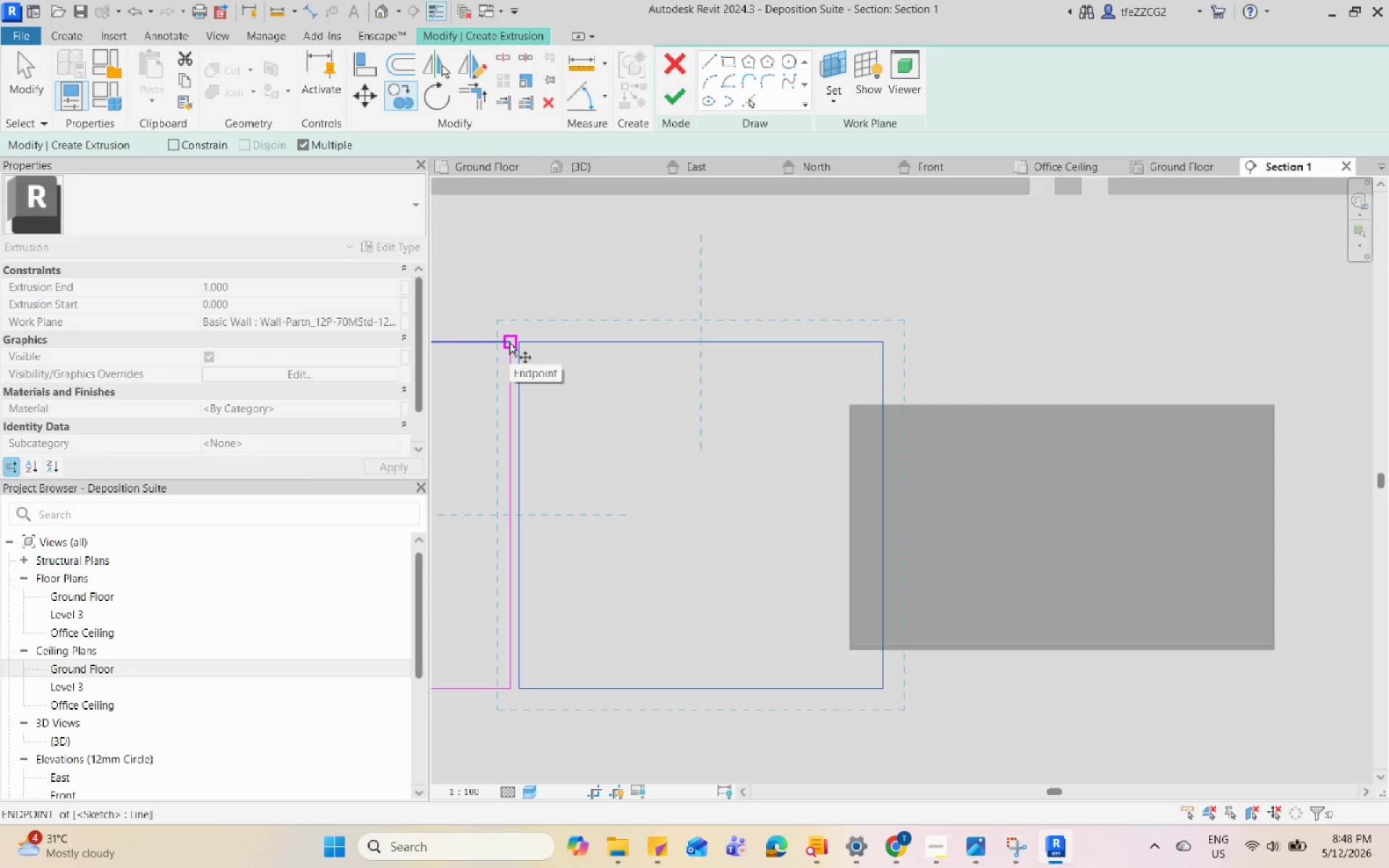 
left_click([509, 342])
 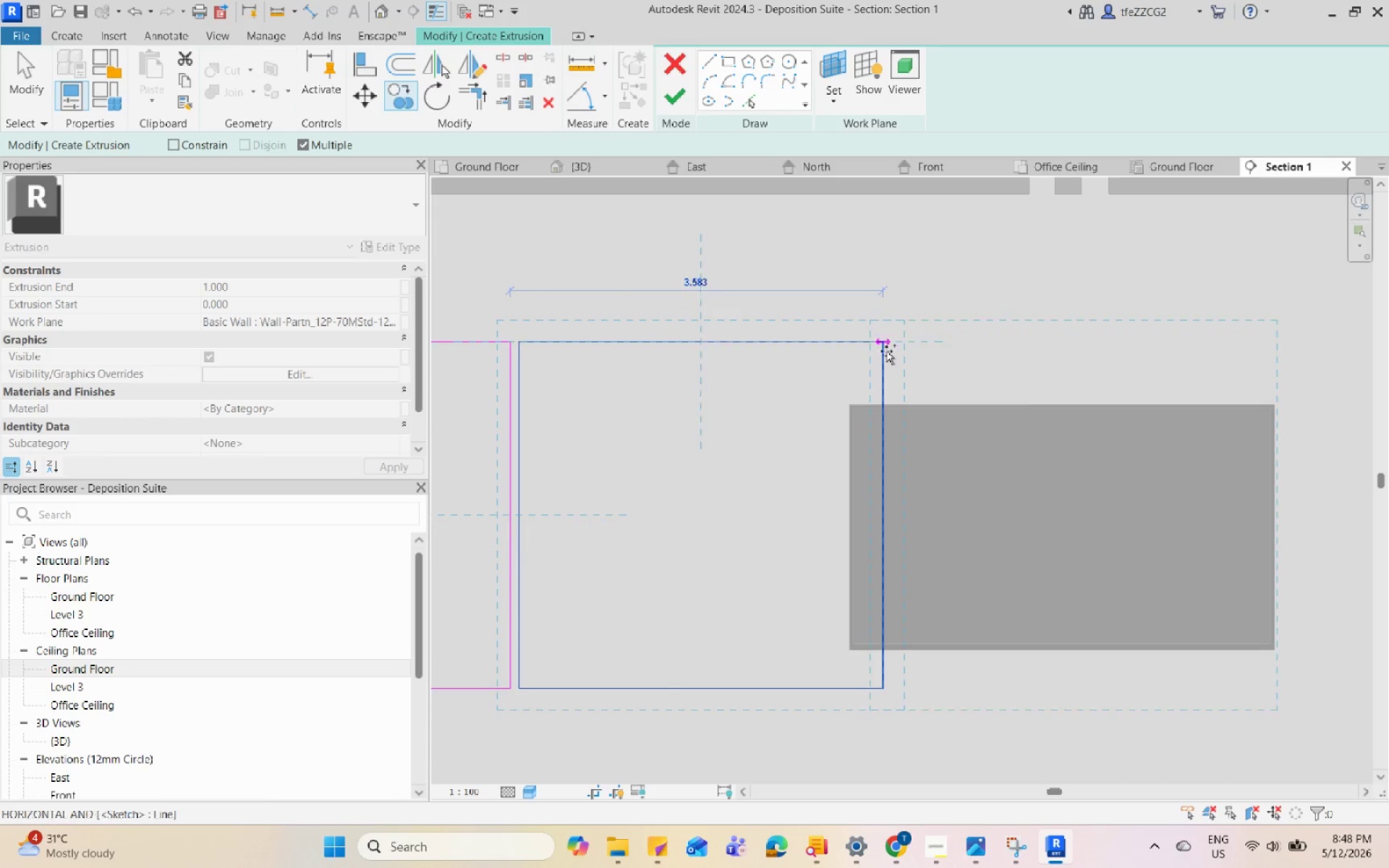 
left_click([885, 346])
 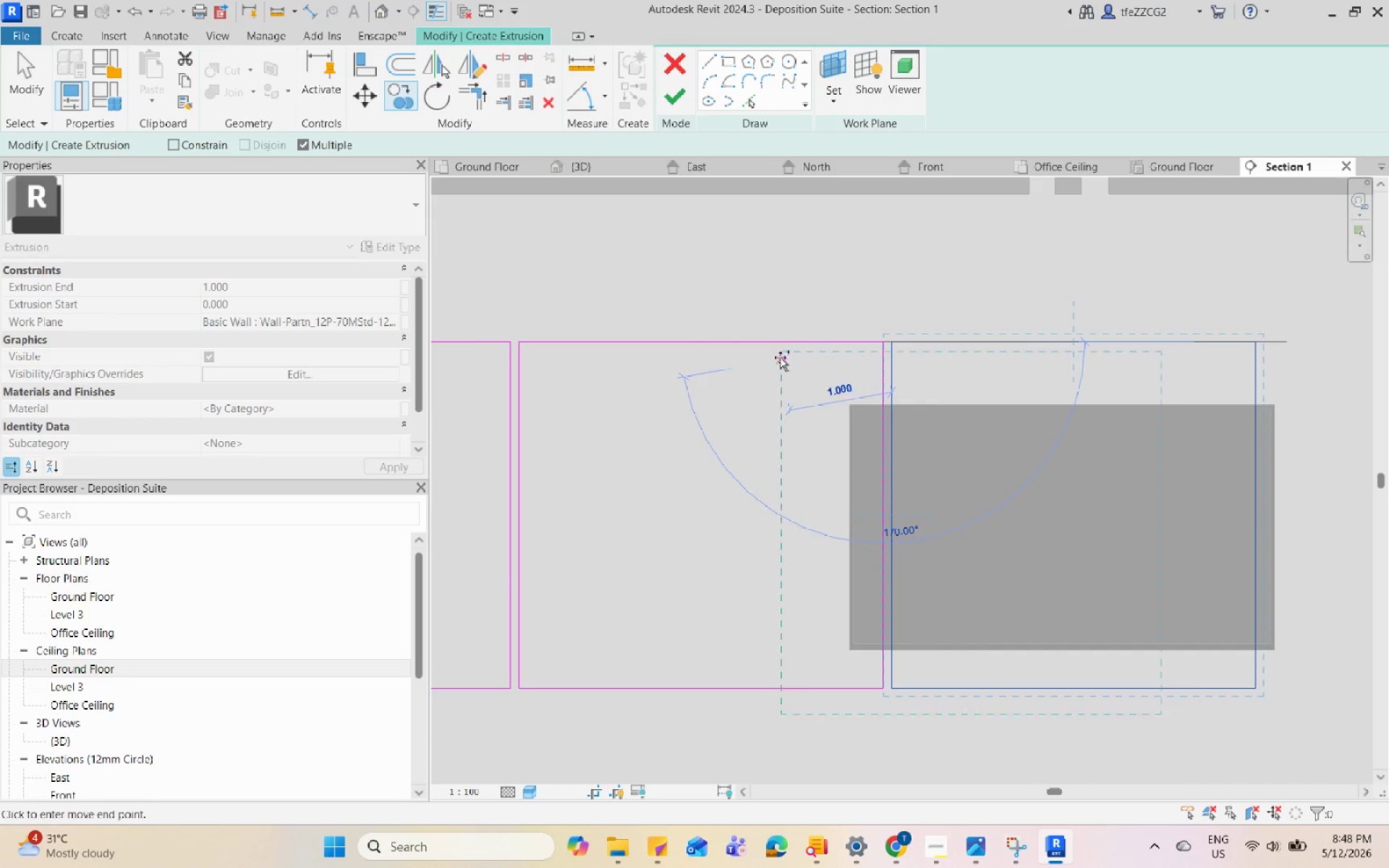 
scroll: coordinate [1000, 333], scroll_direction: down, amount: 1.0
 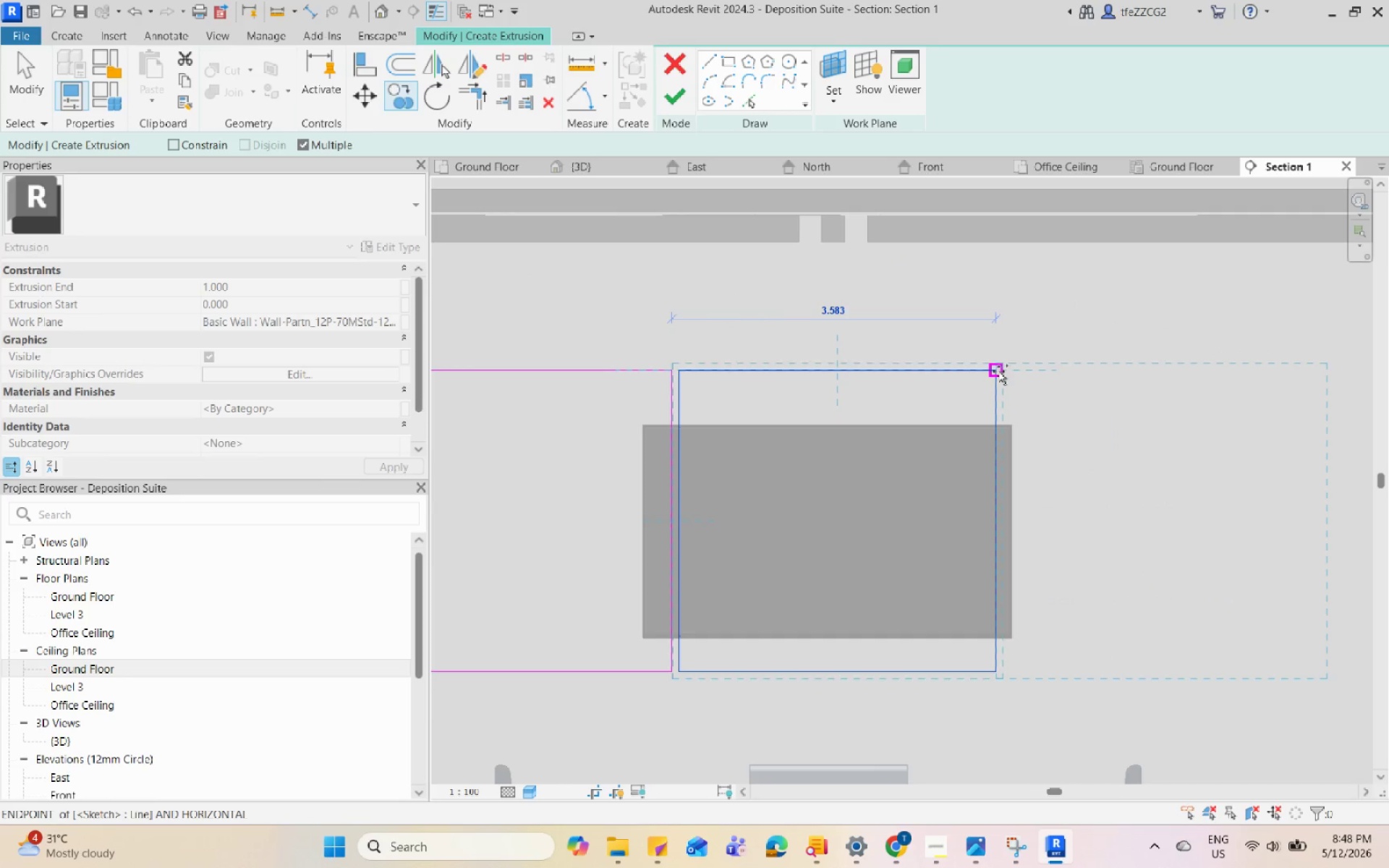 
left_click([998, 371])
 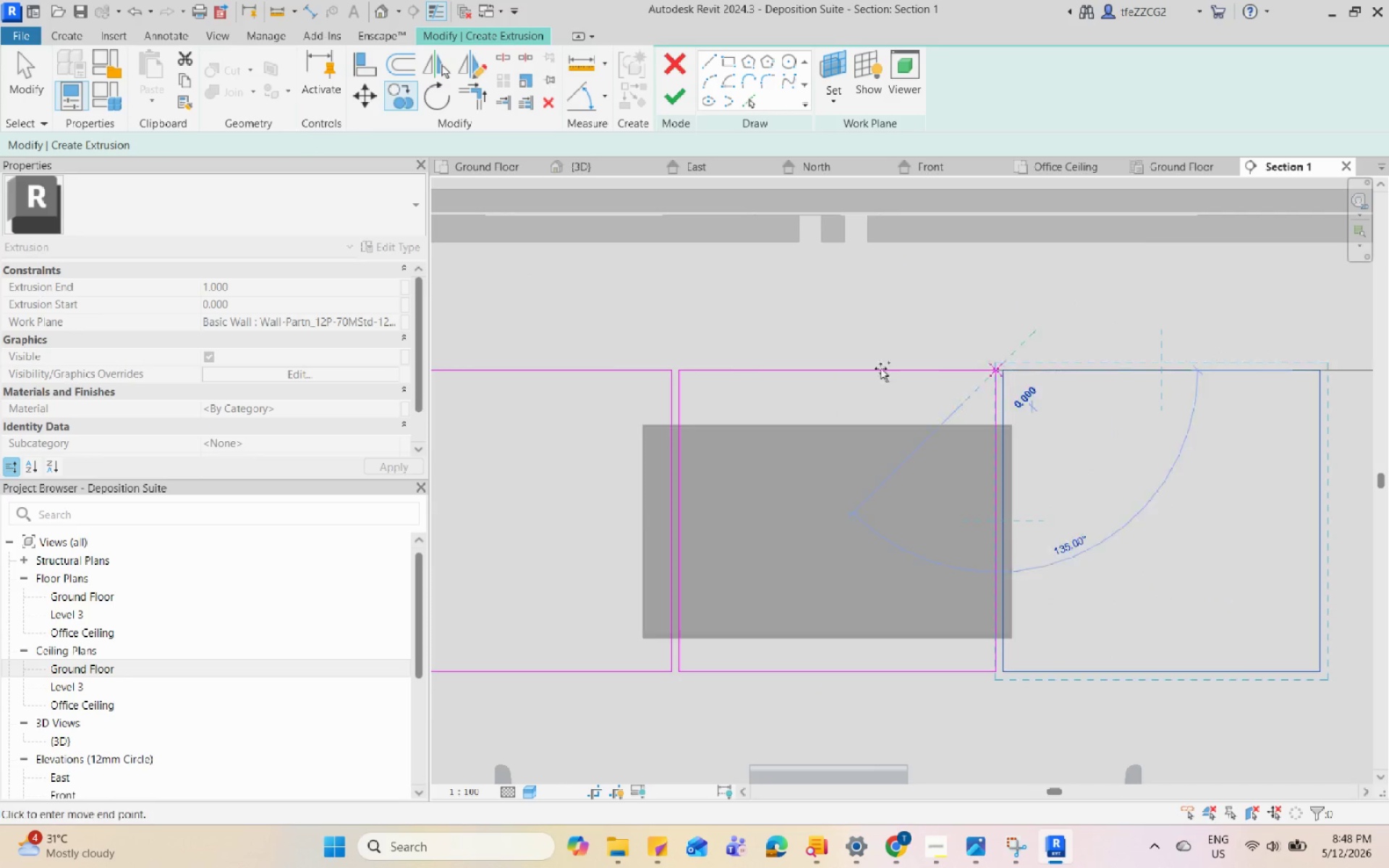 
scroll: coordinate [1071, 359], scroll_direction: none, amount: 0.0
 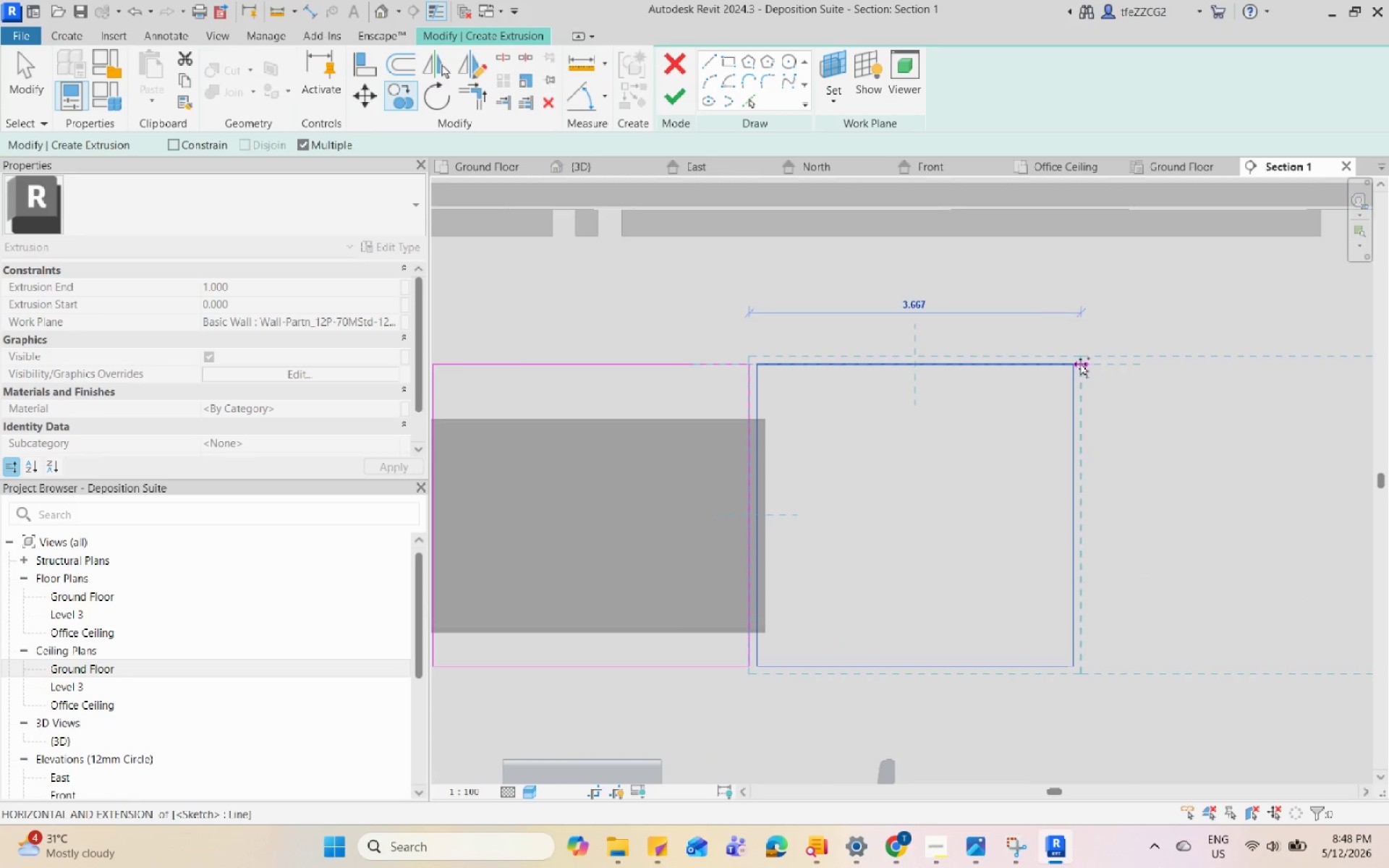 
left_click([1074, 364])
 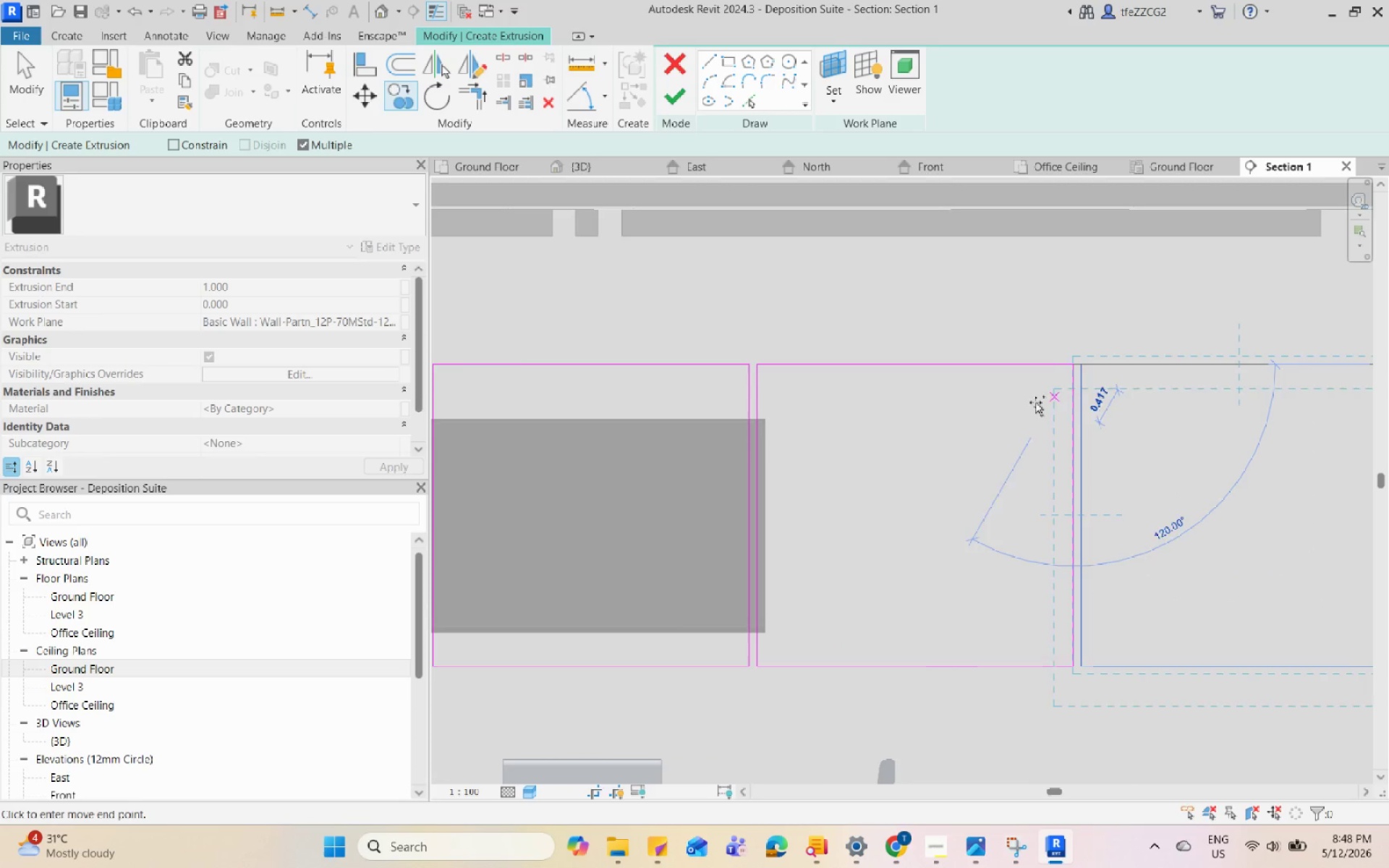 
key(Escape)
 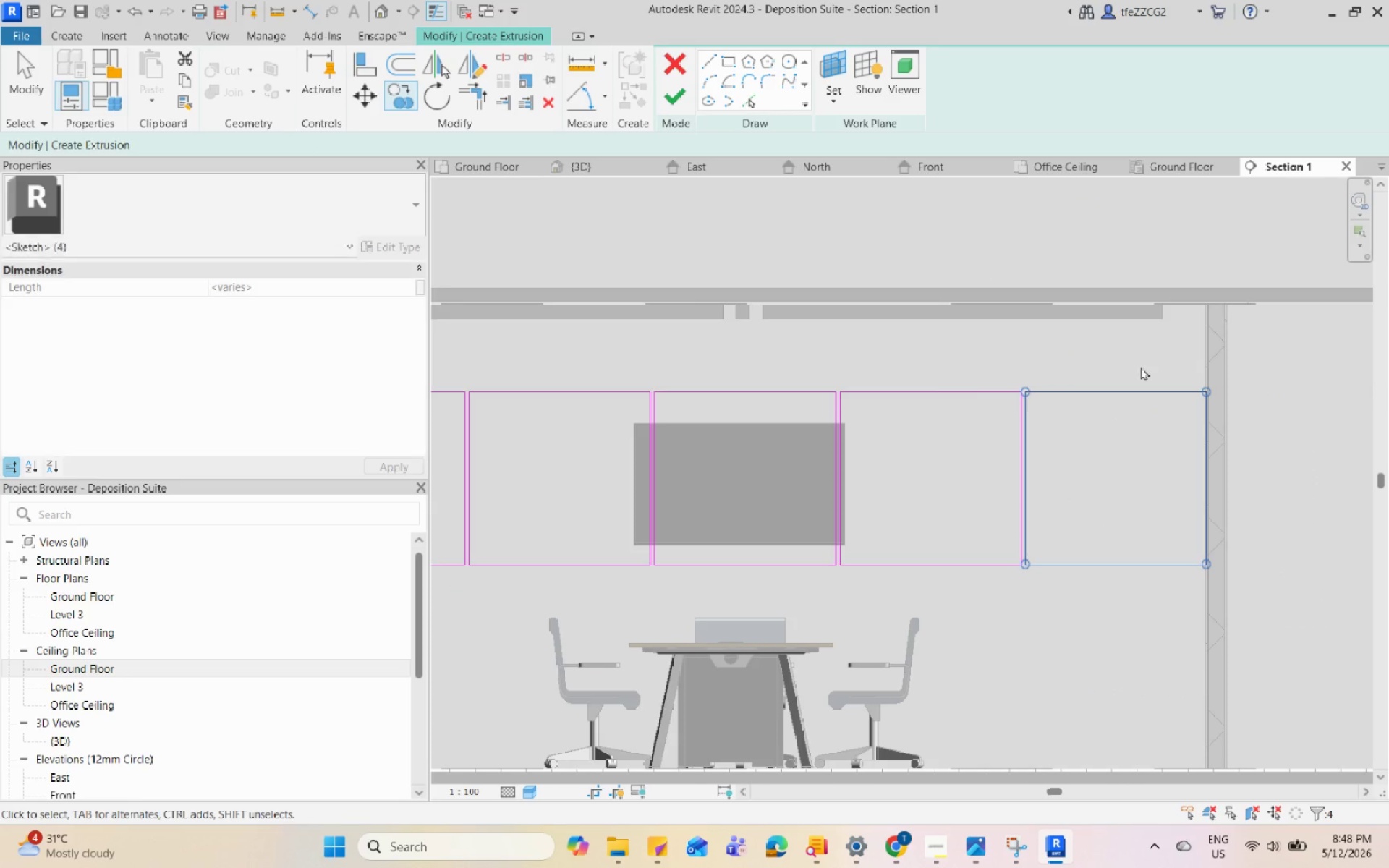 
scroll: coordinate [927, 424], scroll_direction: down, amount: 4.0
 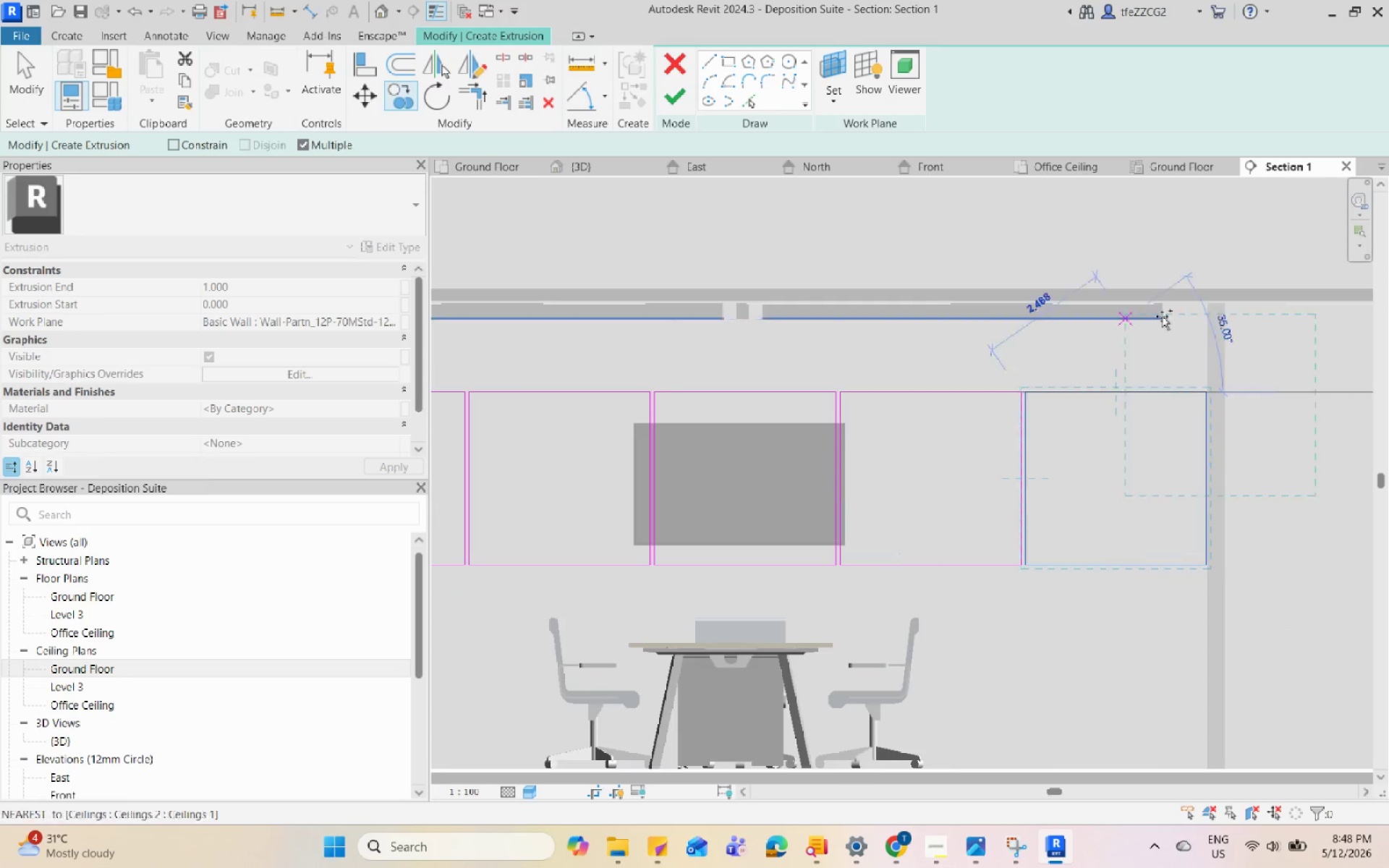 
key(Escape)
 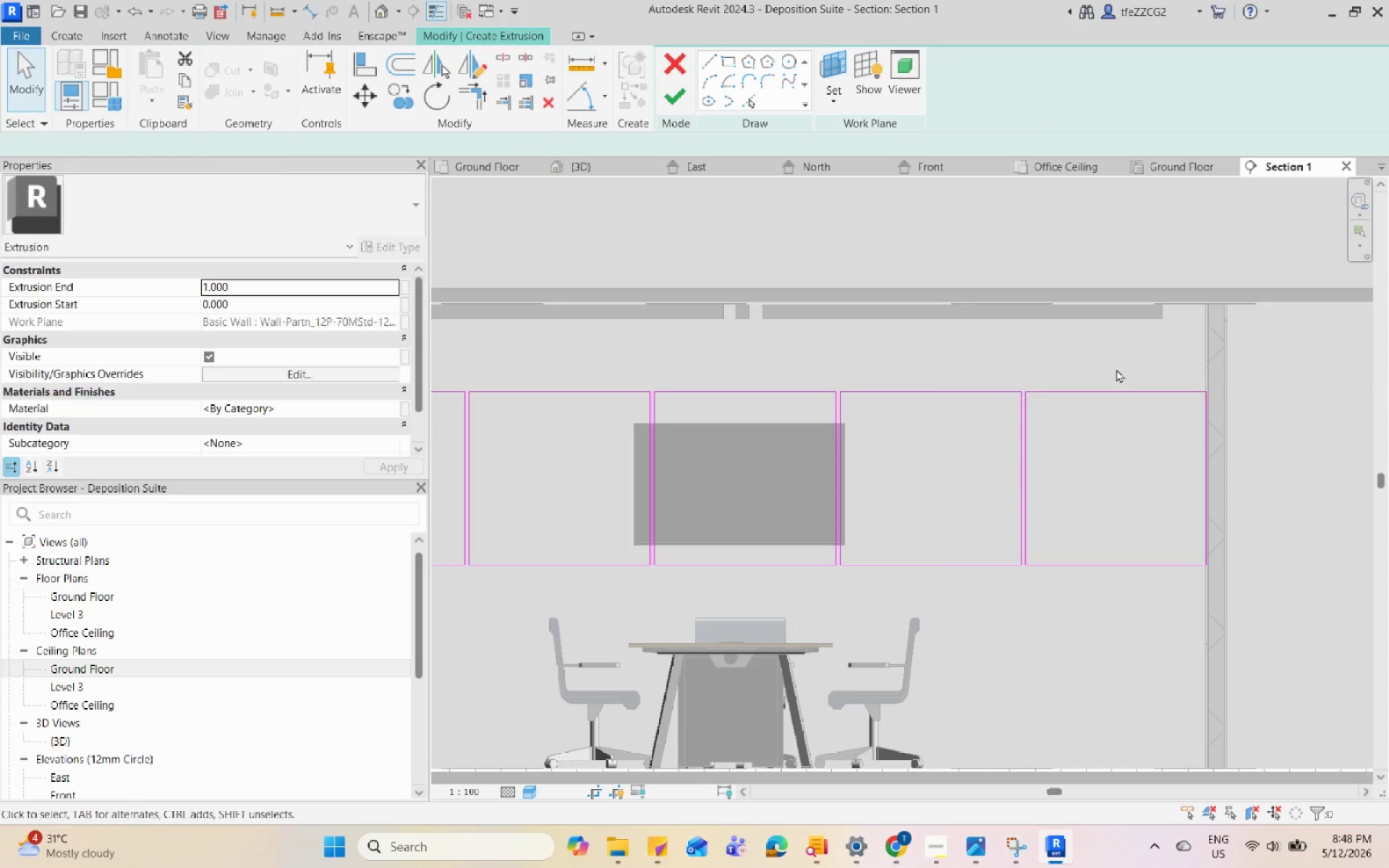 
scroll: coordinate [991, 412], scroll_direction: down, amount: 1.0
 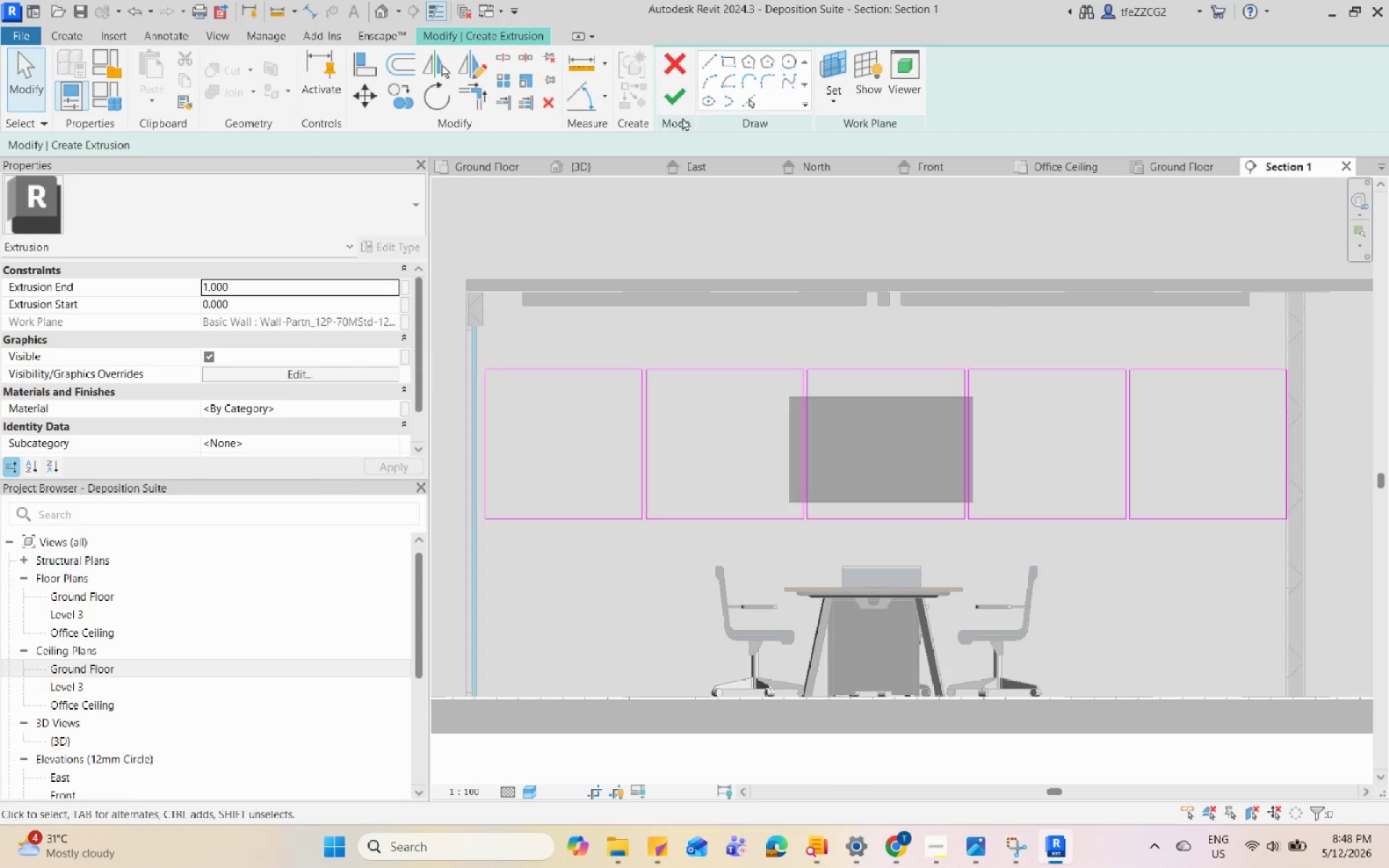 
left_click([679, 99])
 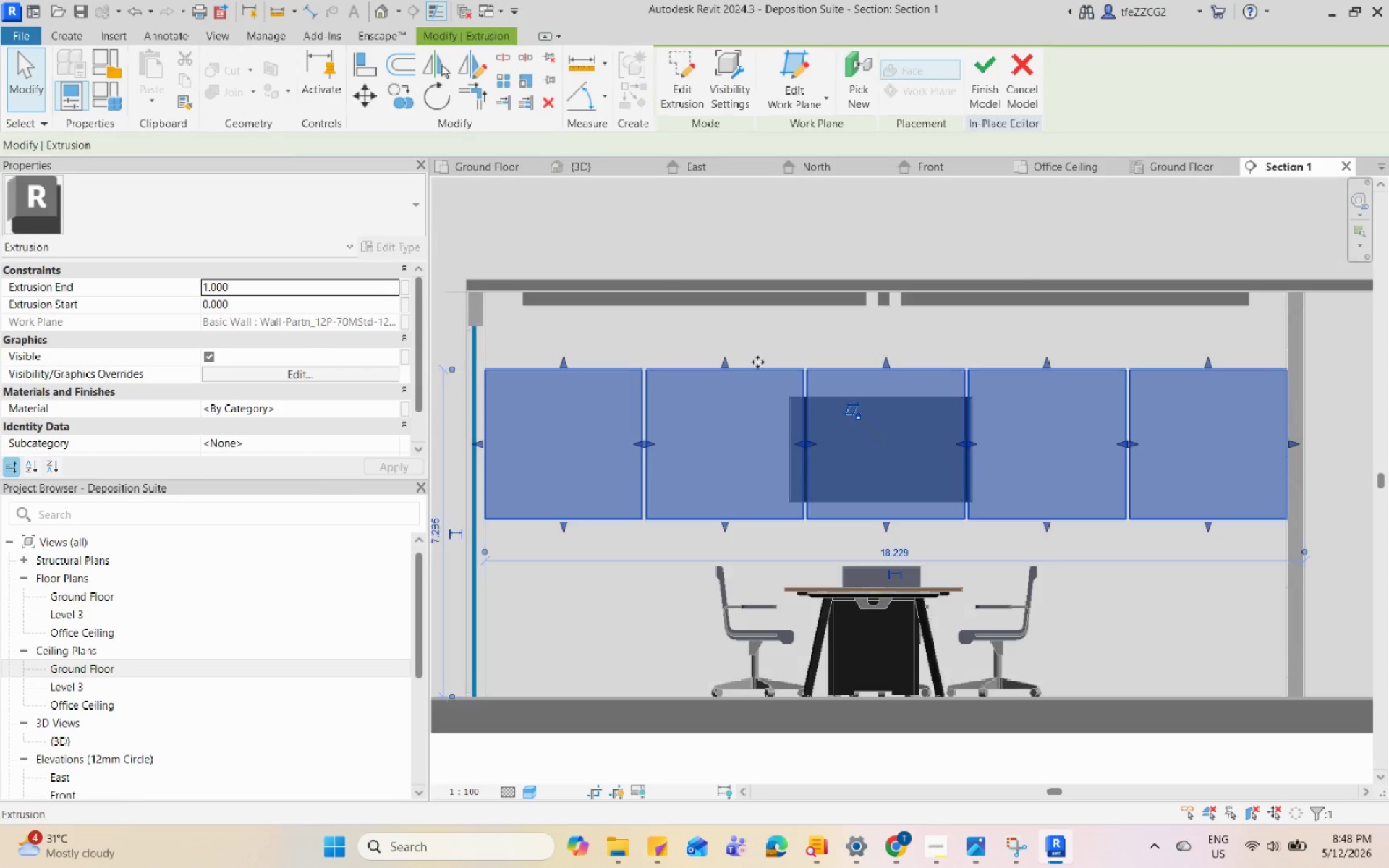 
scroll: coordinate [758, 362], scroll_direction: down, amount: 4.0
 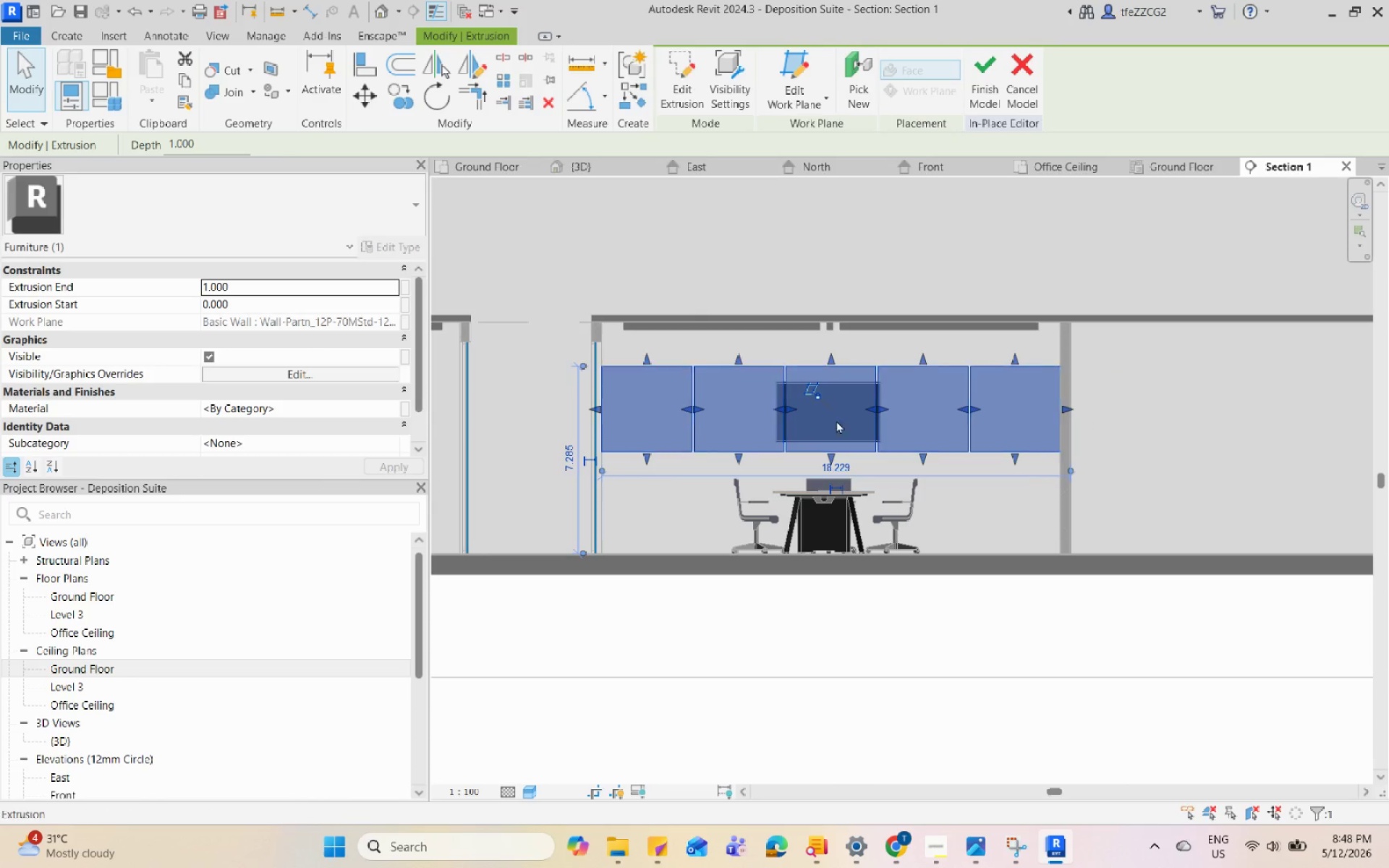 
hold_key(key=ShiftLeft, duration=0.52)
 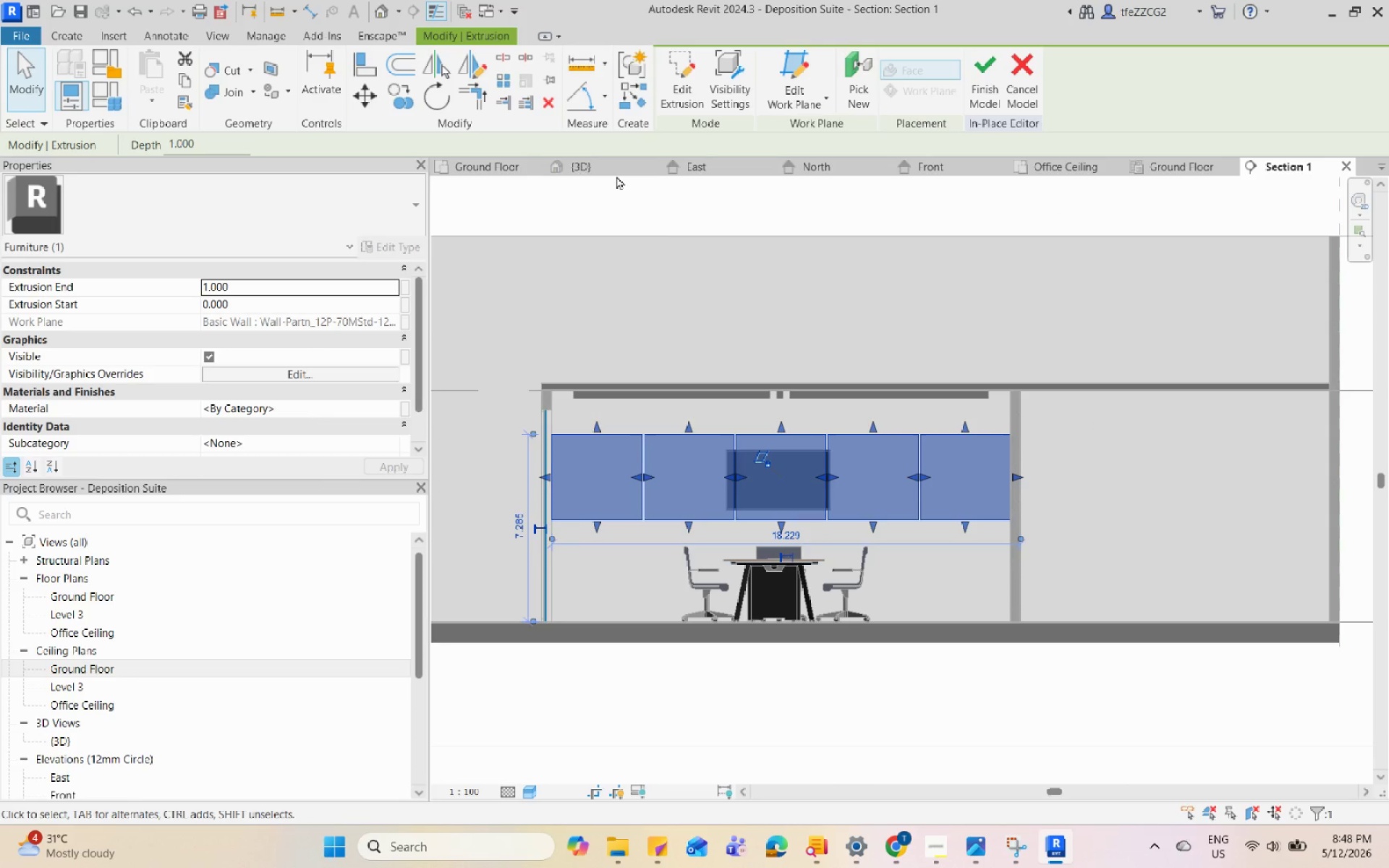 
left_click([611, 167])
 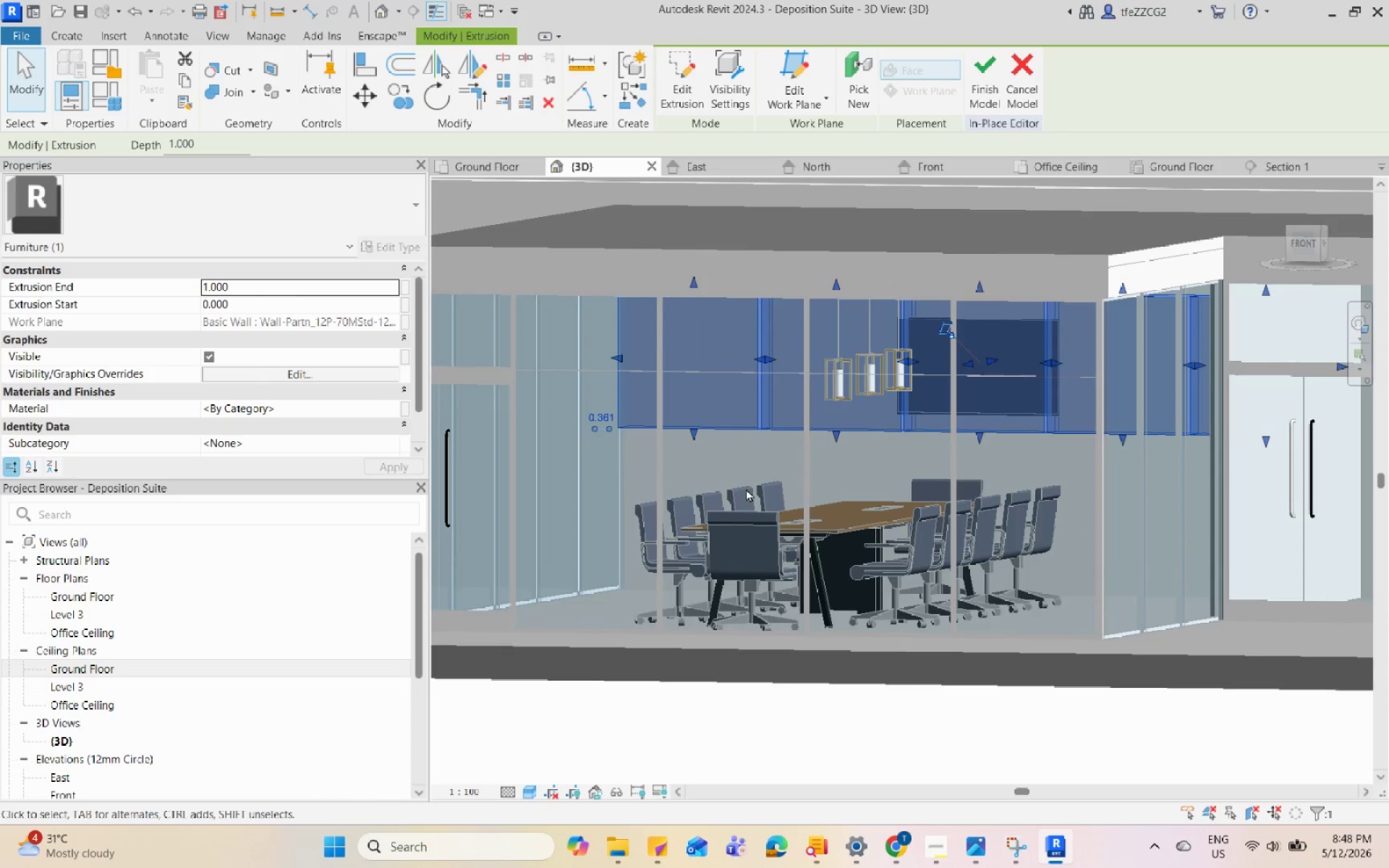 
left_click([323, 290])
 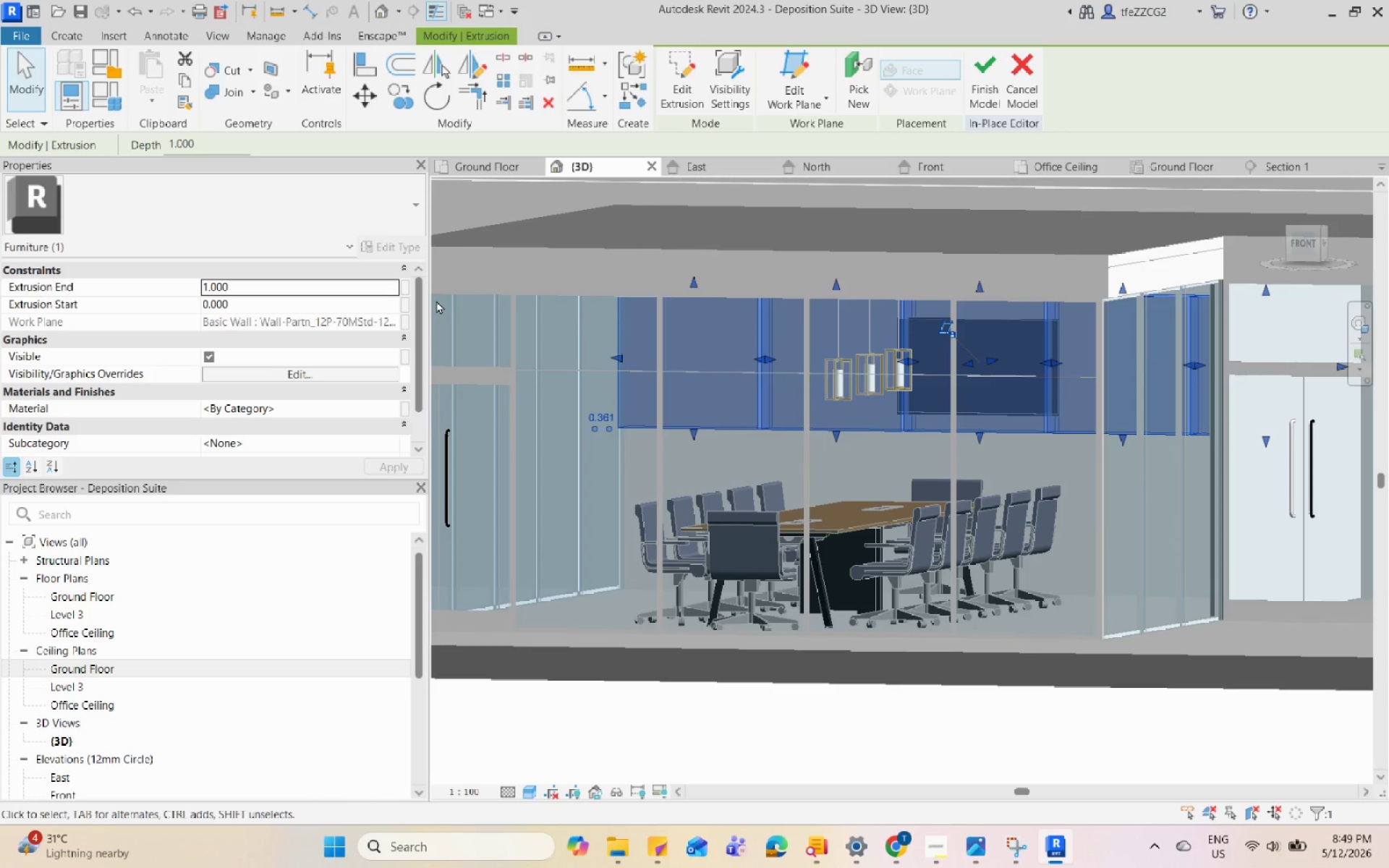 
left_click([331, 281])
 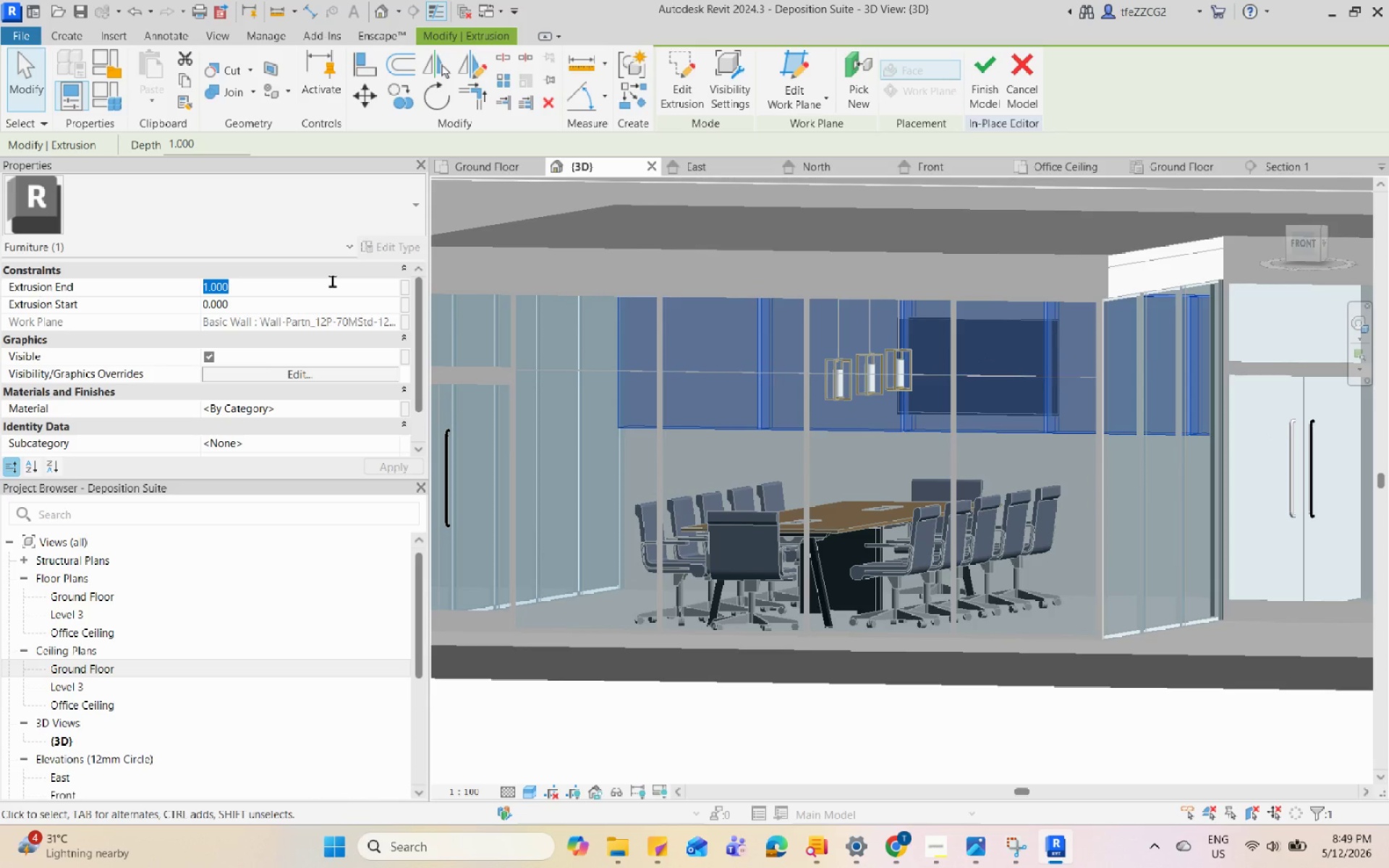 
key(Numpad0)
 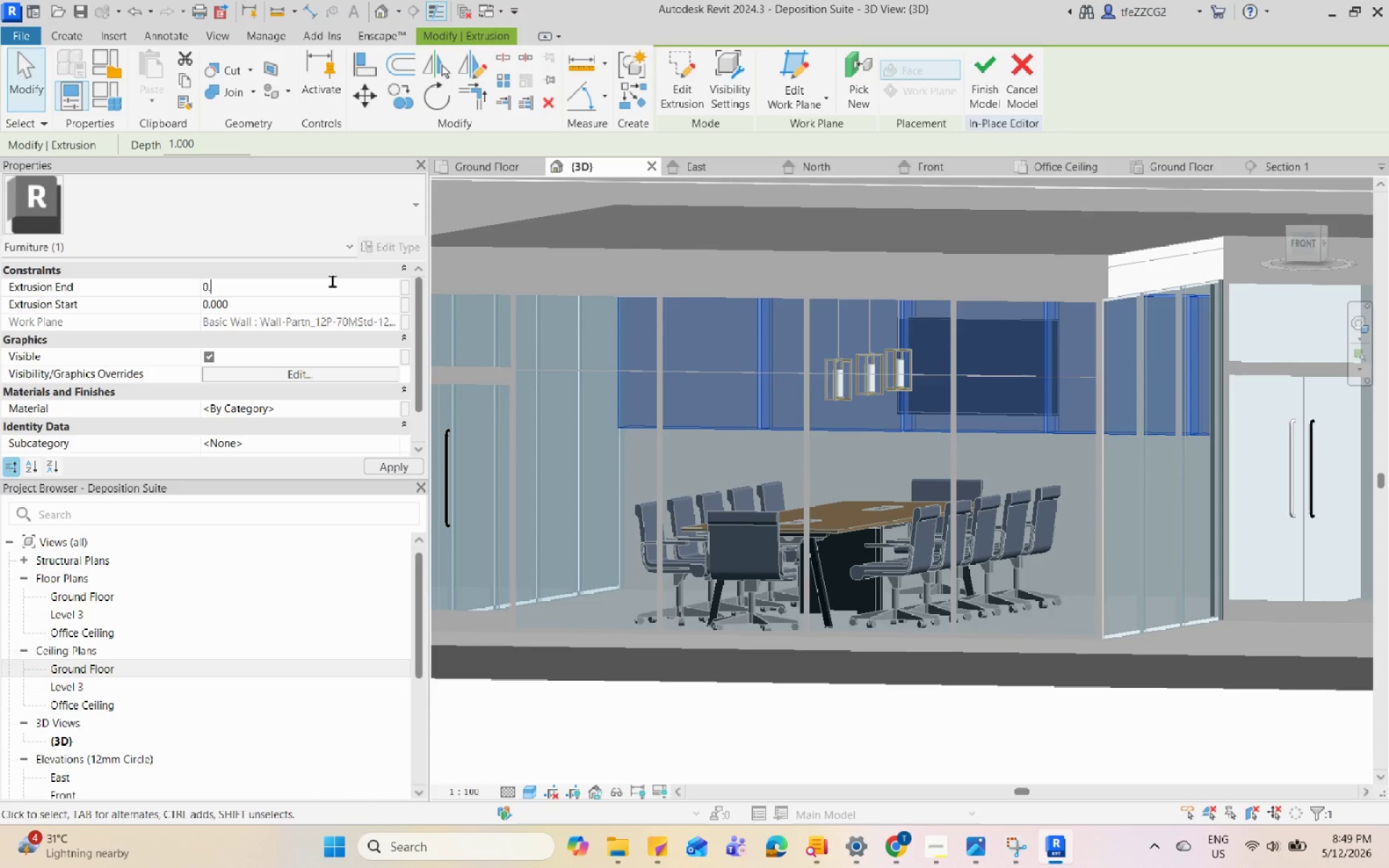 
key(NumpadDecimal)
 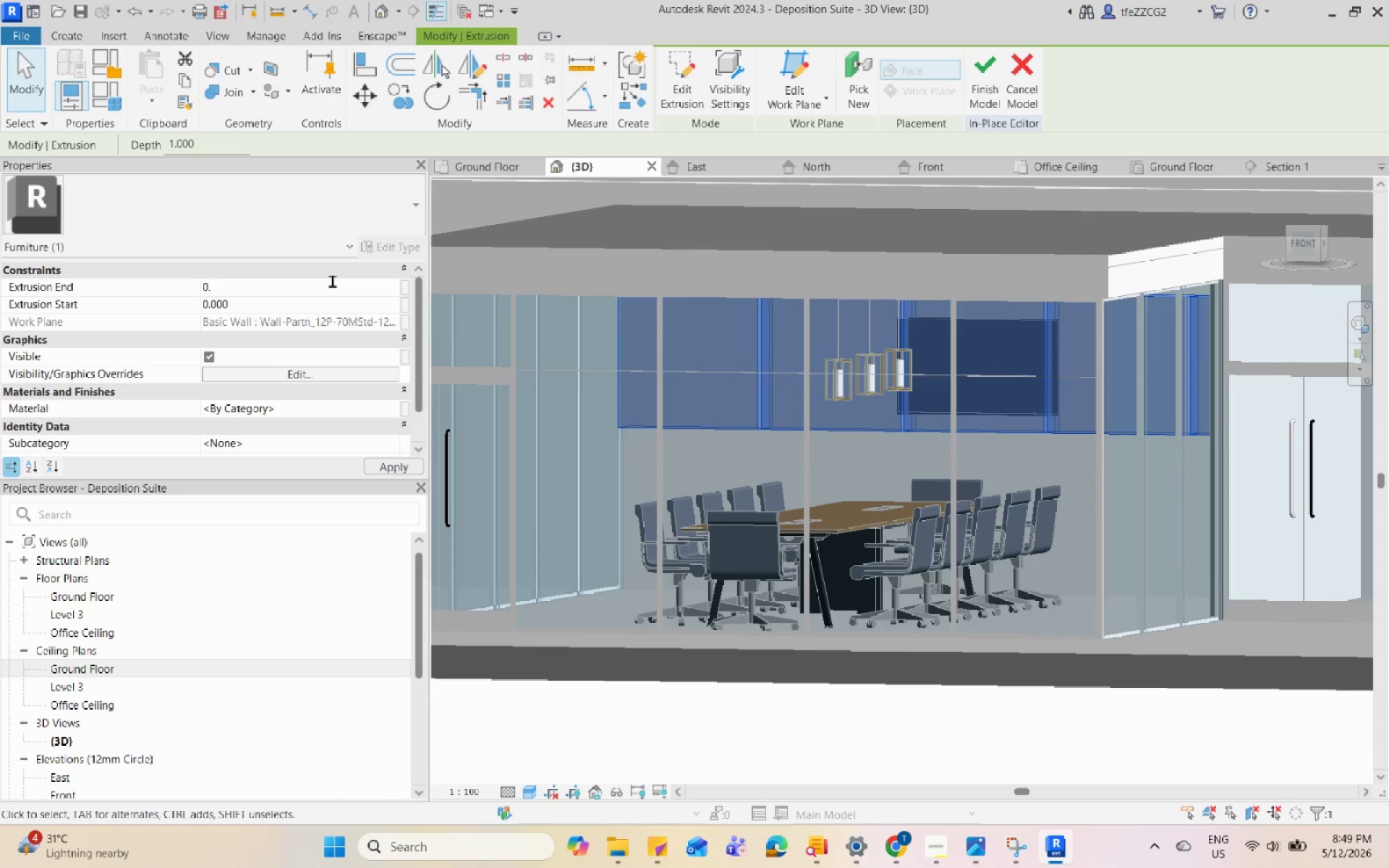 
key(Numpad1)
 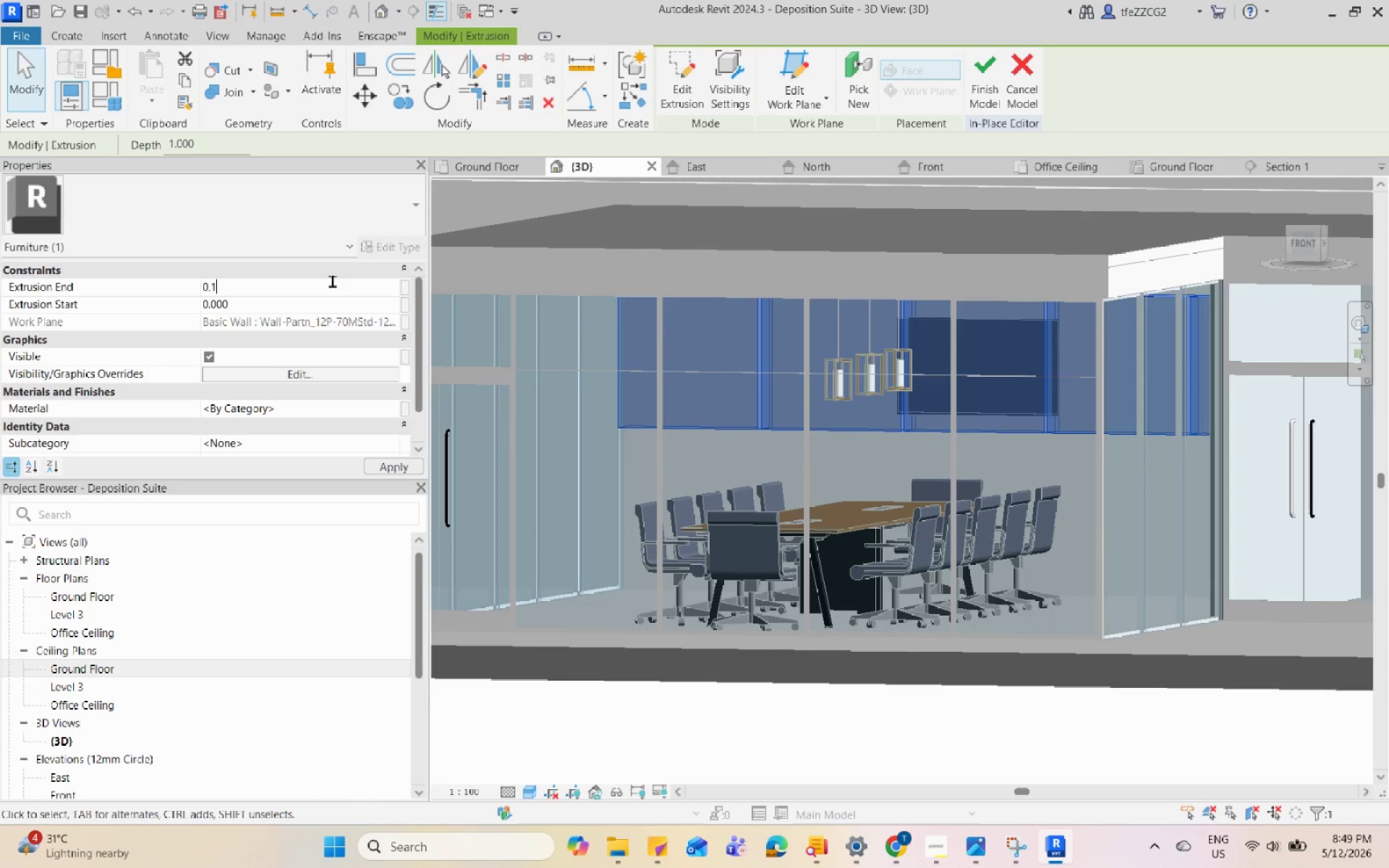 
key(Enter)
 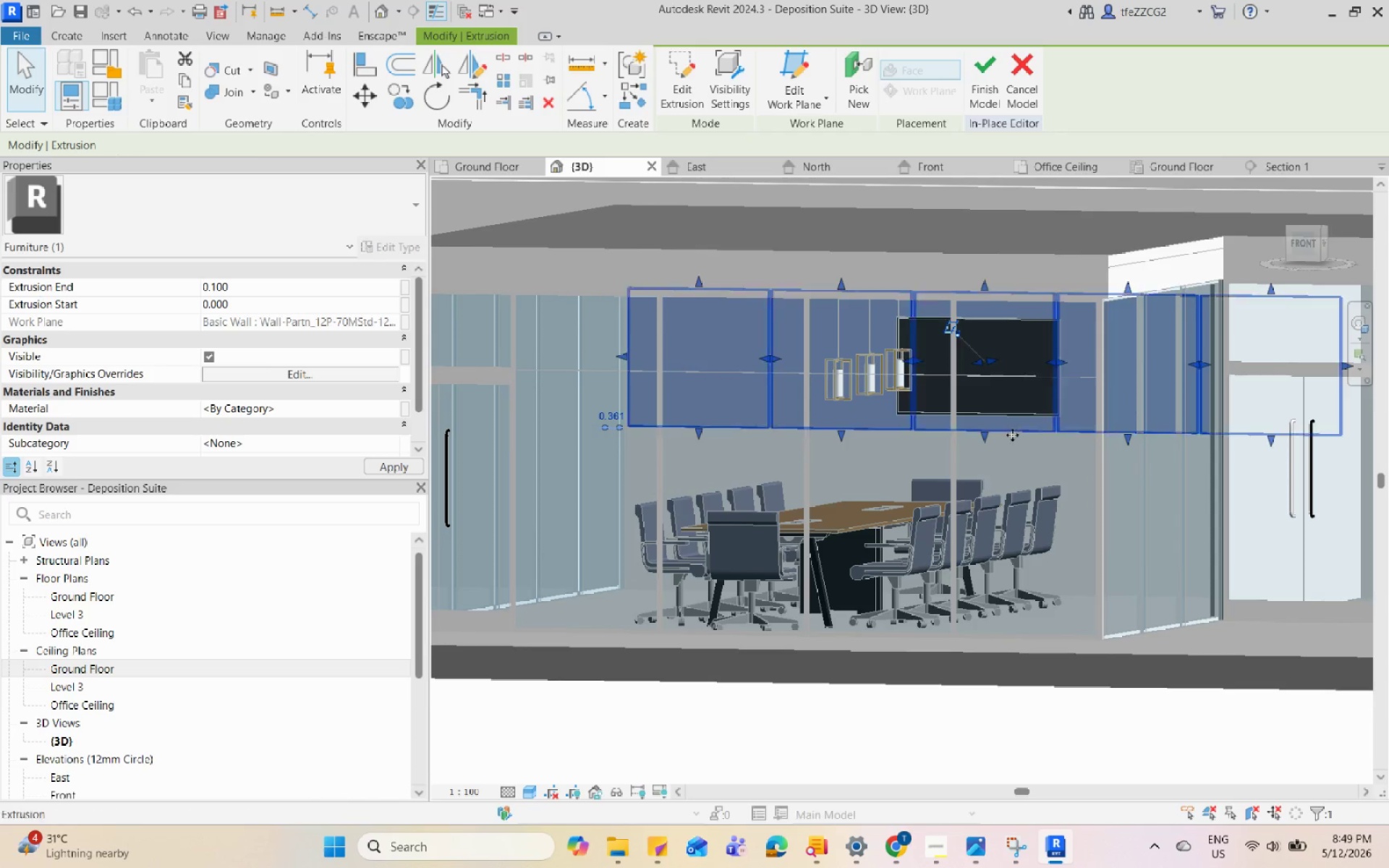 
hold_key(key=ShiftLeft, duration=2.03)
 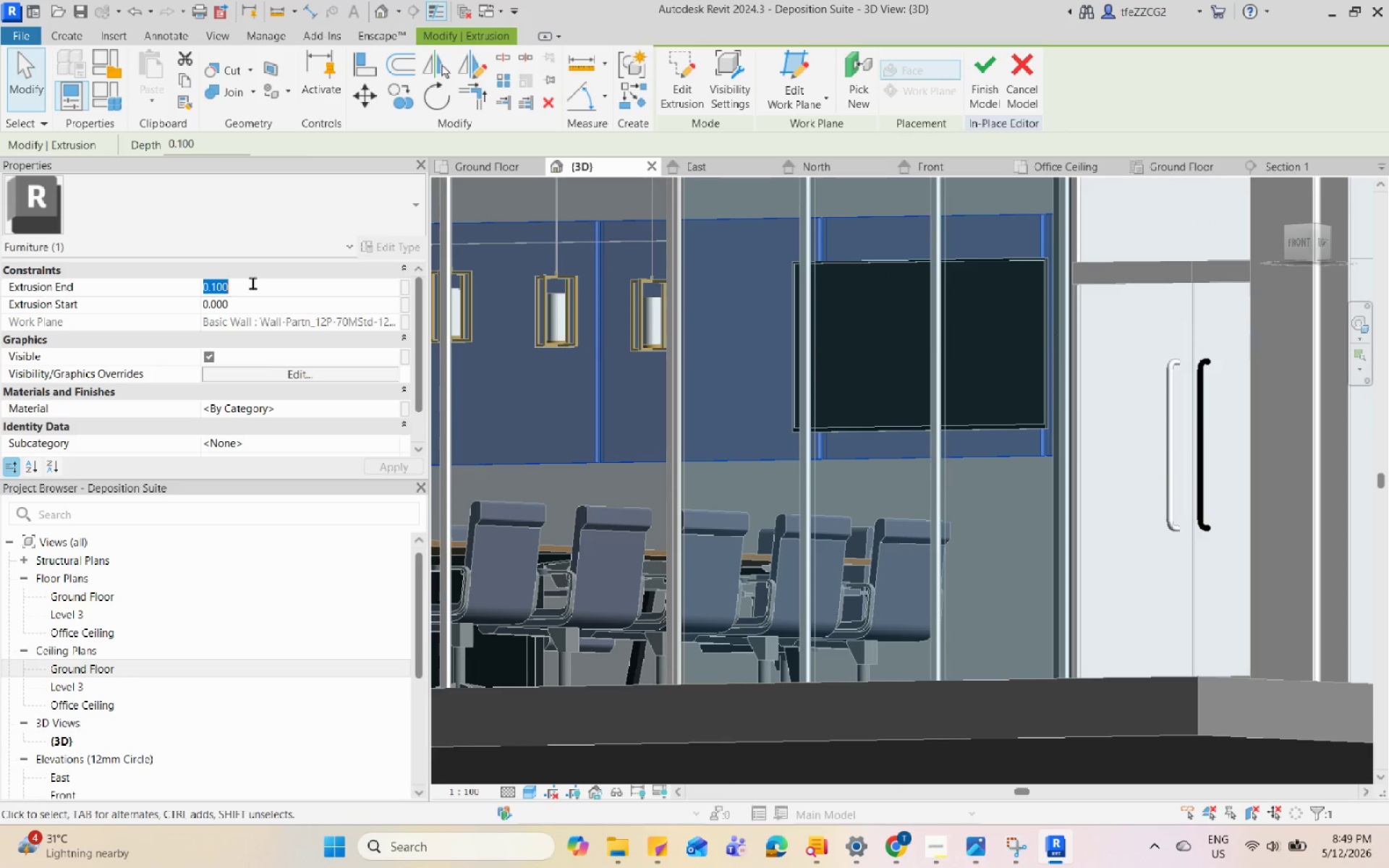 
scroll: coordinate [1055, 391], scroll_direction: up, amount: 4.0
 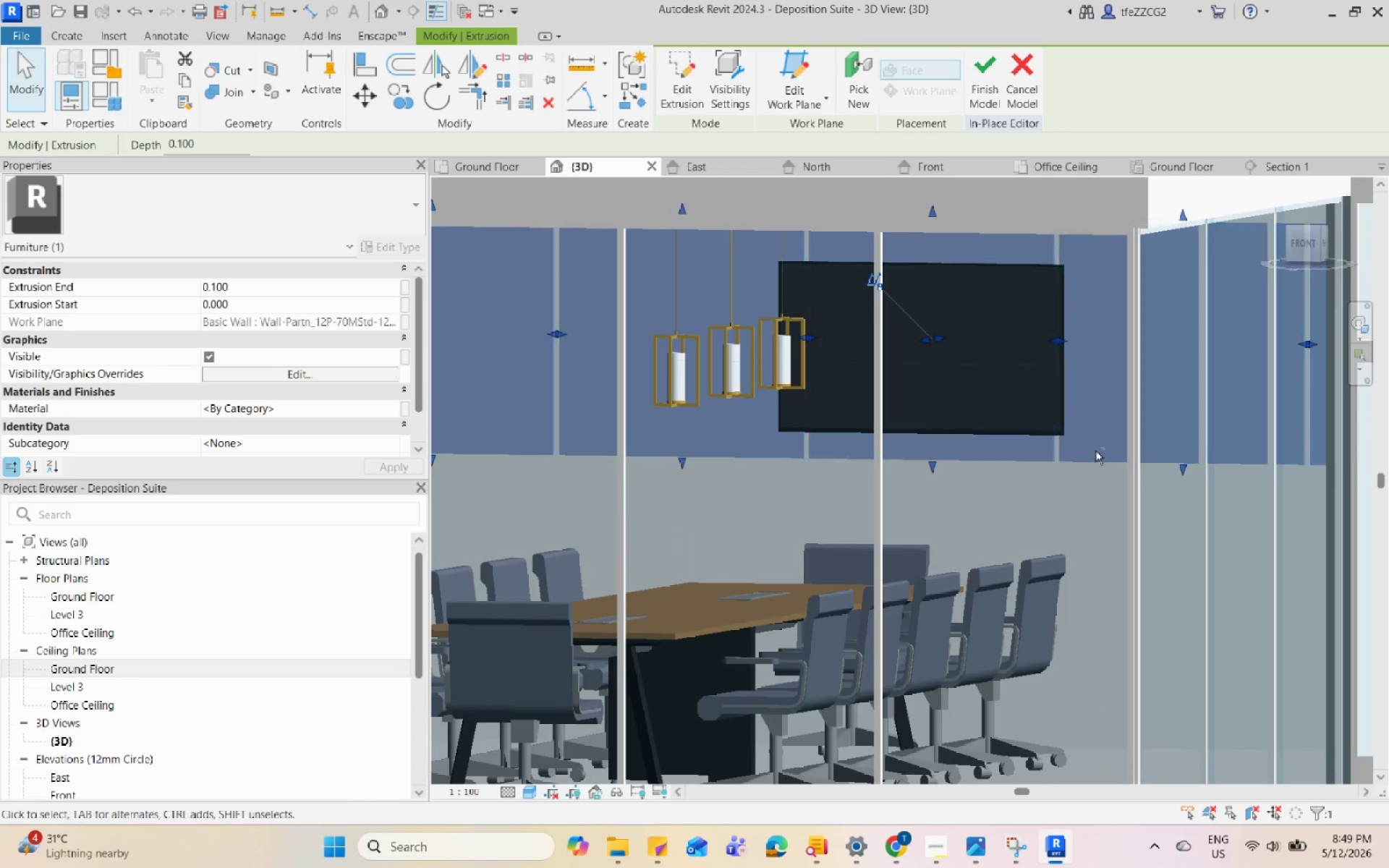 
double_click([255, 281])
 